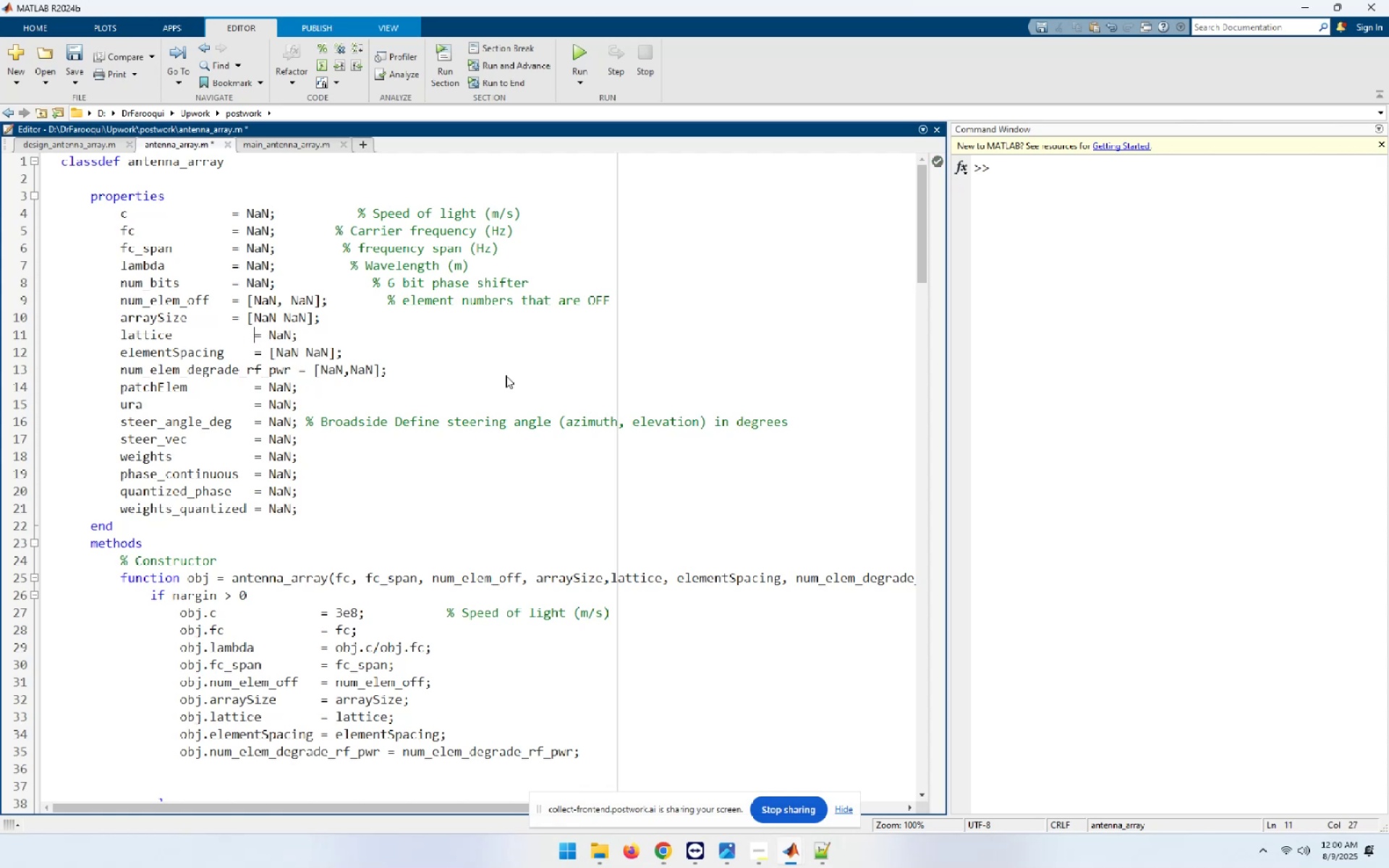 
key(ArrowLeft)
 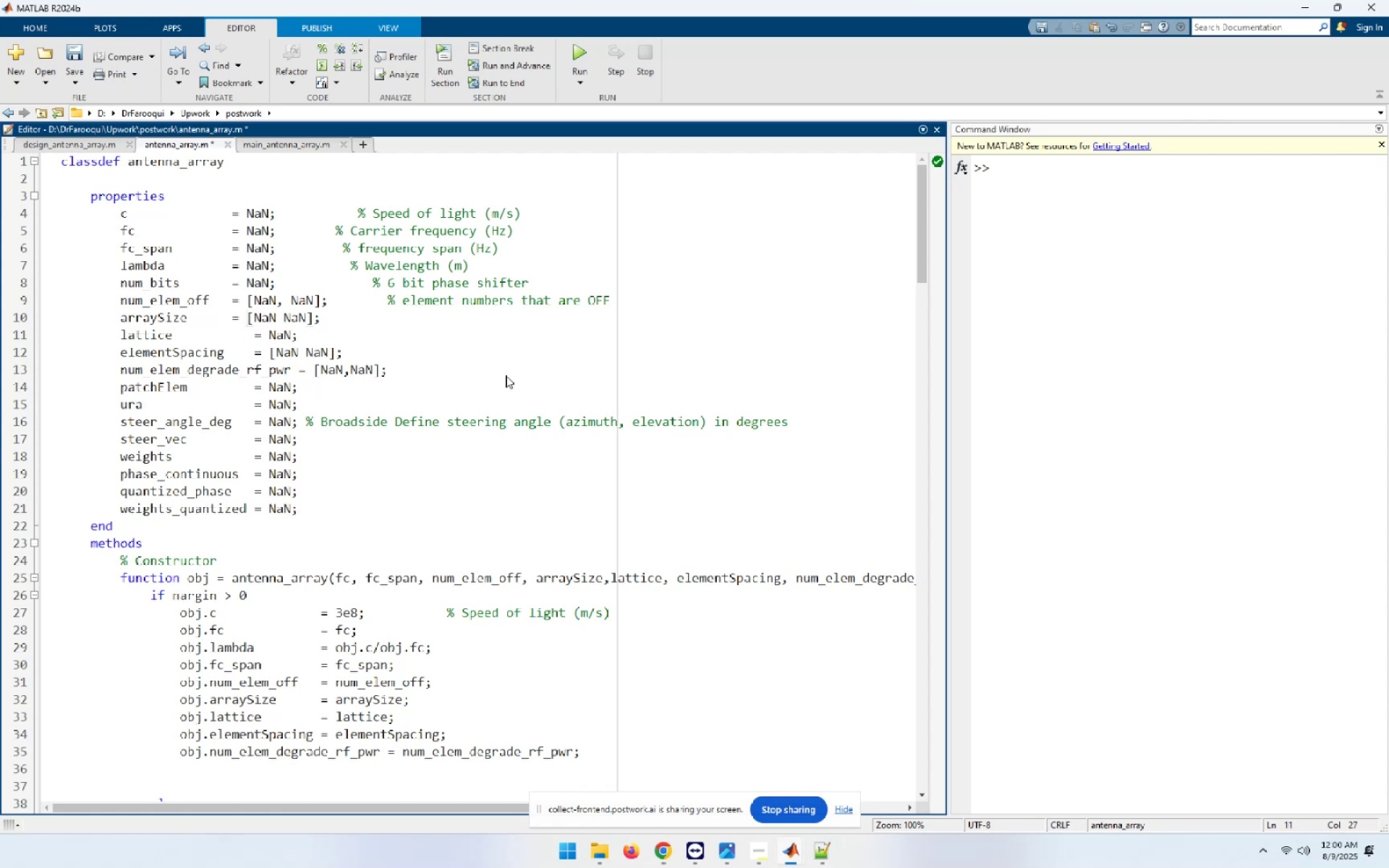 
key(ArrowLeft)
 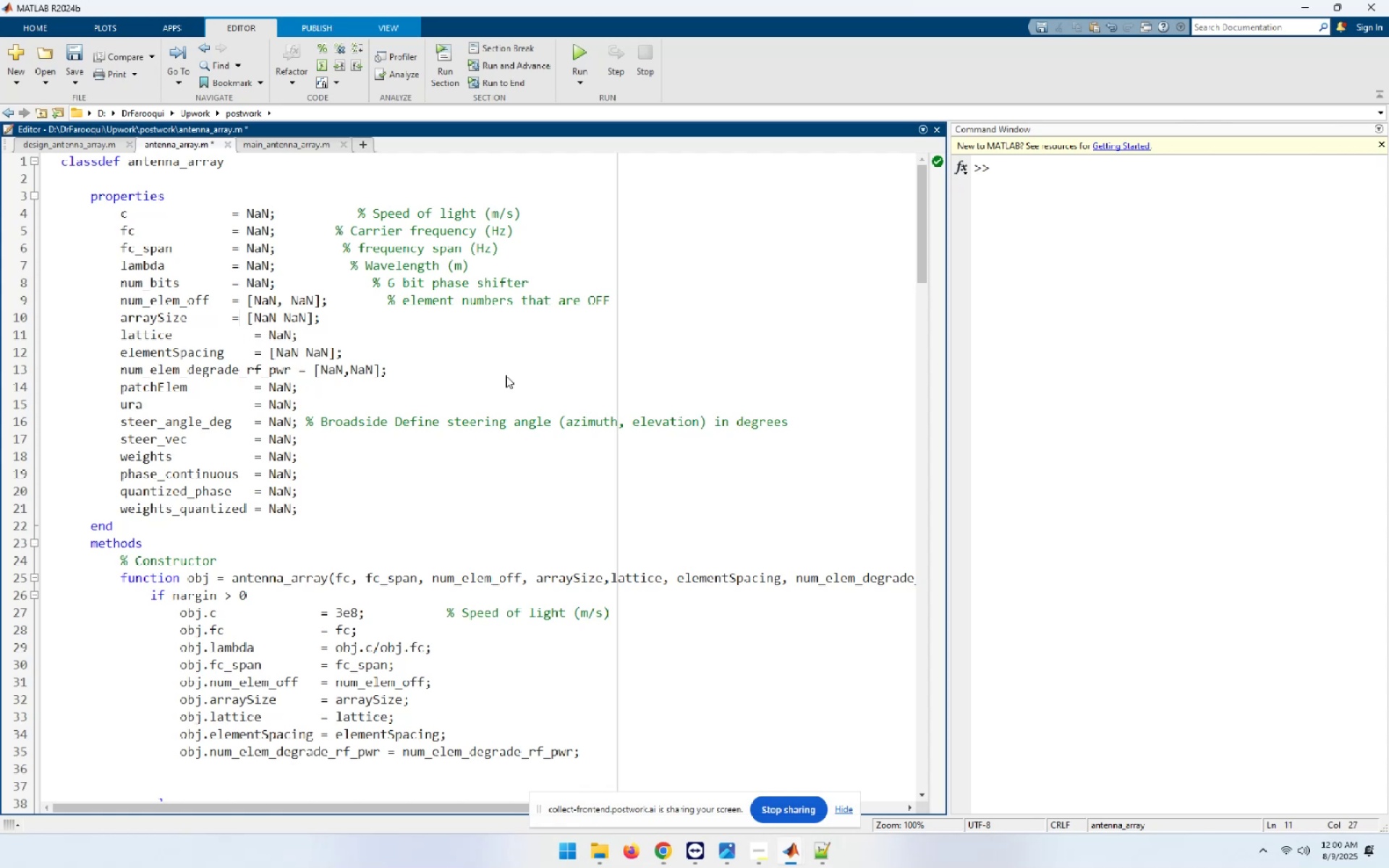 
key(ArrowLeft)
 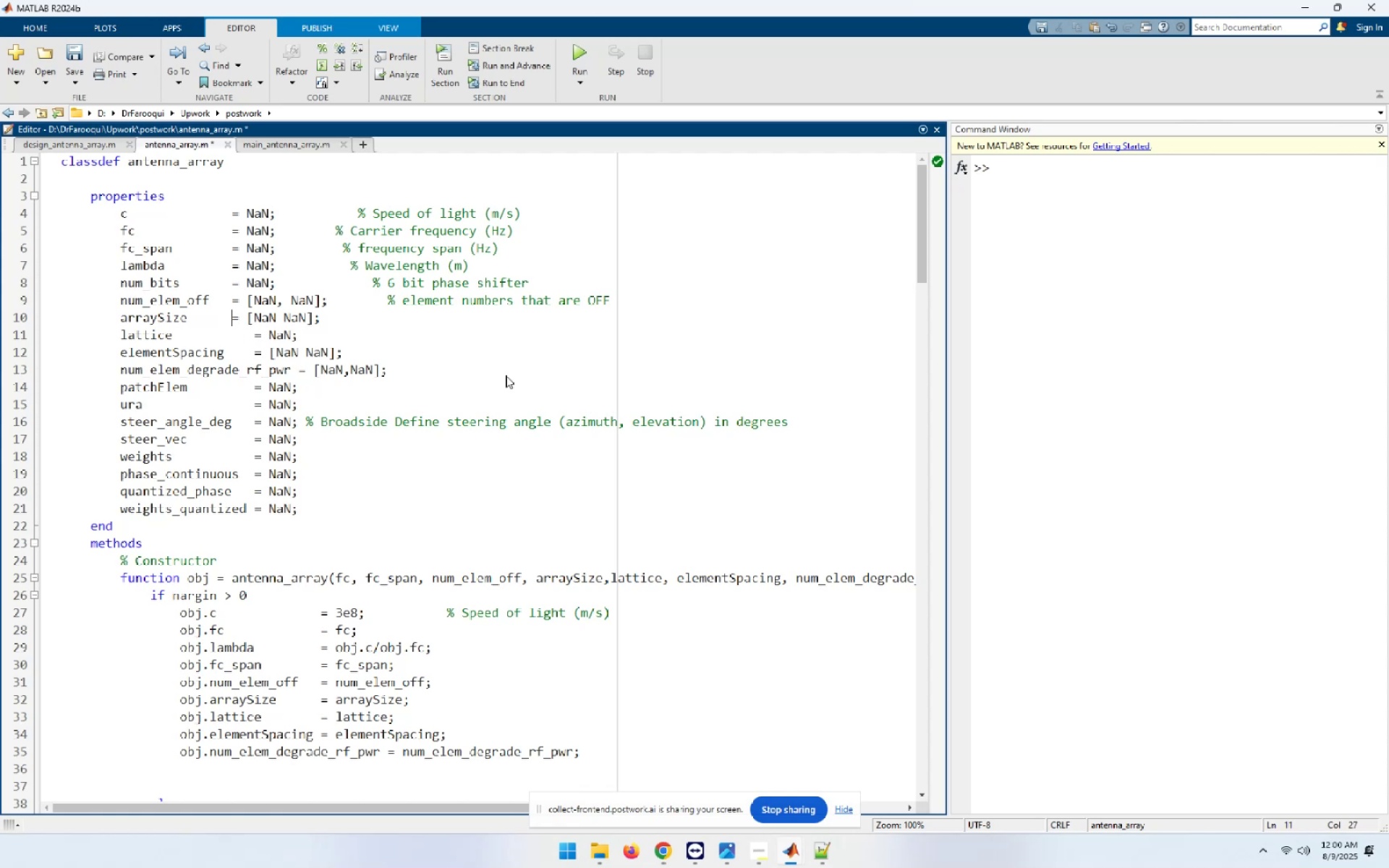 
key(Space)
 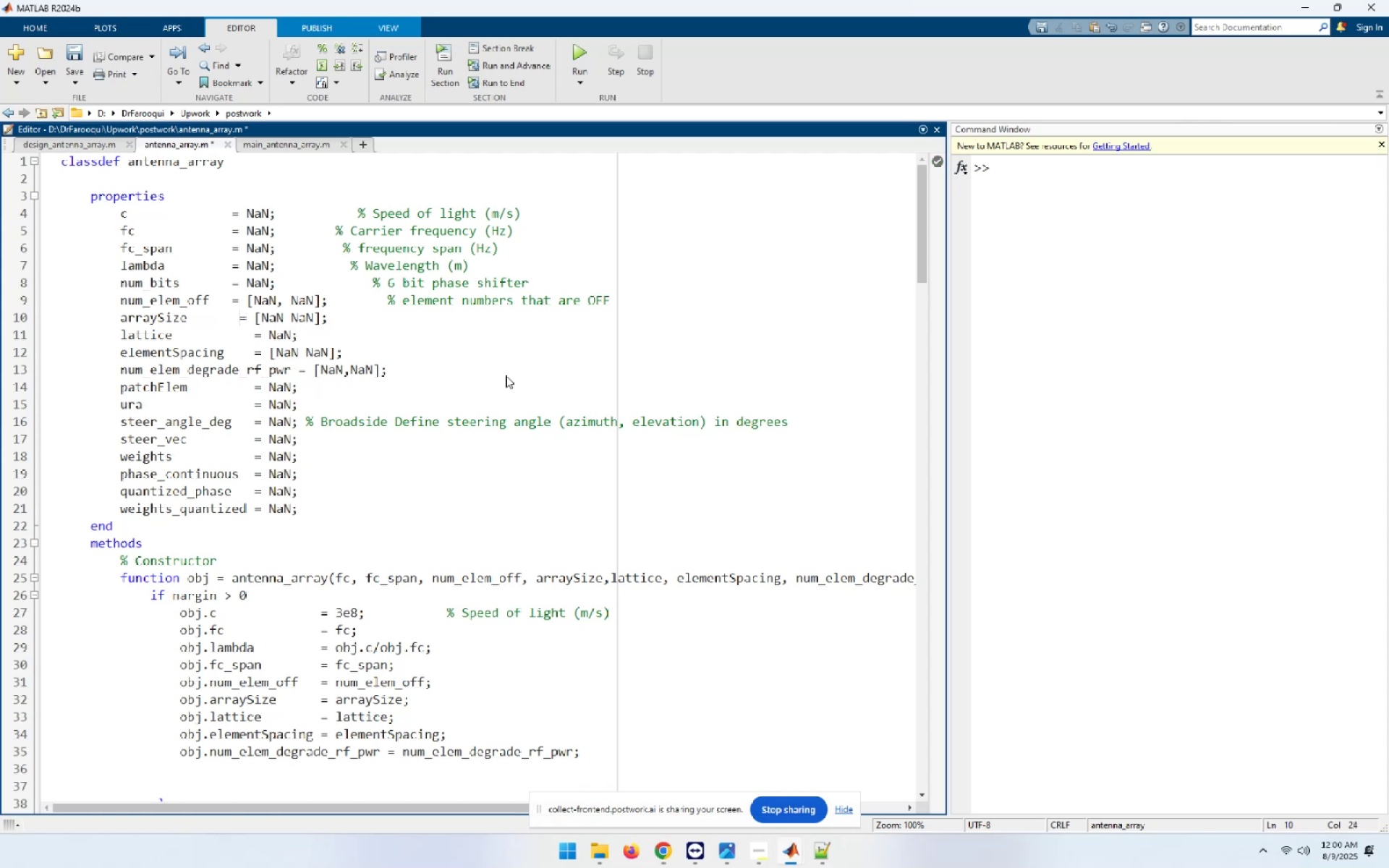 
key(Space)
 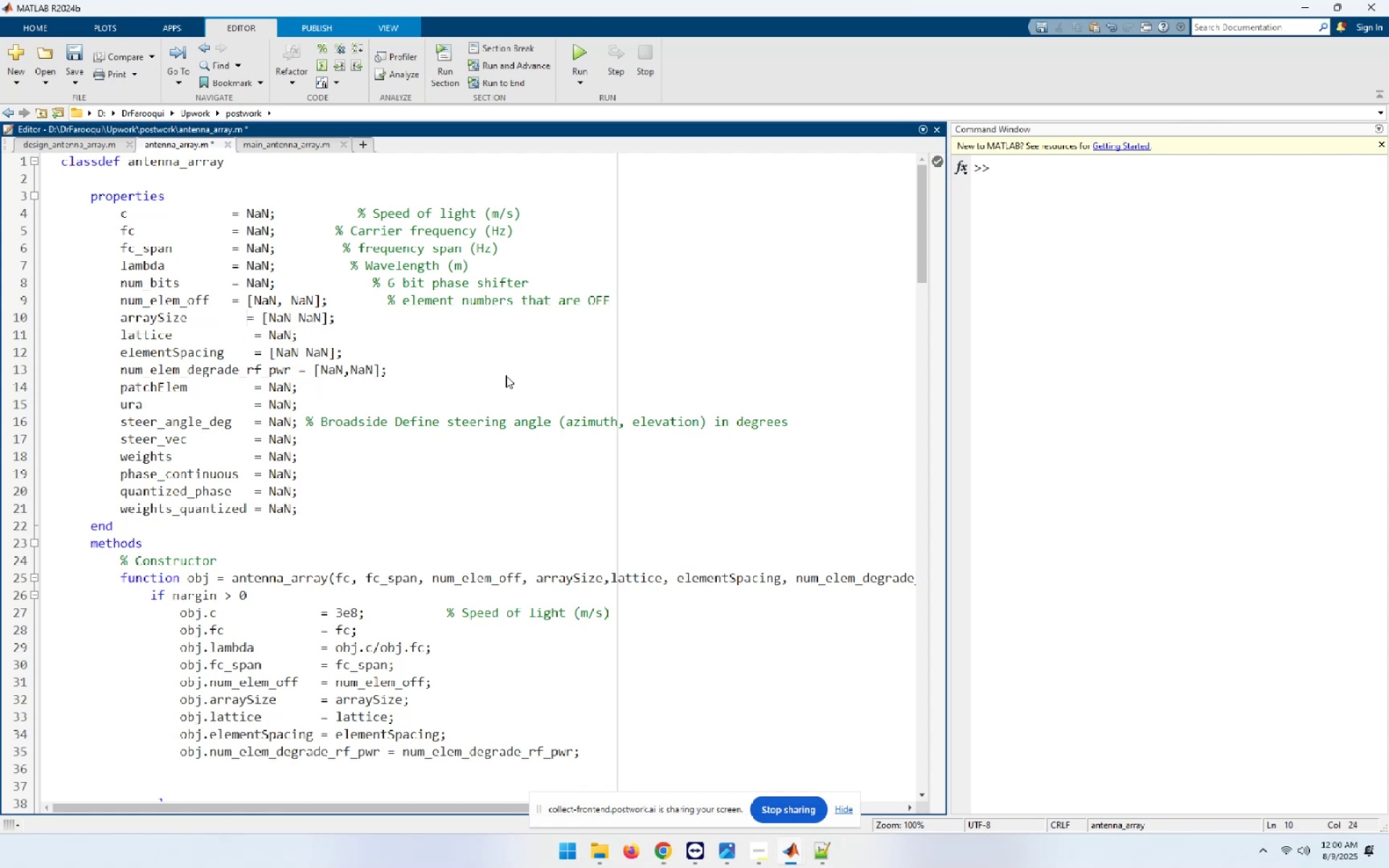 
key(Space)
 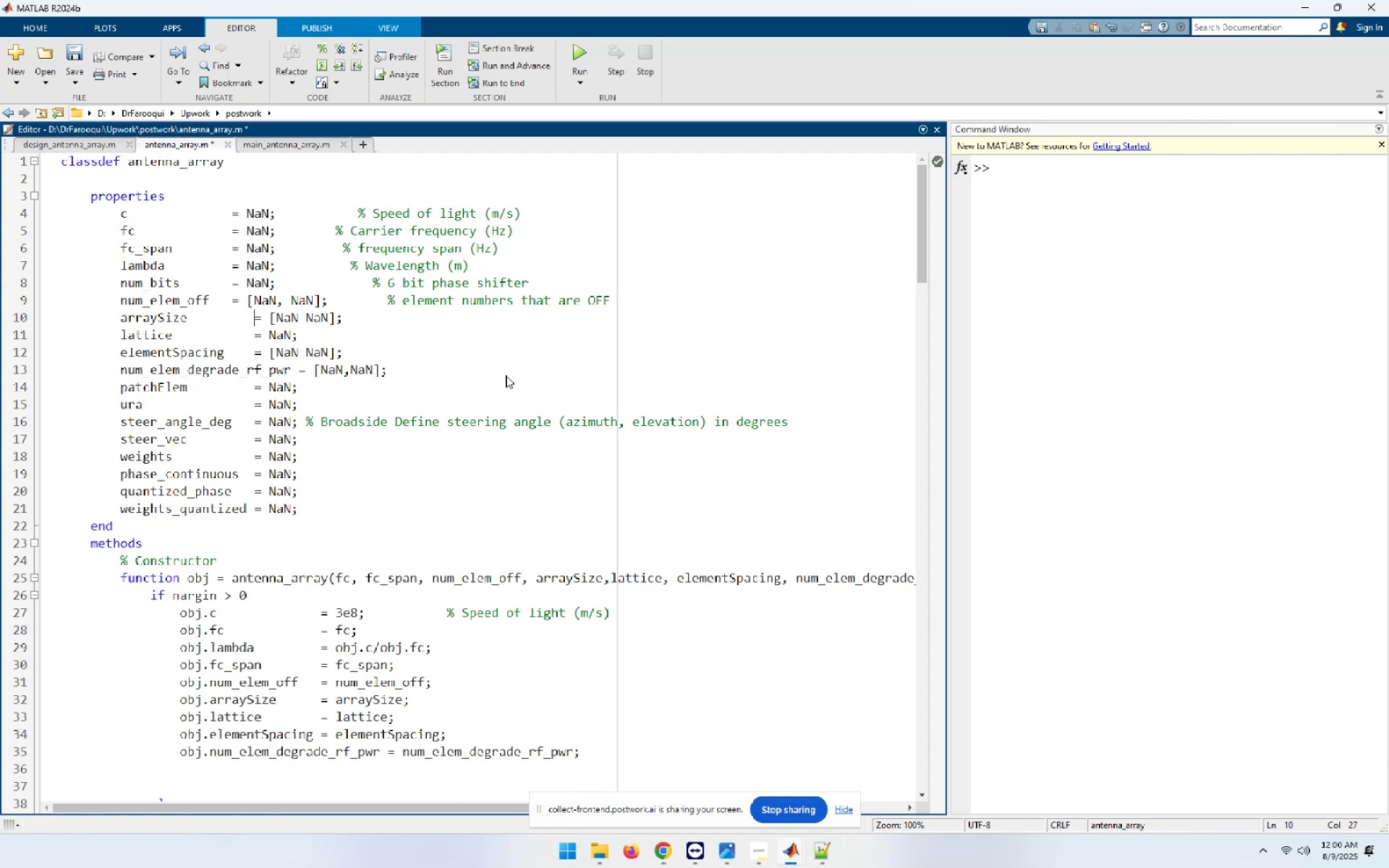 
key(ArrowUp)
 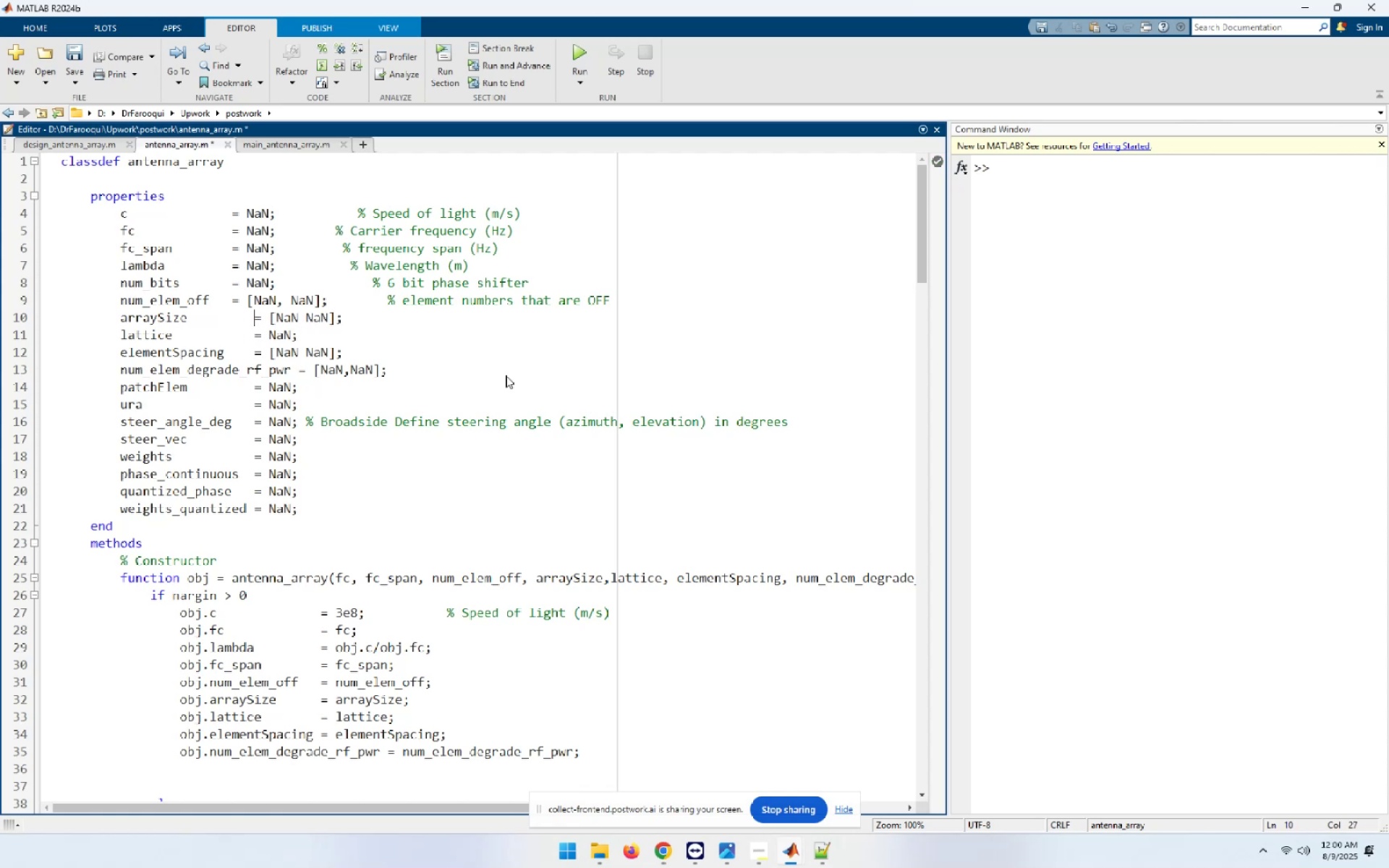 
key(ArrowLeft)
 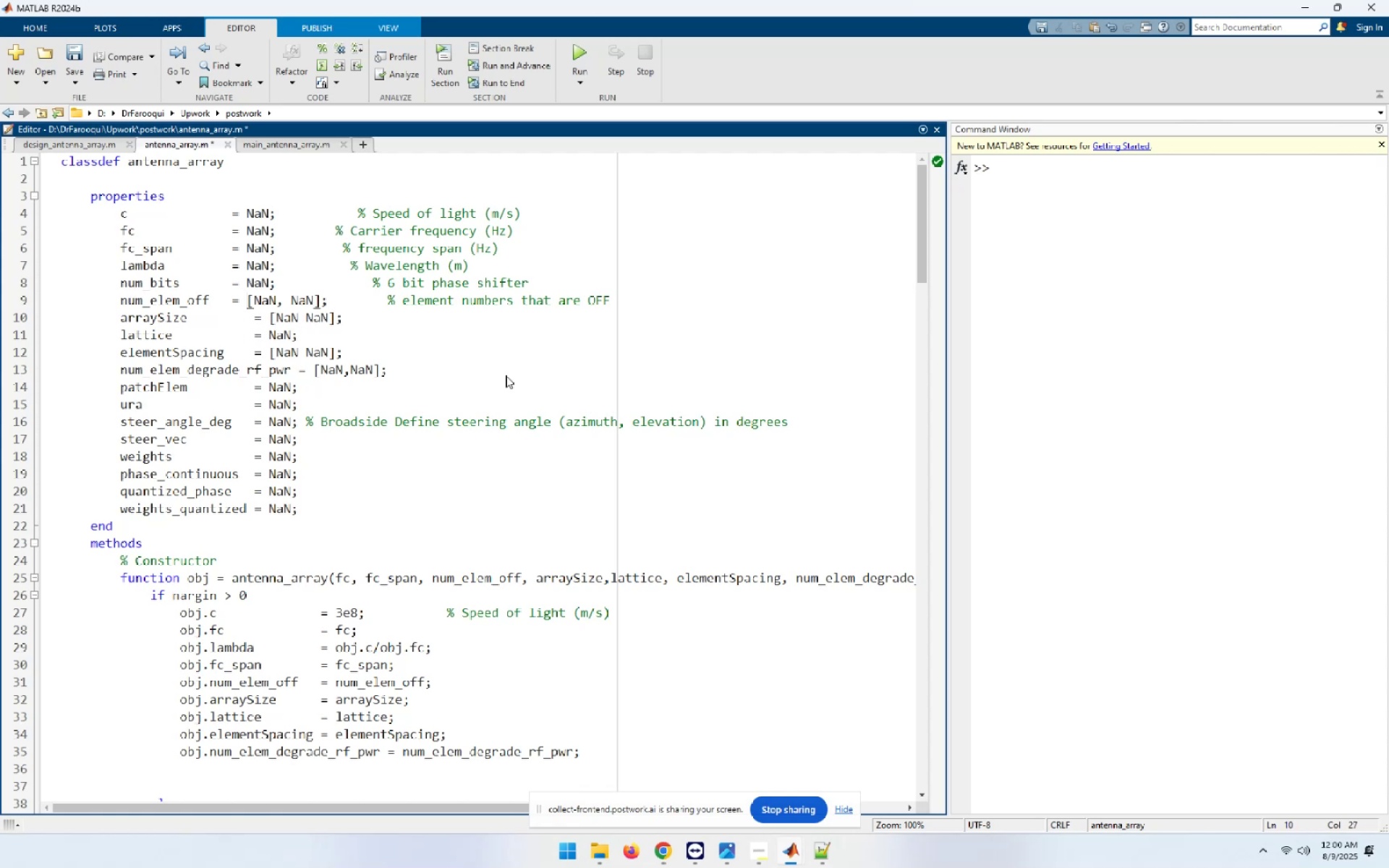 
key(ArrowLeft)
 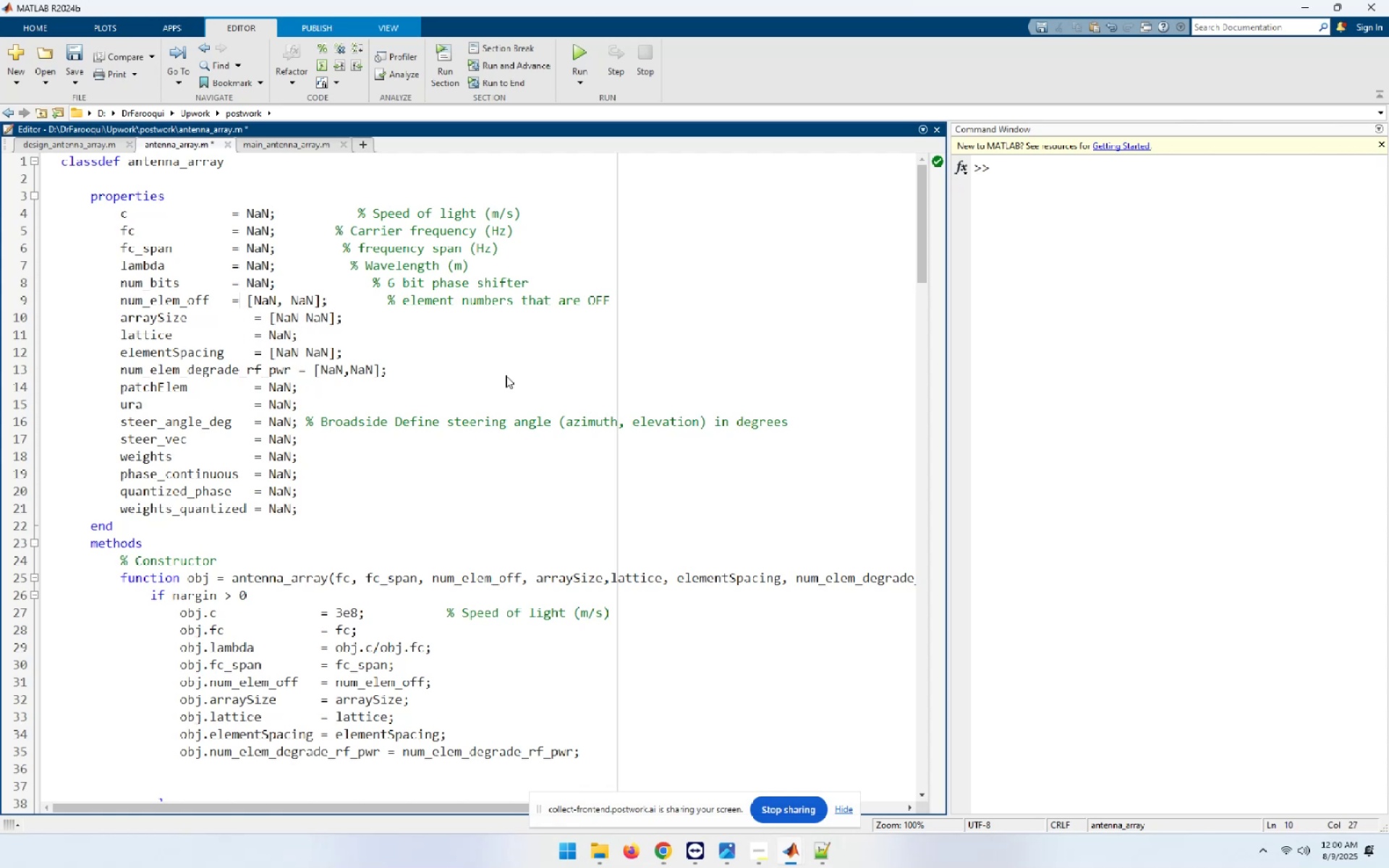 
key(ArrowLeft)
 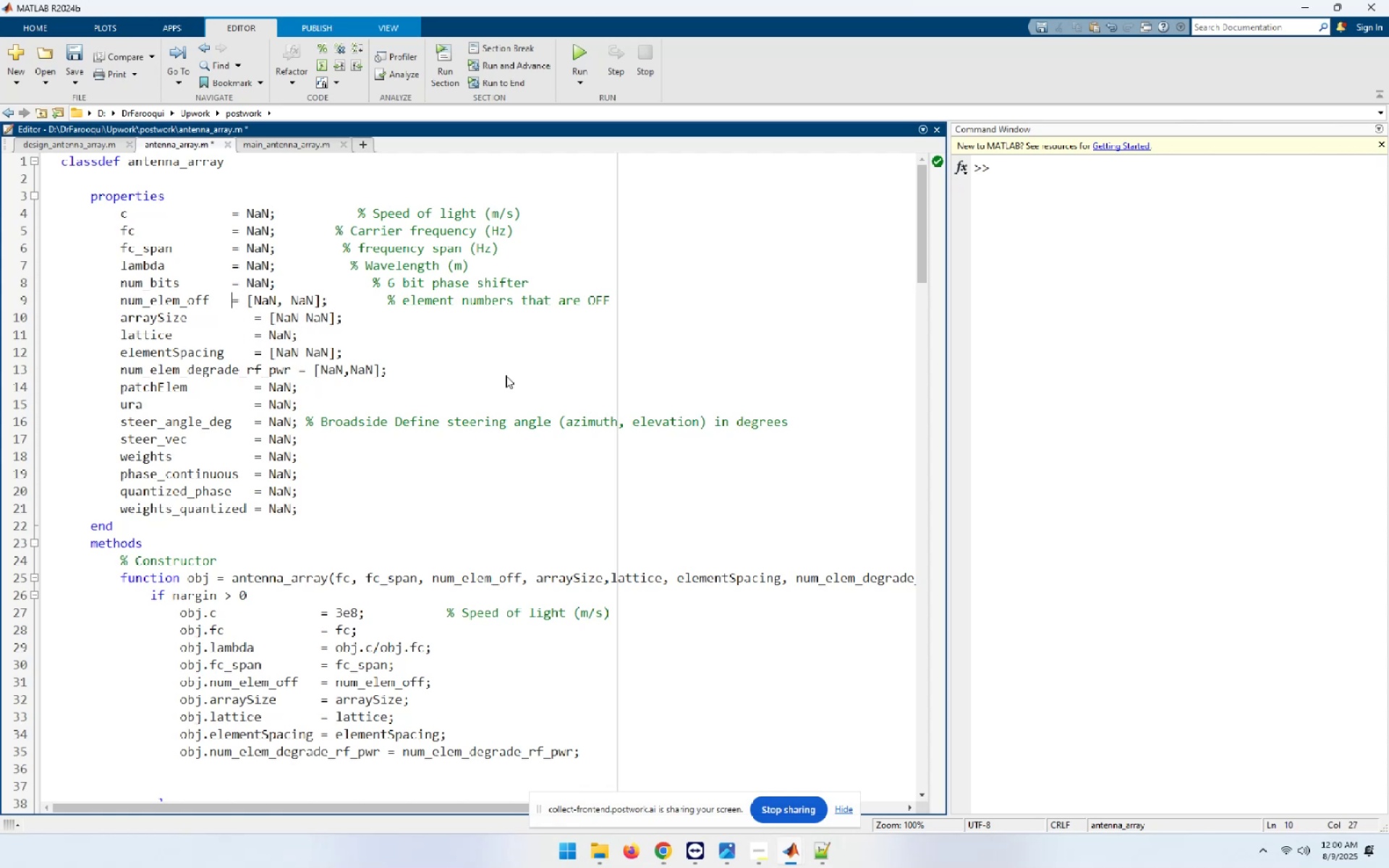 
key(Space)
 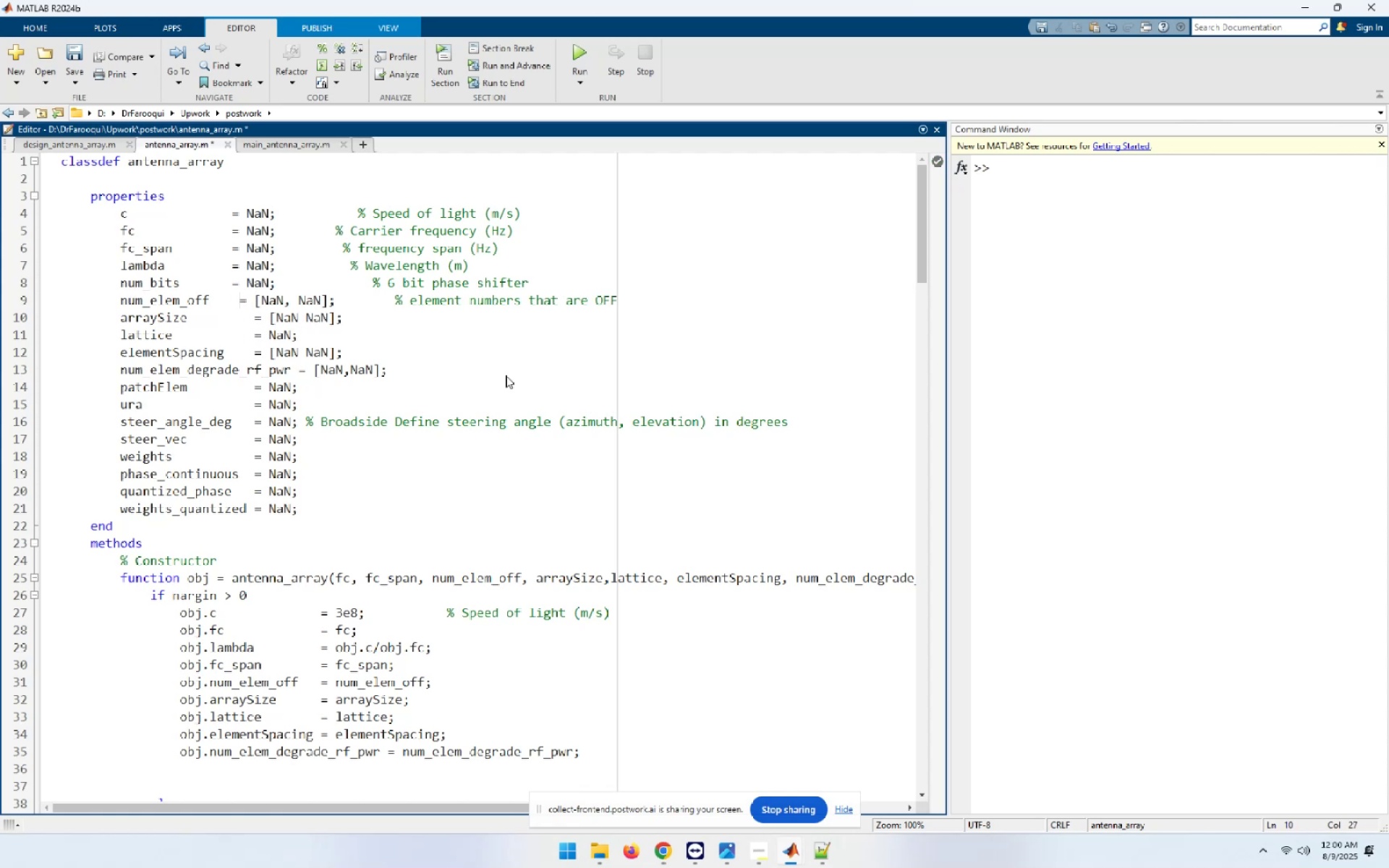 
key(Space)
 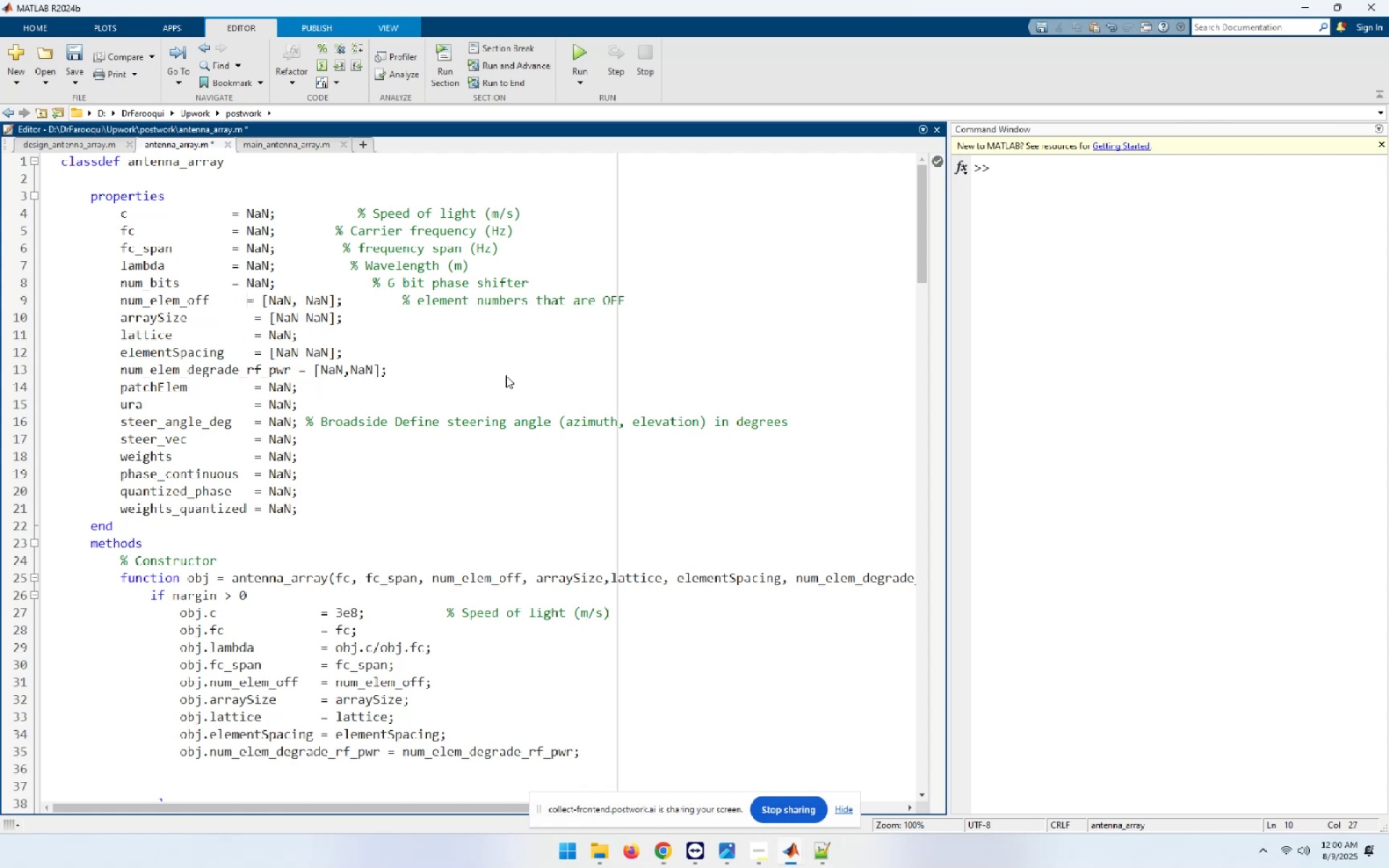 
key(Space)
 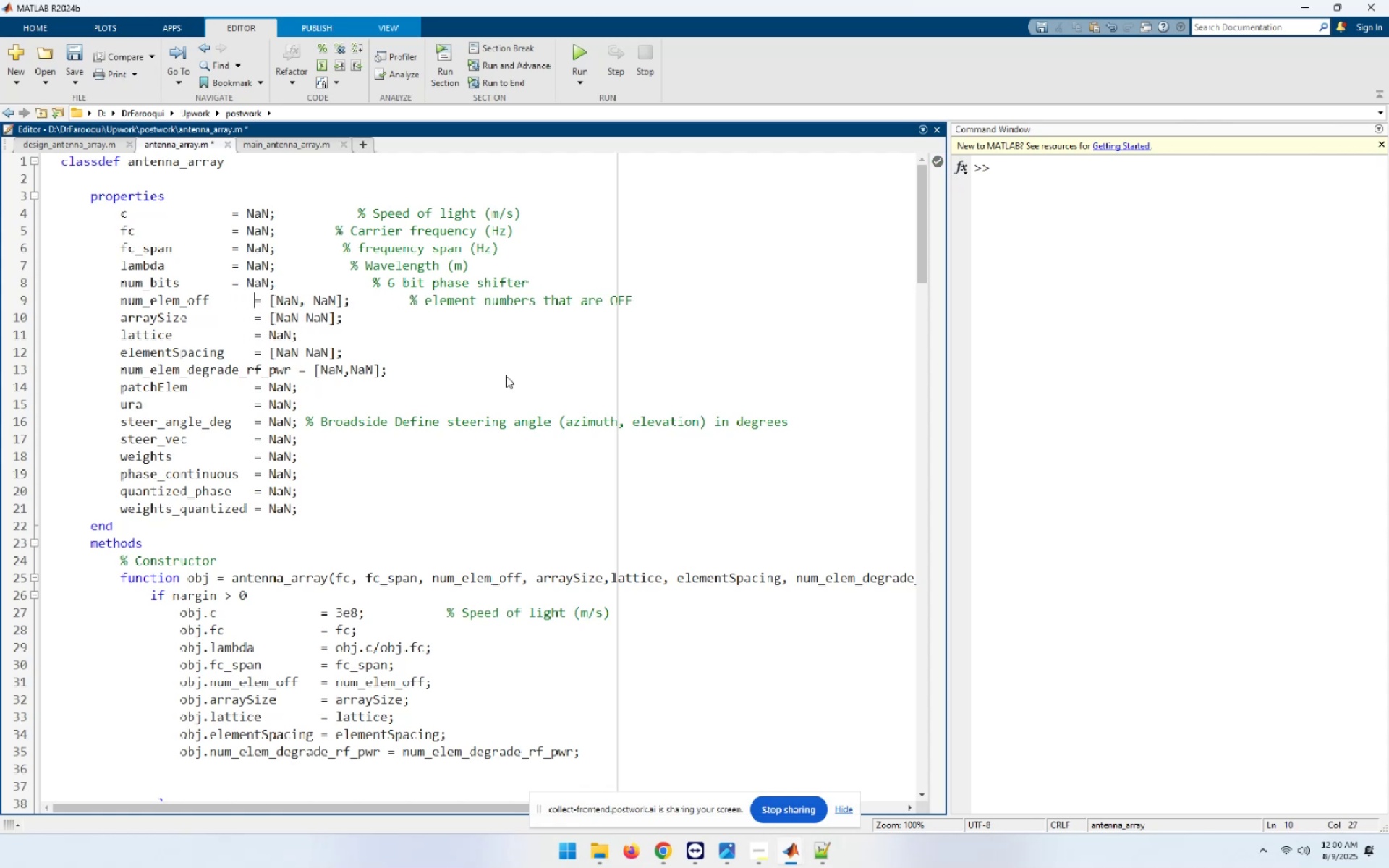 
key(Space)
 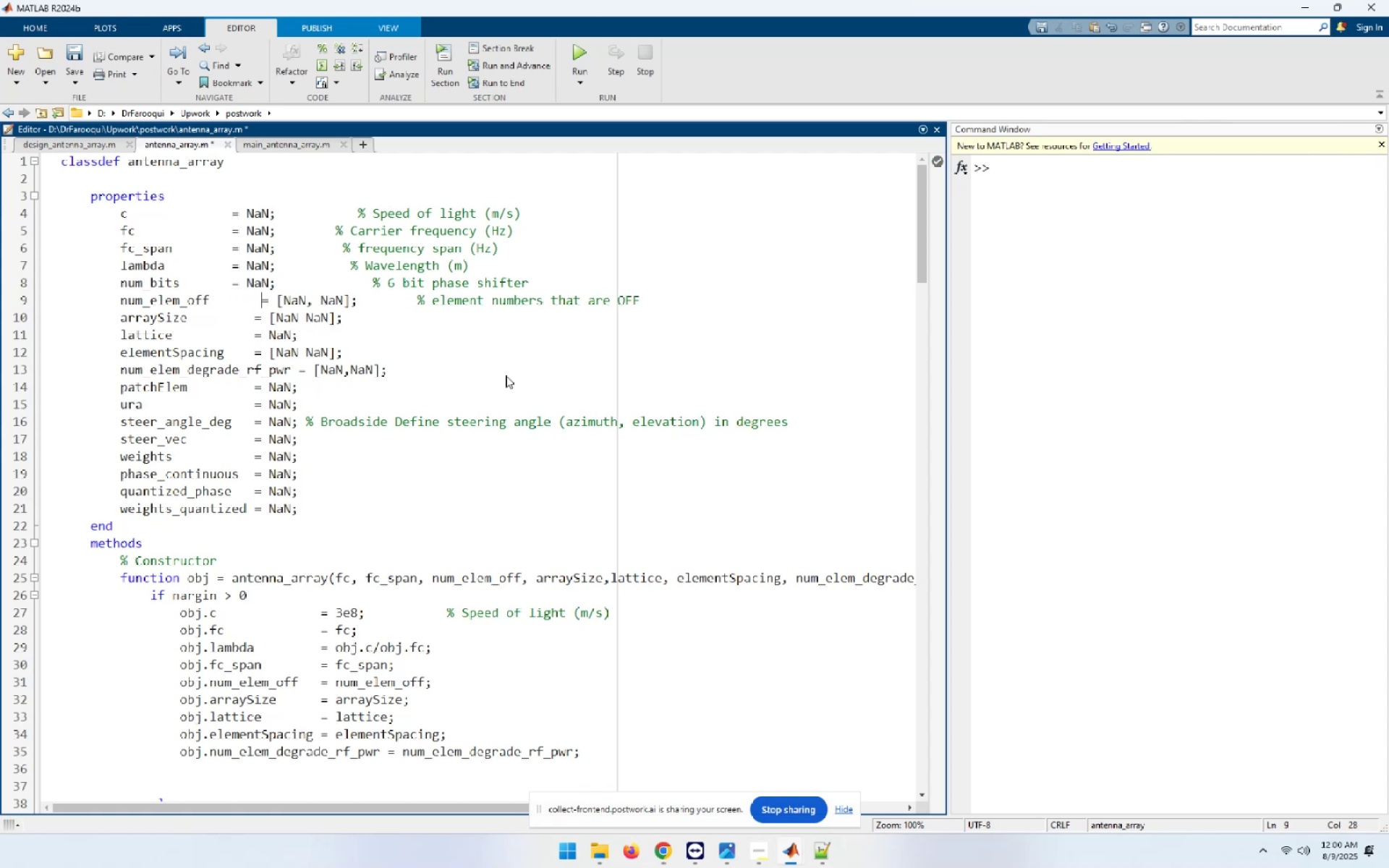 
key(Backspace)
 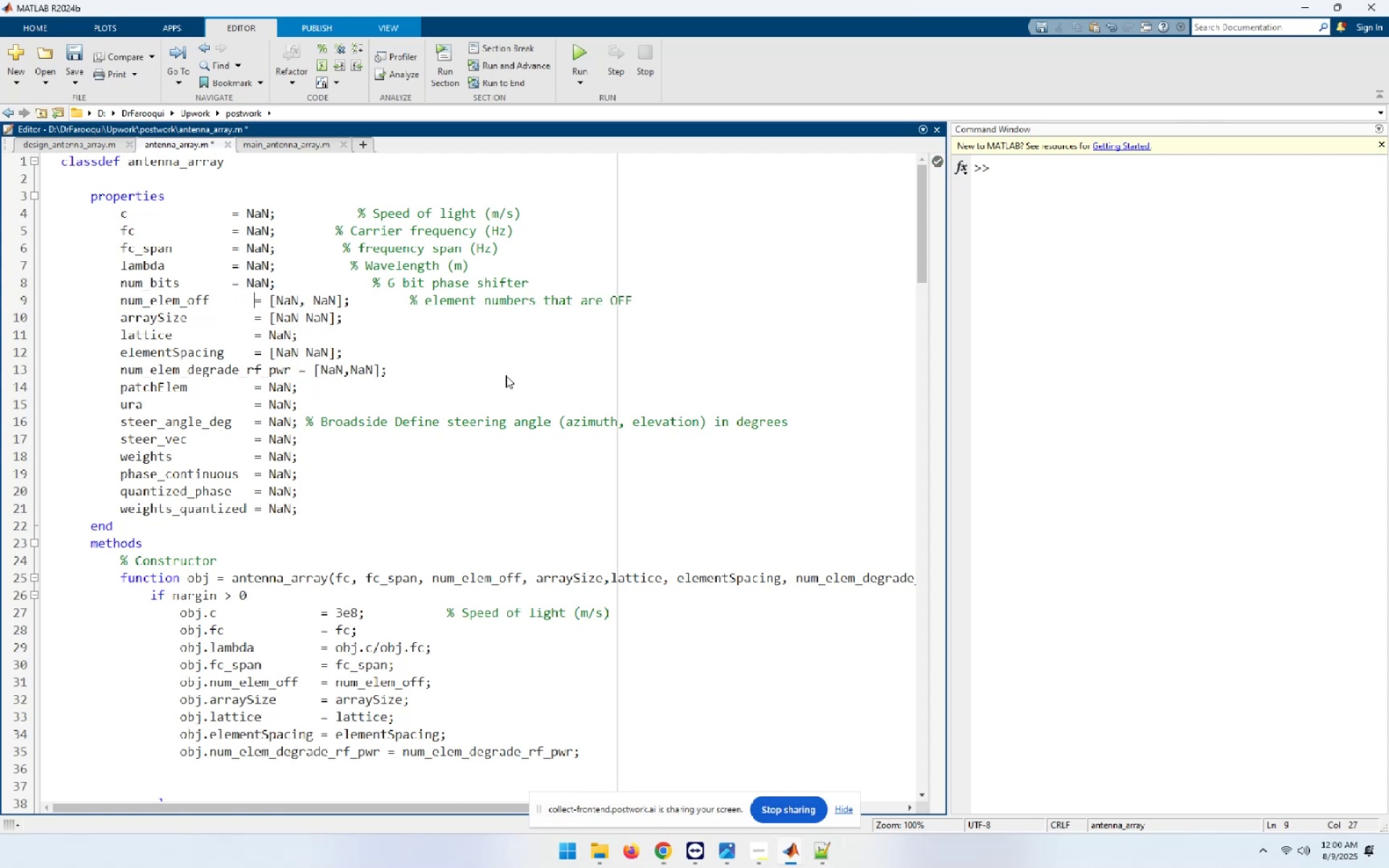 
key(ArrowUp)
 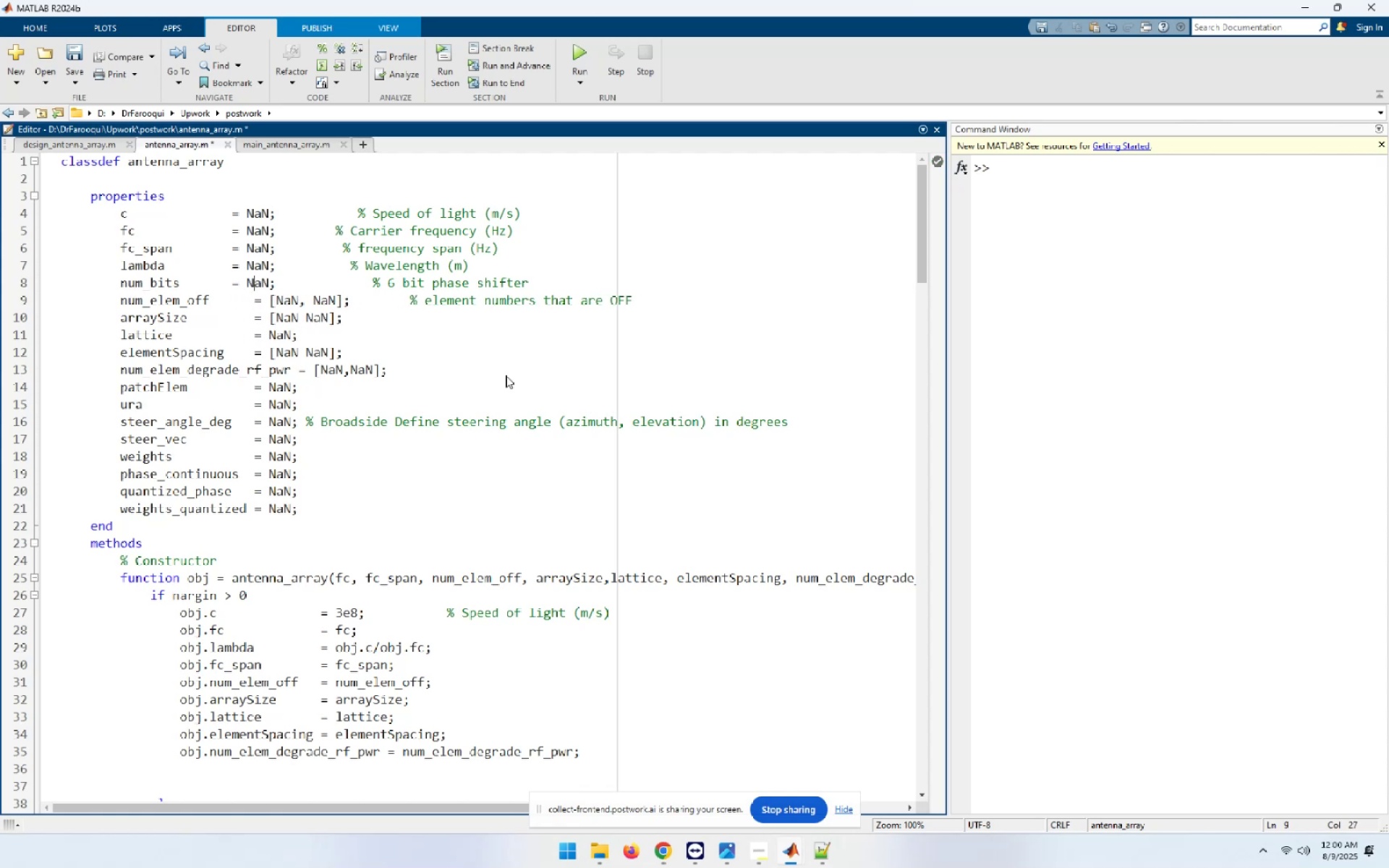 
key(ArrowLeft)
 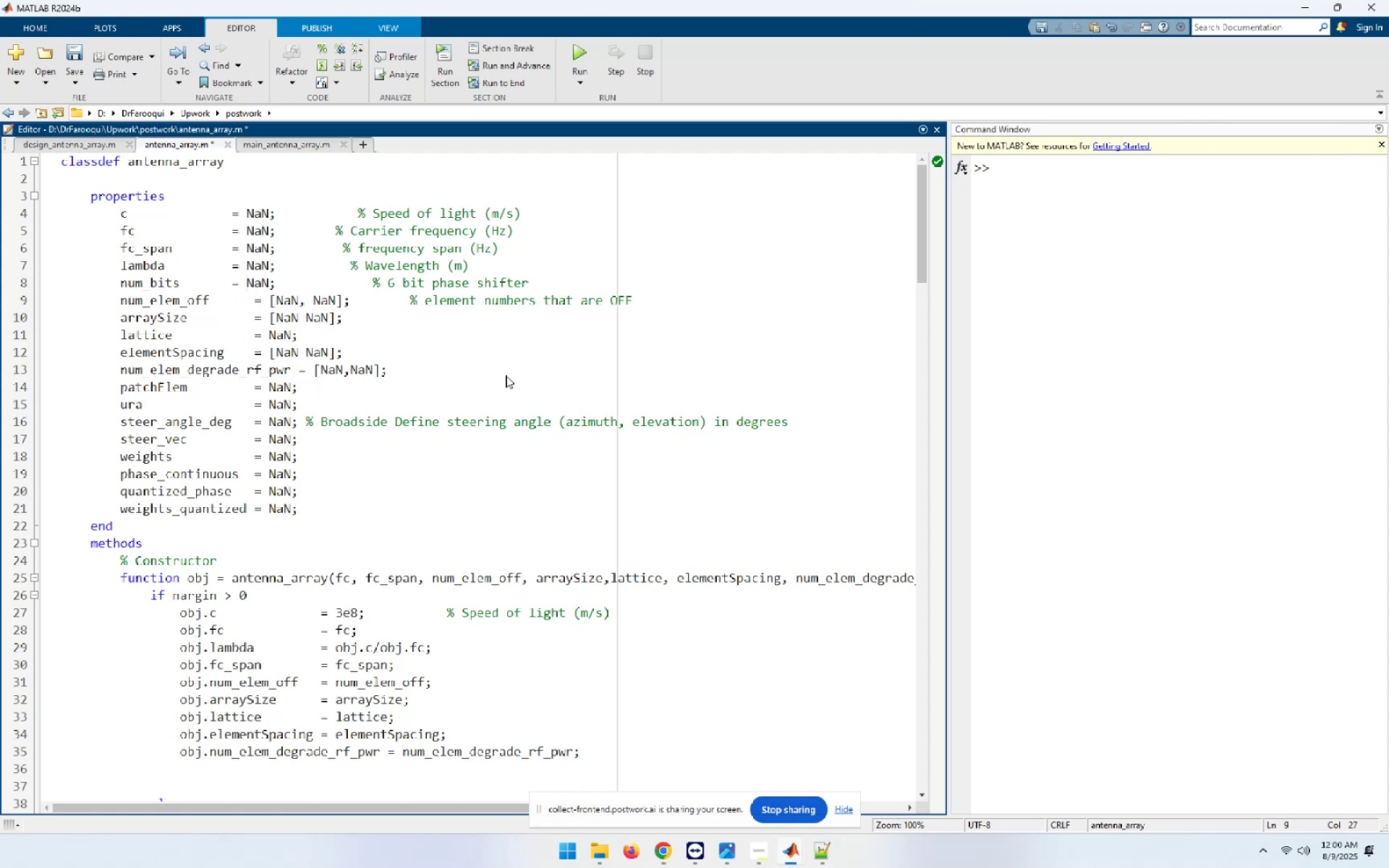 
key(ArrowLeft)
 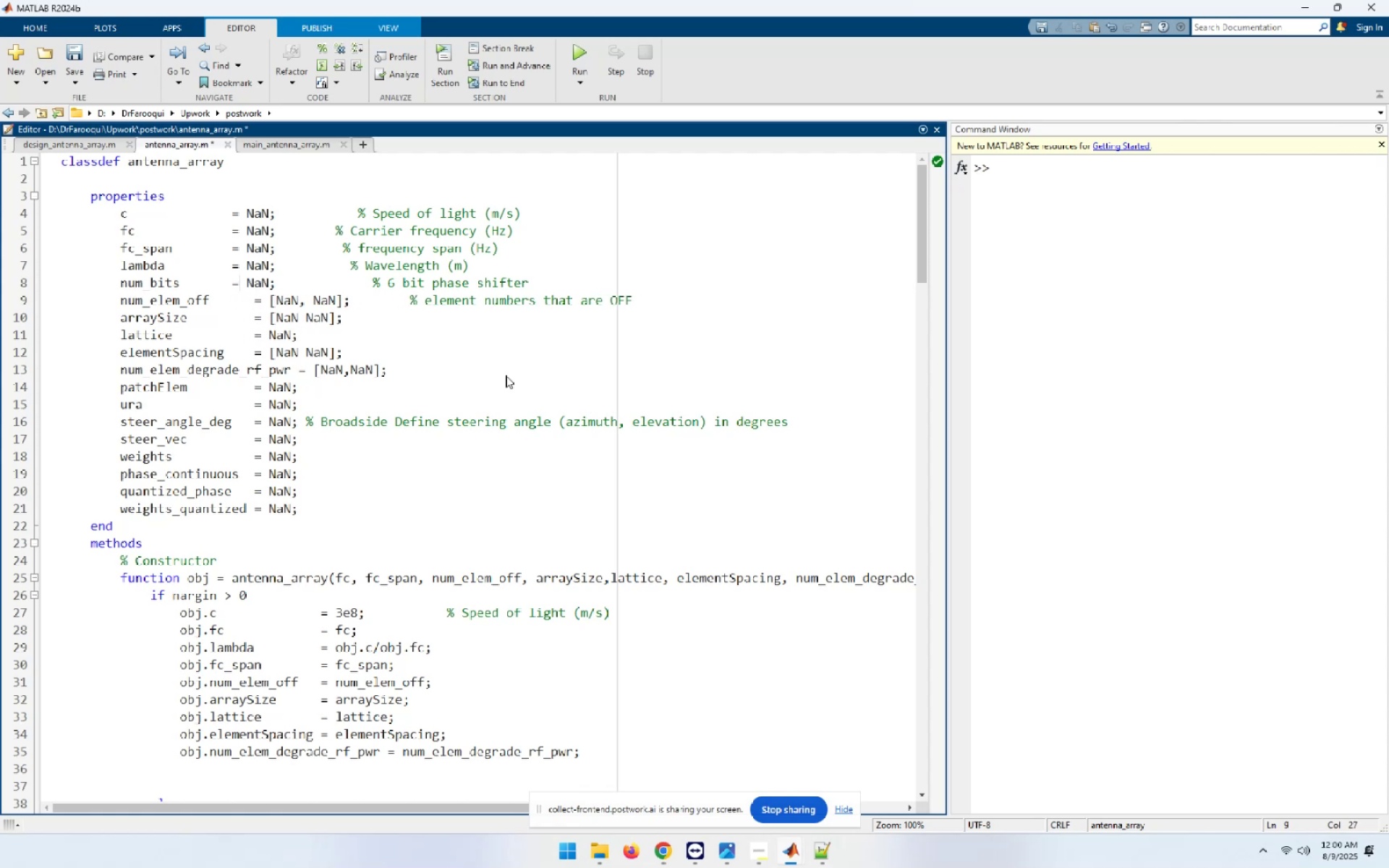 
key(ArrowLeft)
 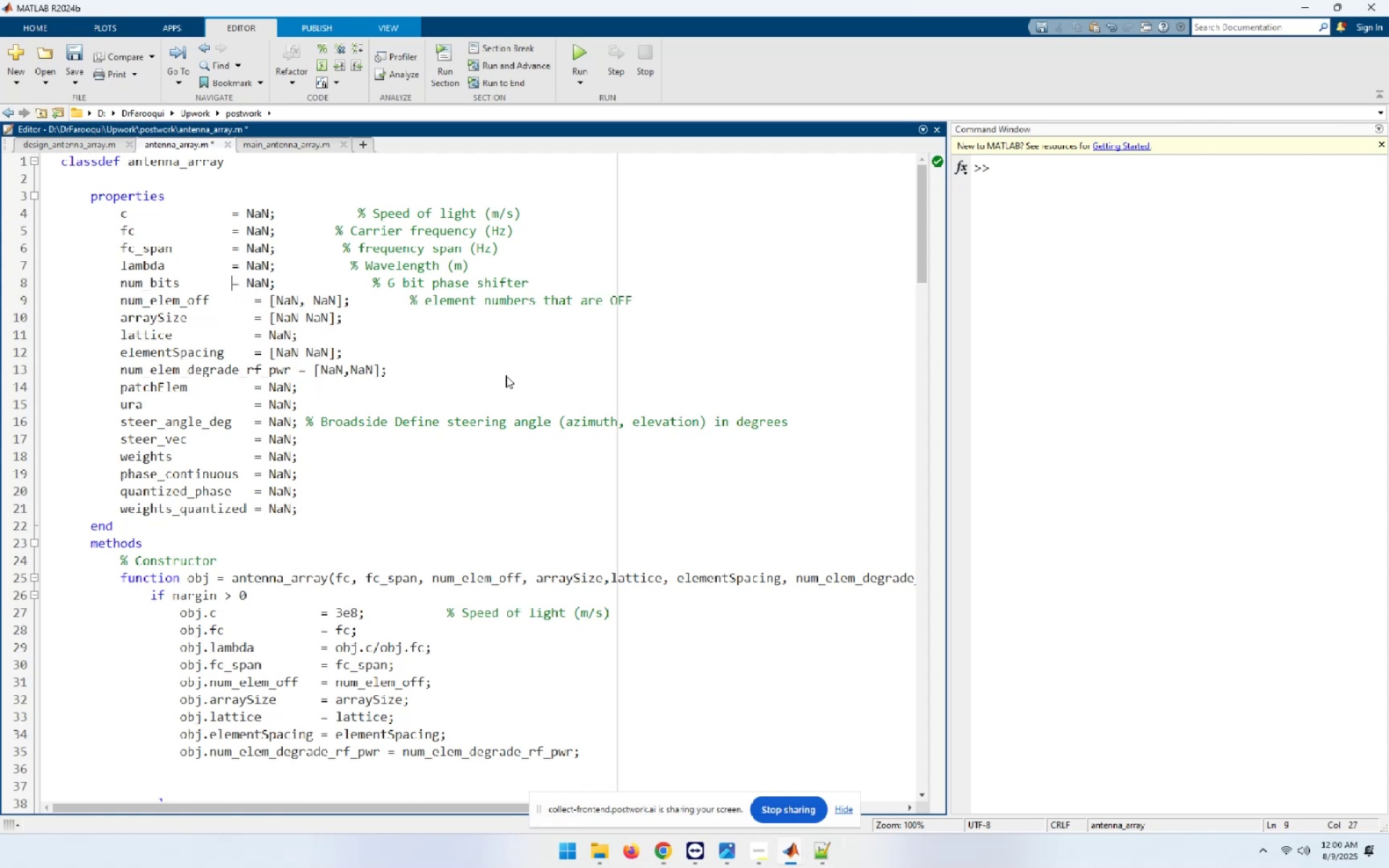 
key(Space)
 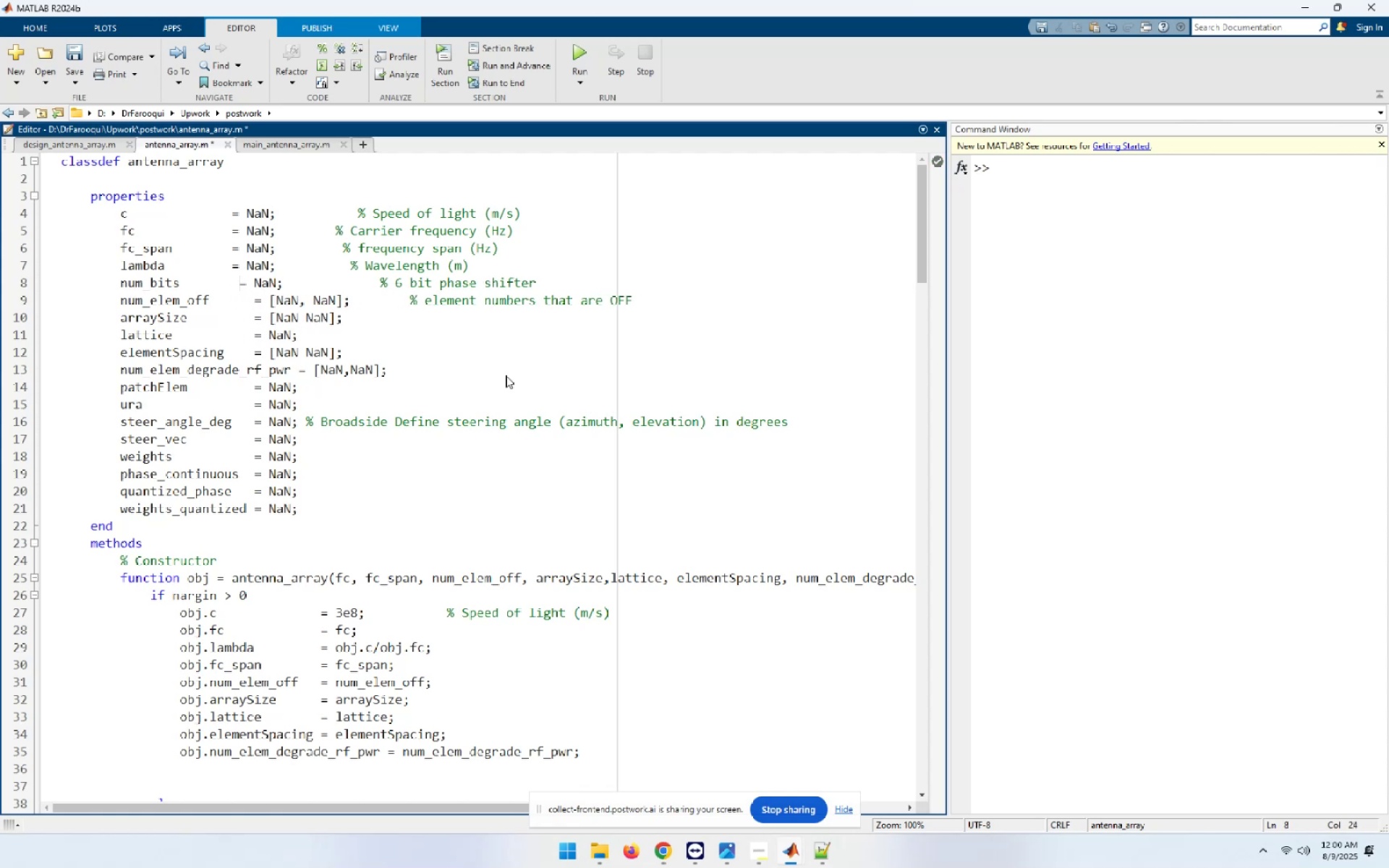 
key(Space)
 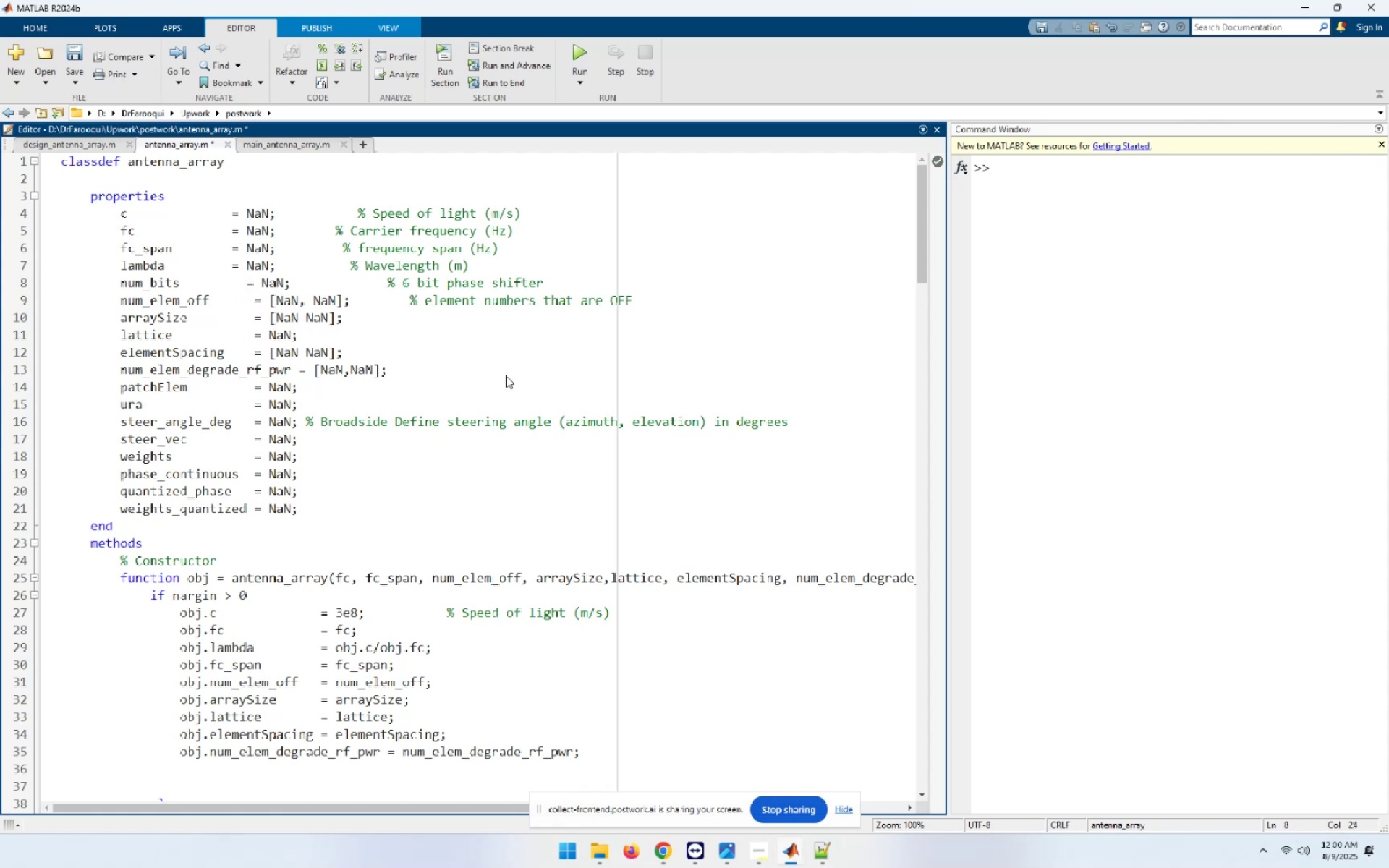 
key(Space)
 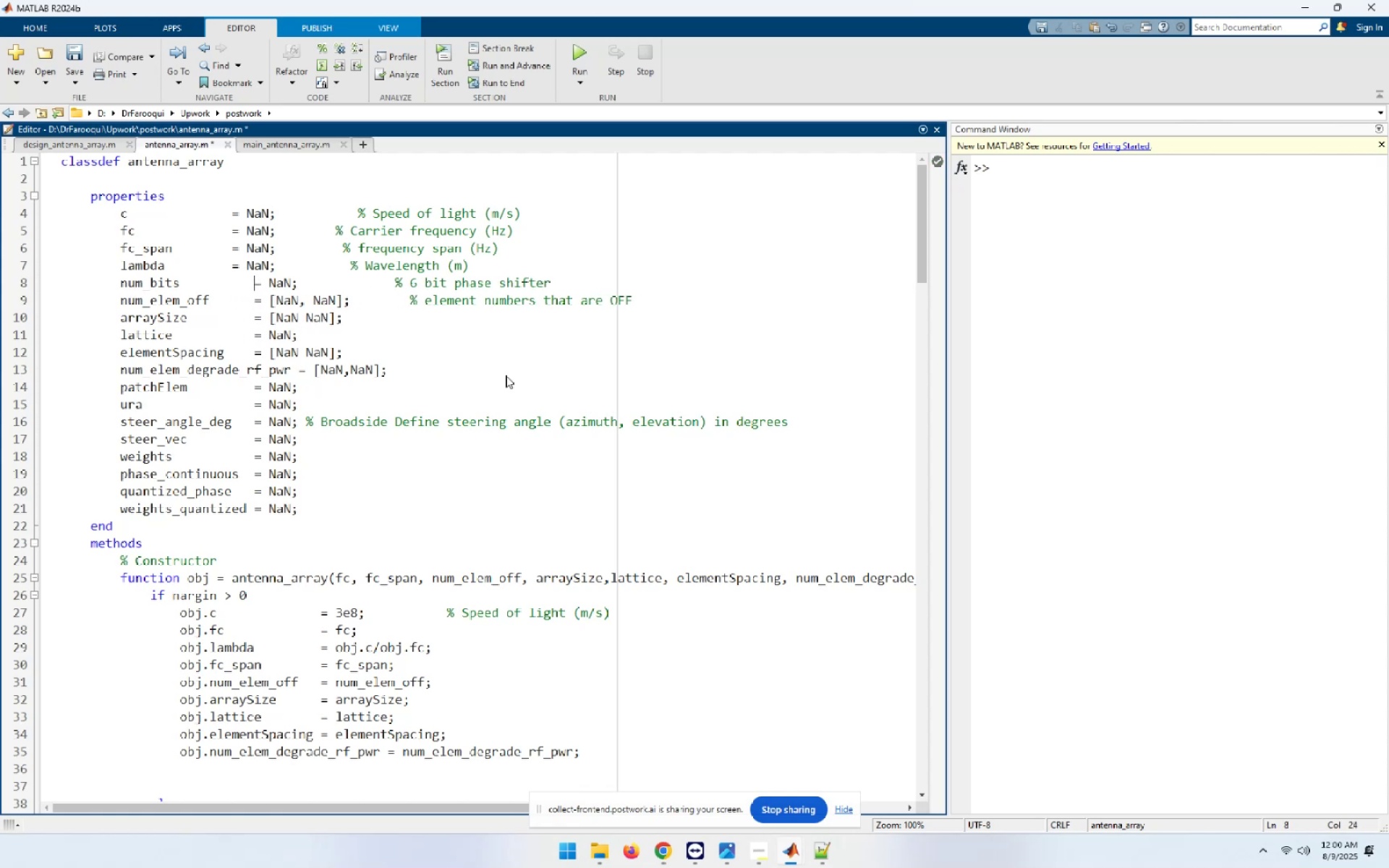 
key(ArrowUp)
 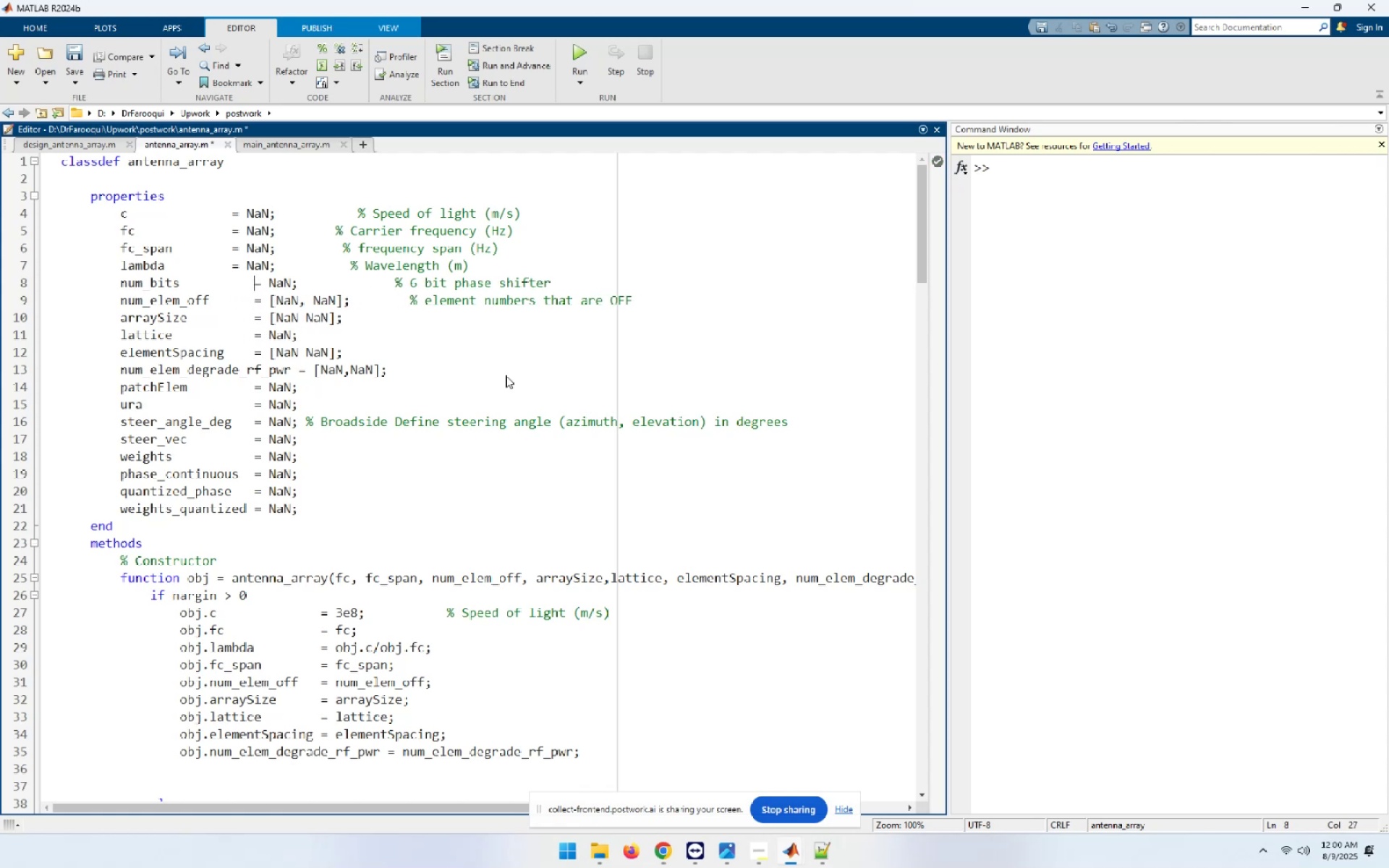 
key(ArrowLeft)
 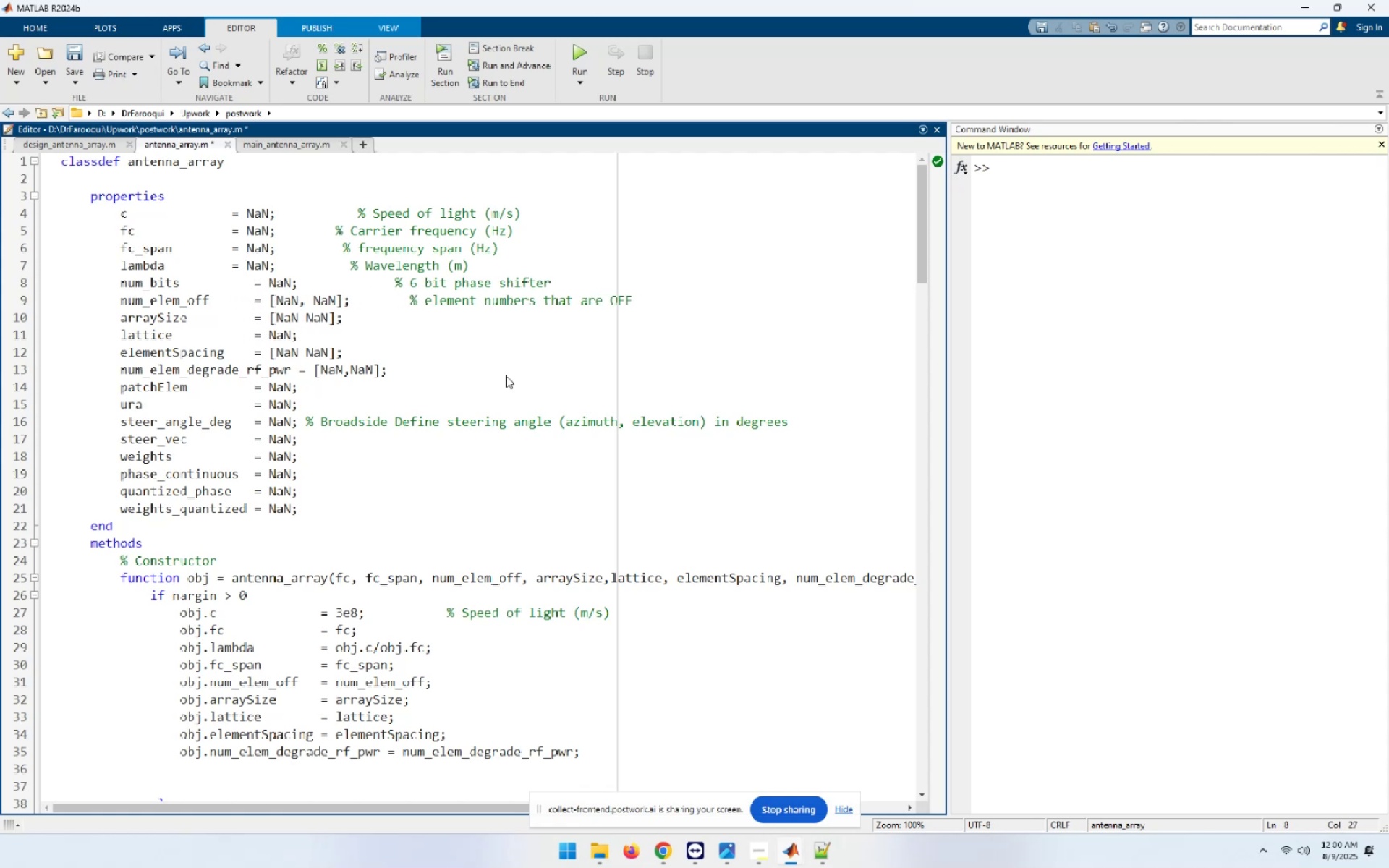 
key(ArrowLeft)
 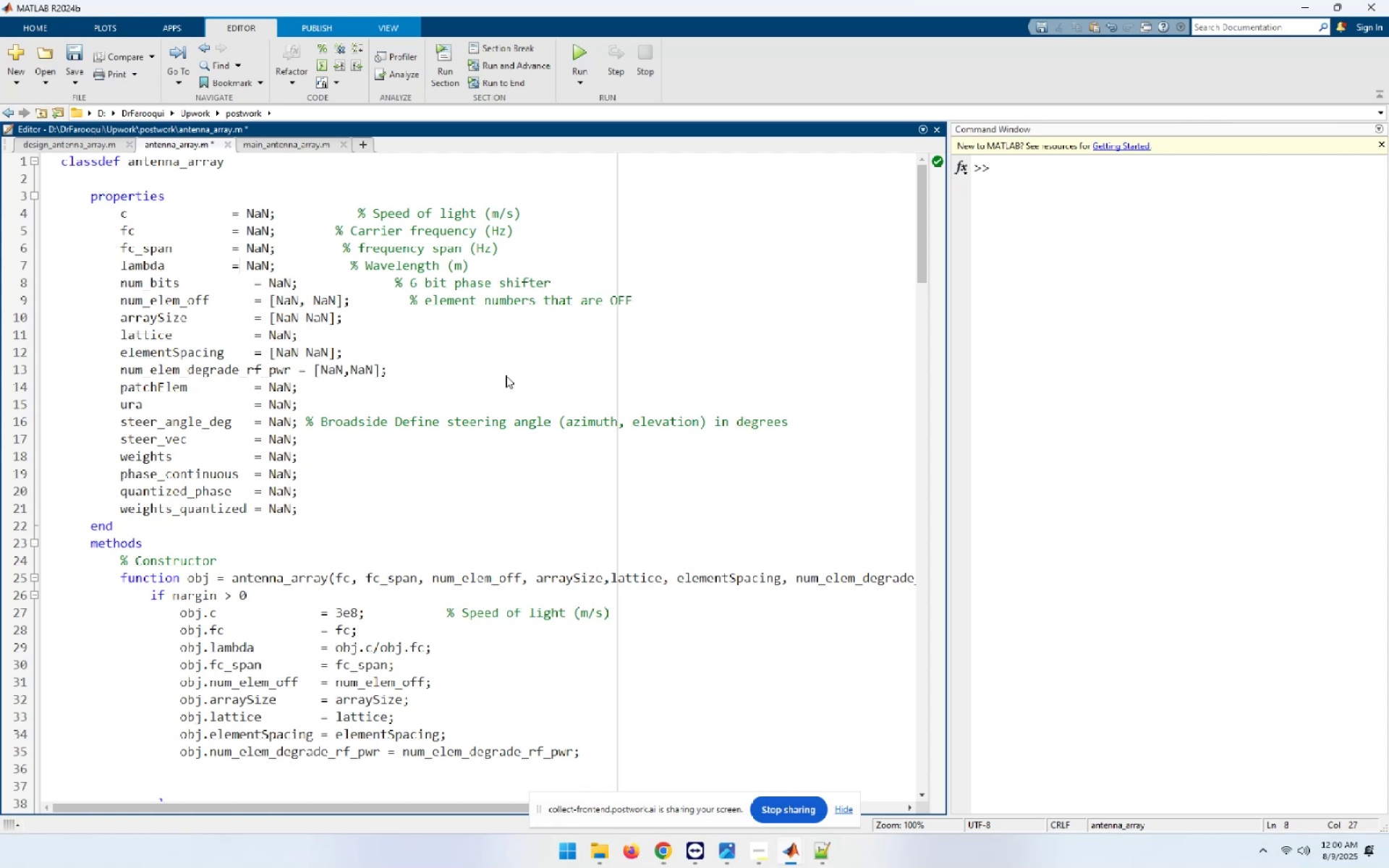 
key(ArrowLeft)
 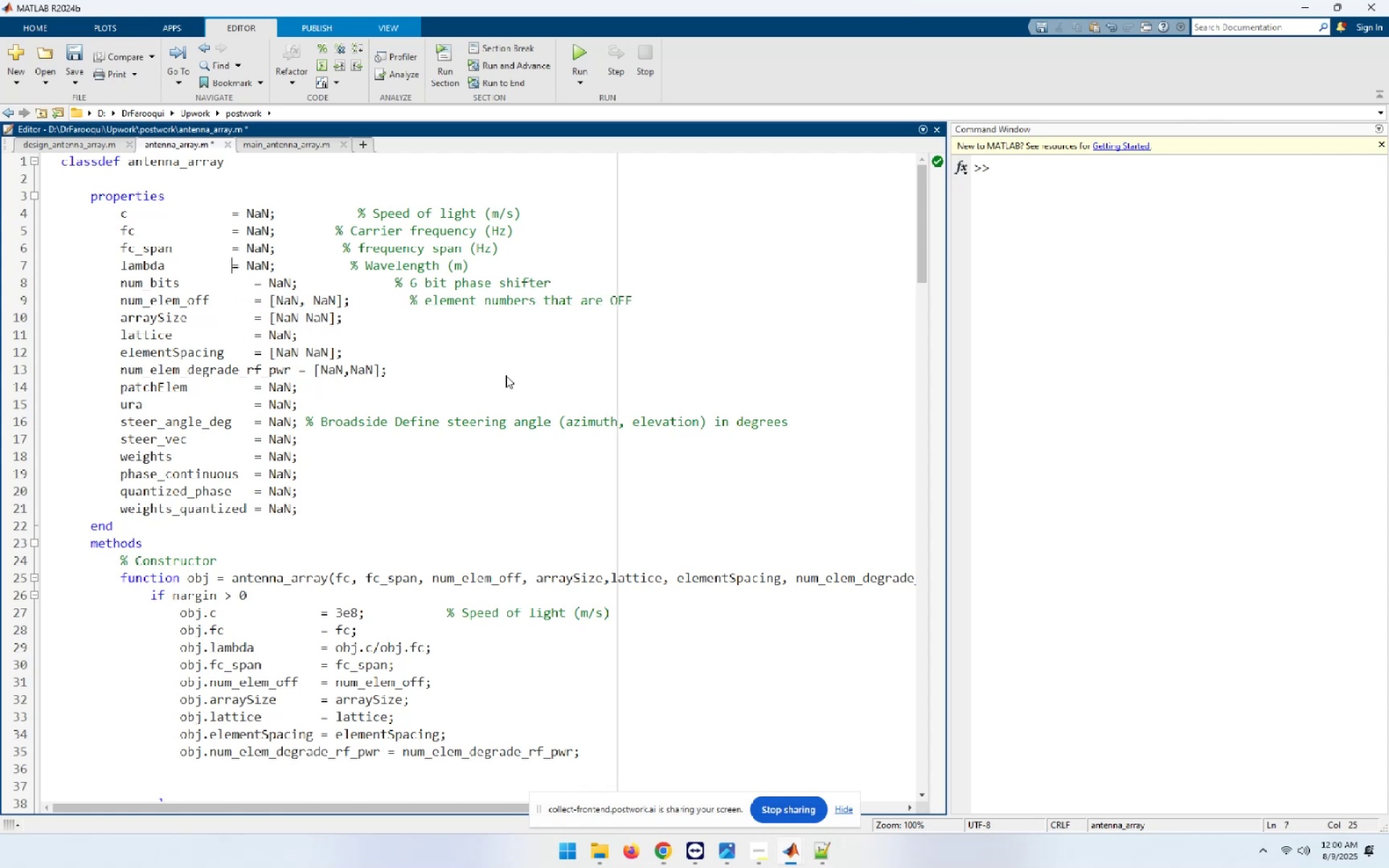 
key(Space)
 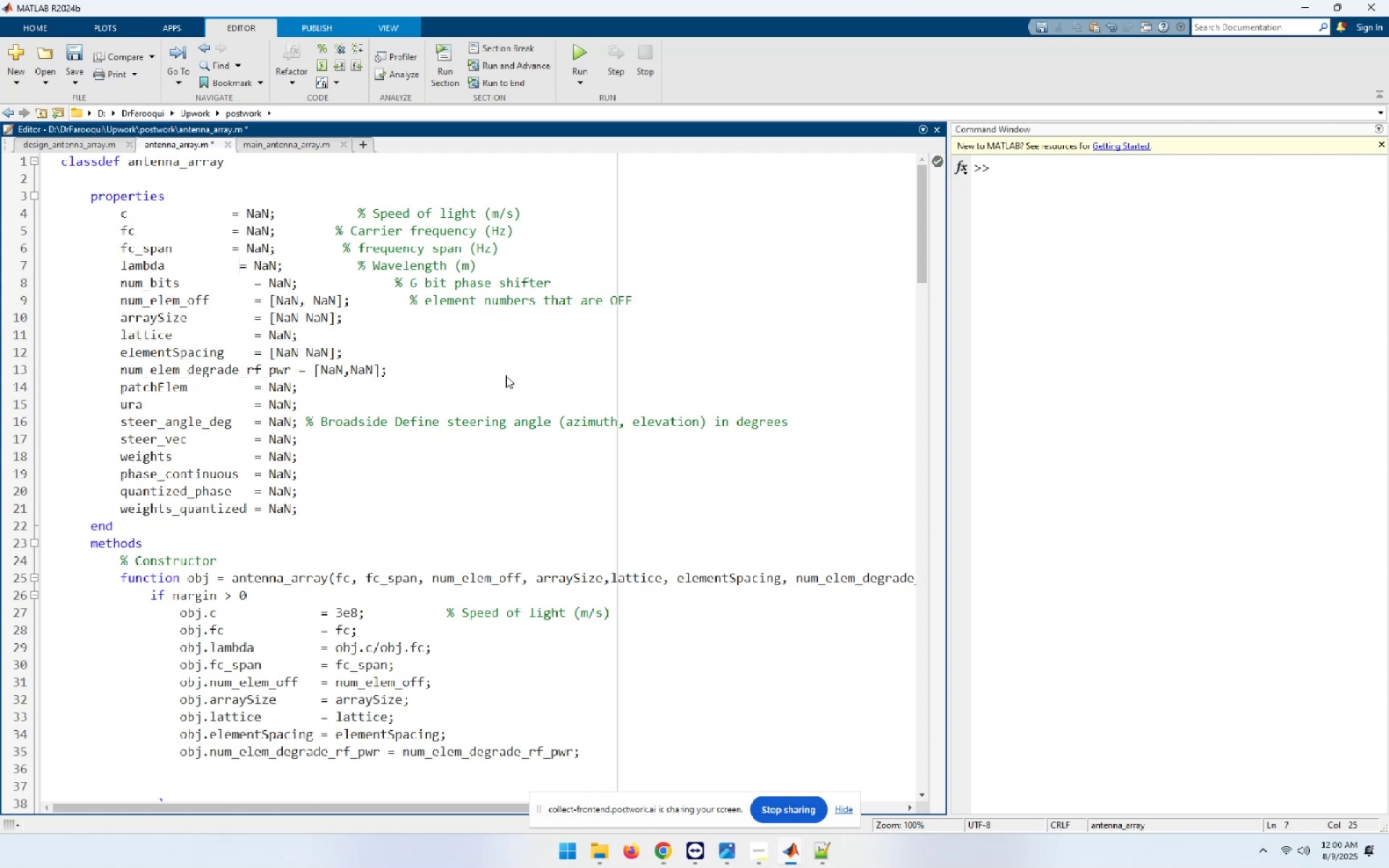 
key(Space)
 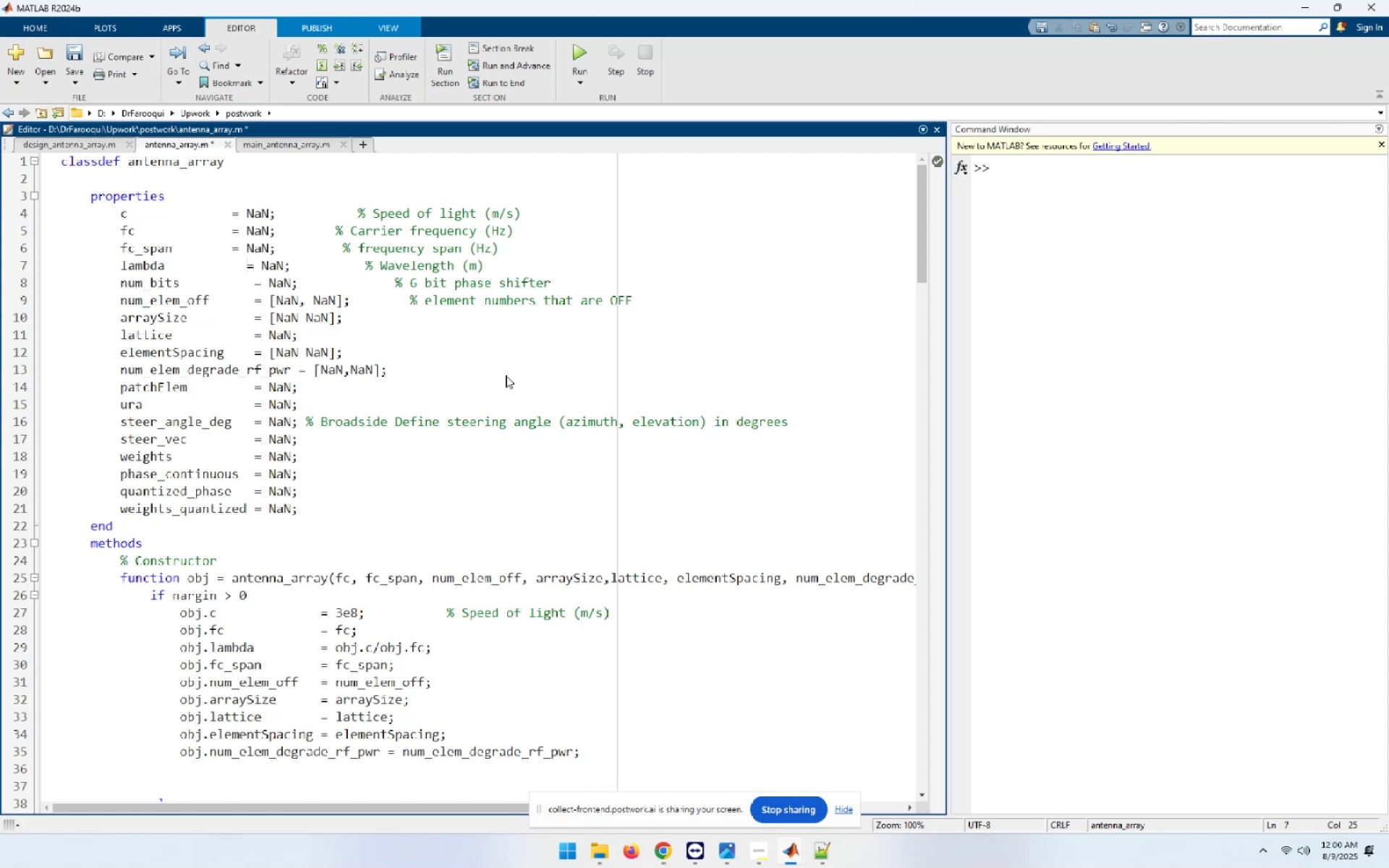 
key(Space)
 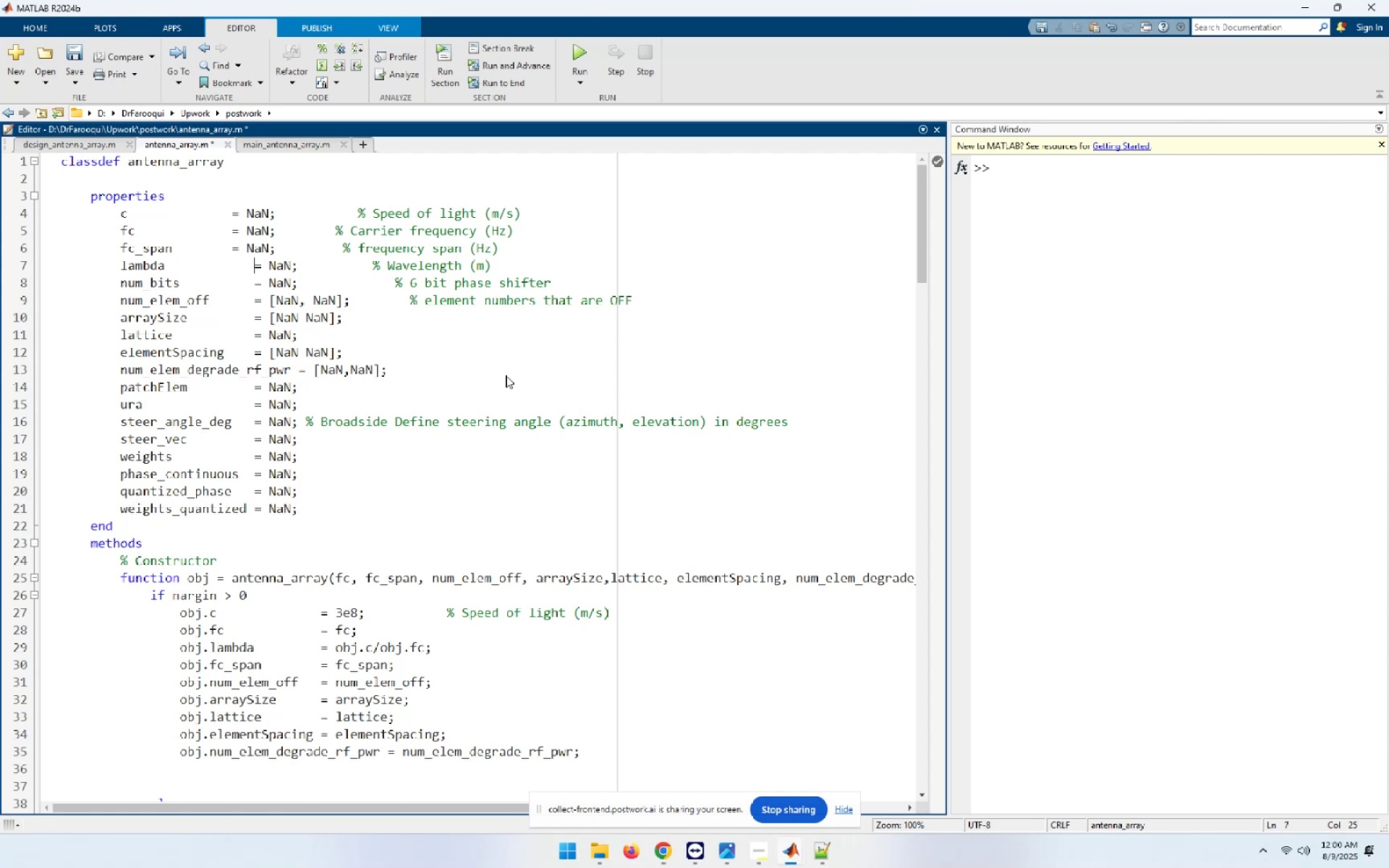 
key(ArrowUp)
 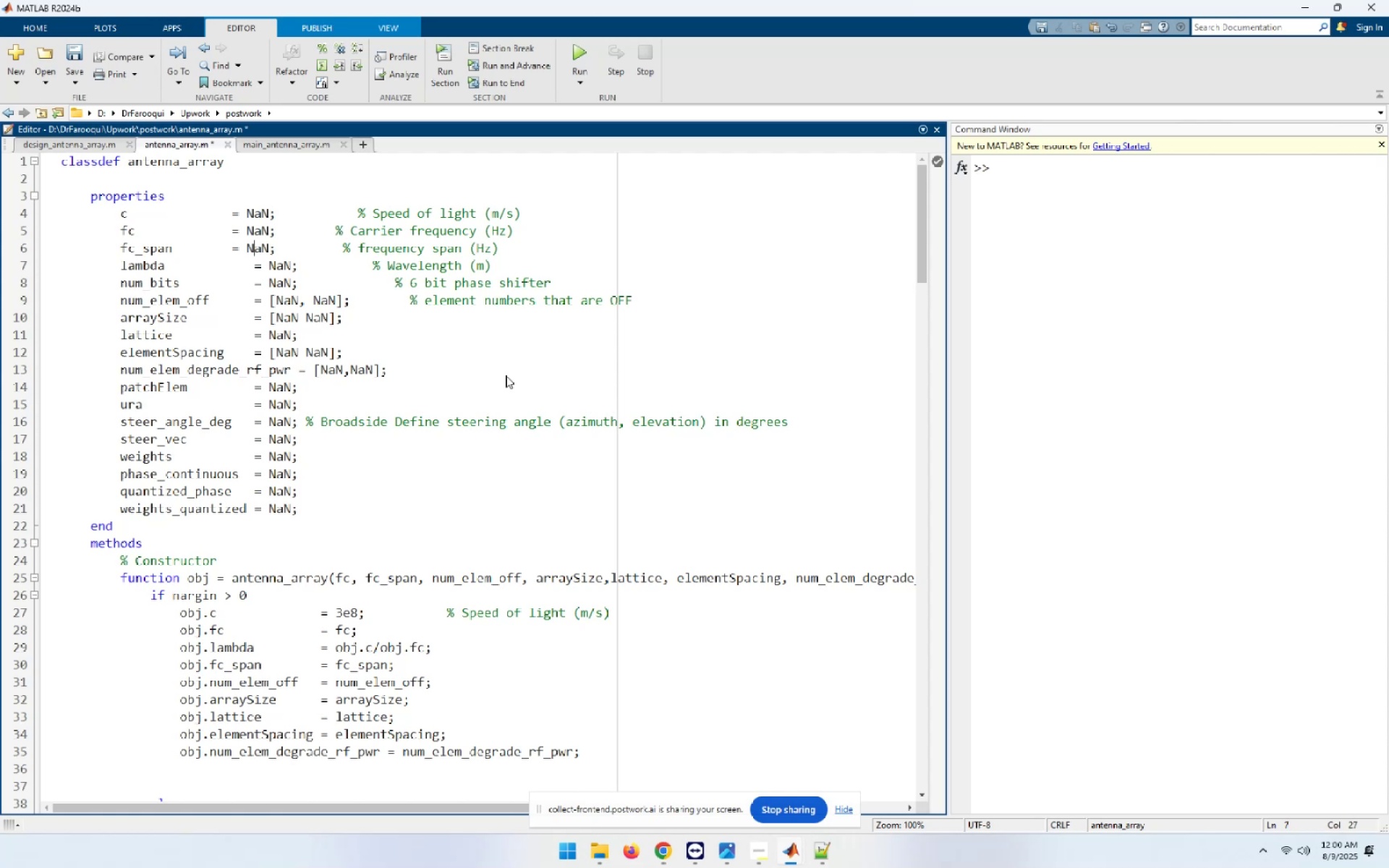 
key(ArrowLeft)
 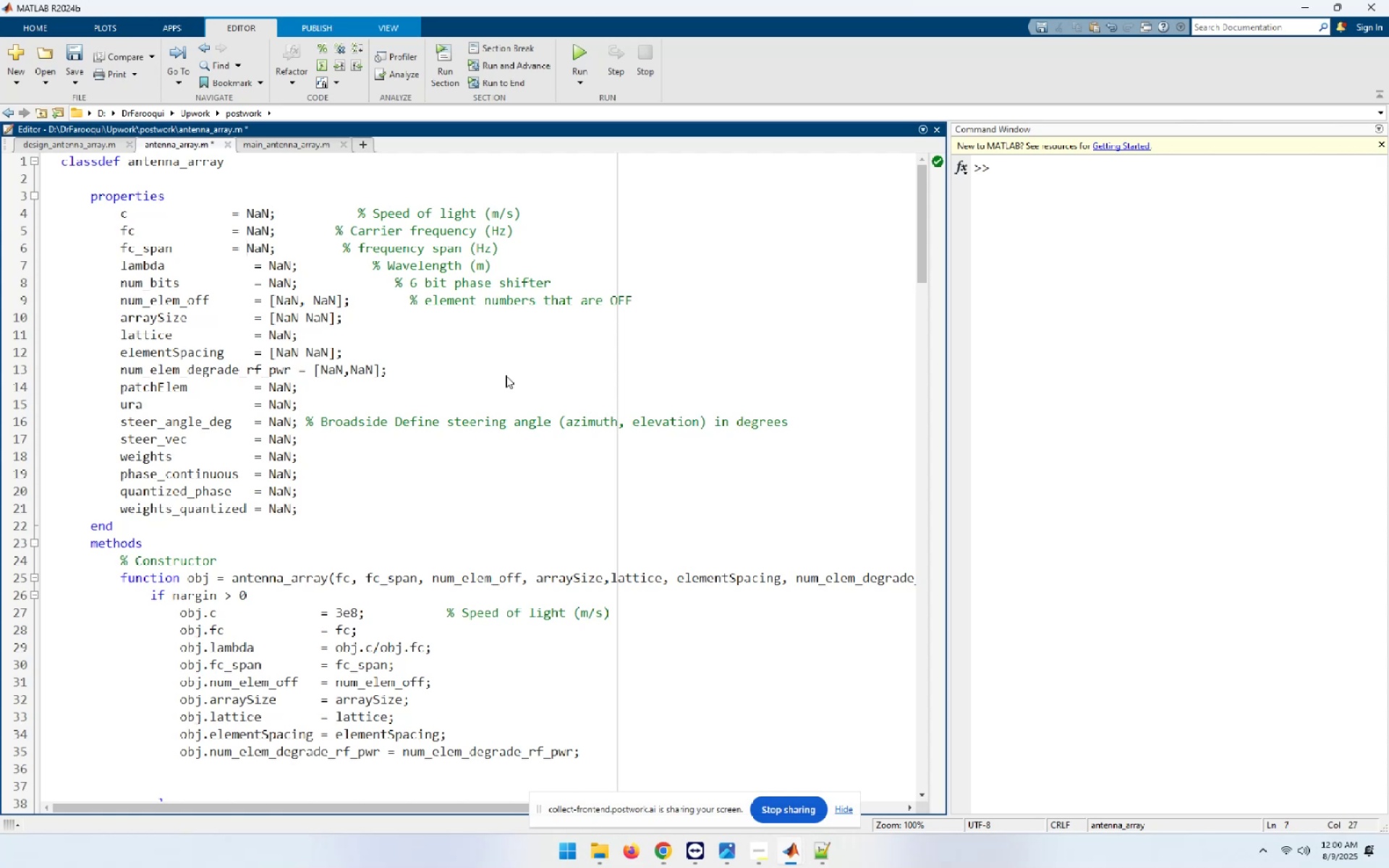 
key(ArrowLeft)
 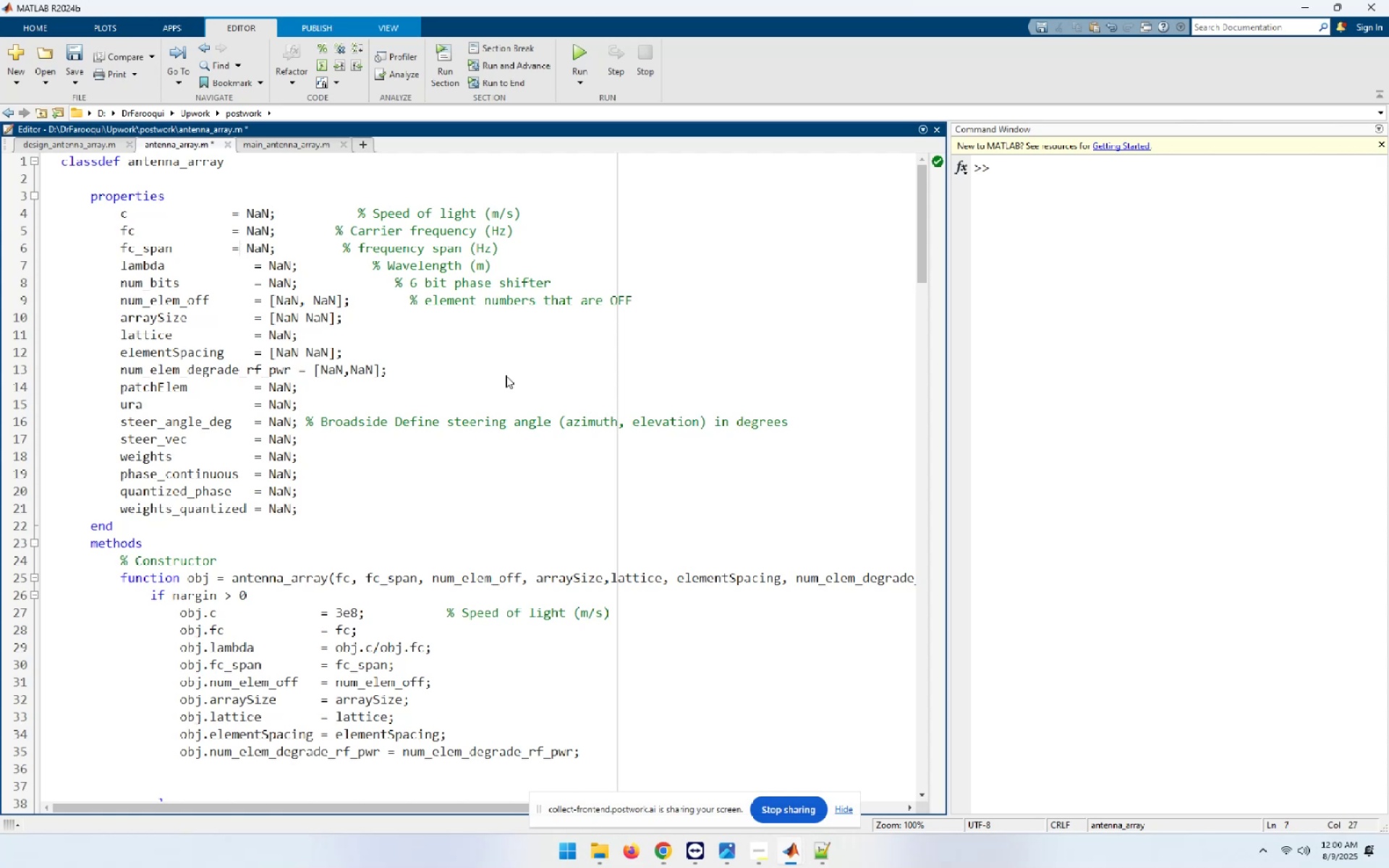 
key(ArrowLeft)
 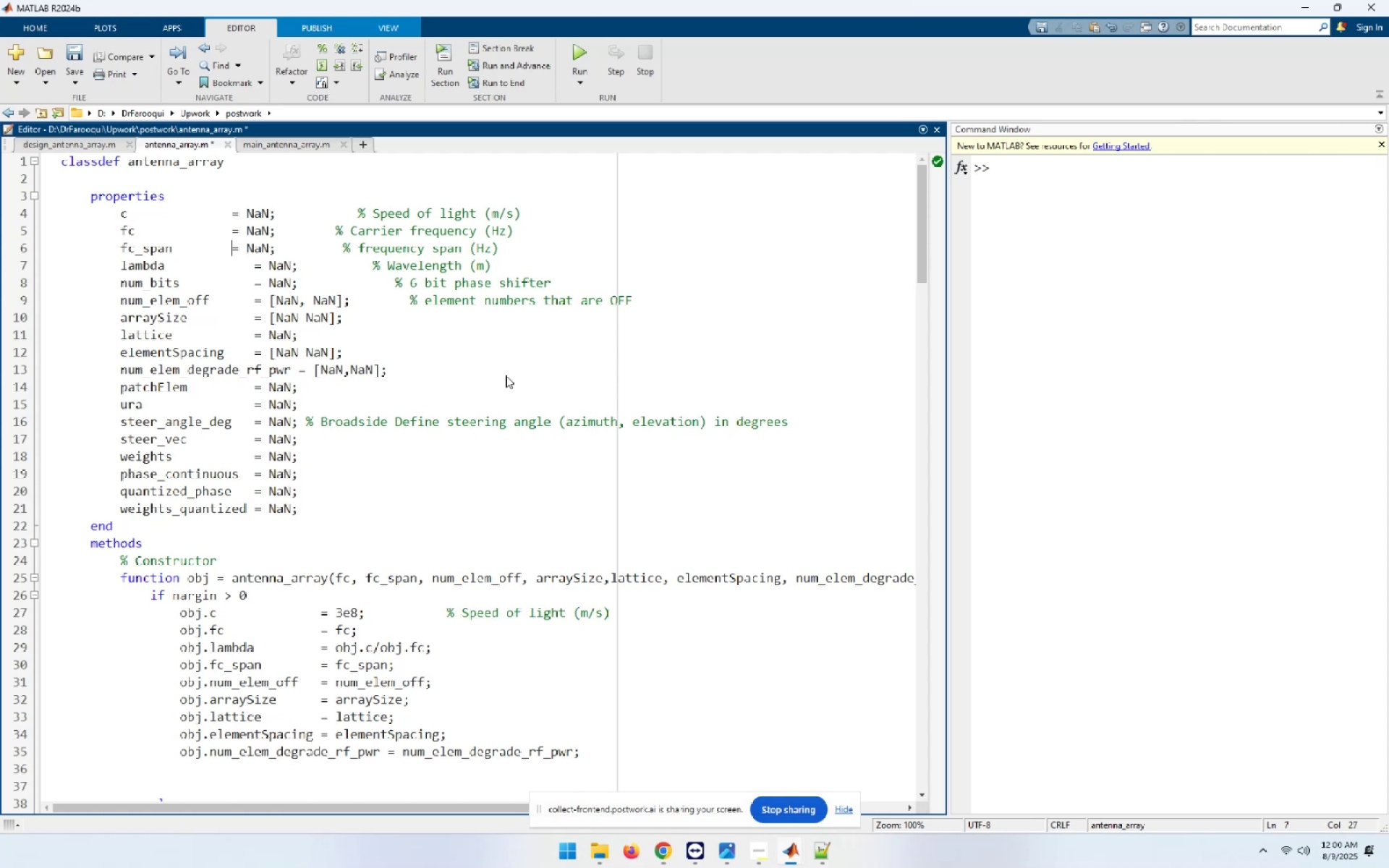 
key(Space)
 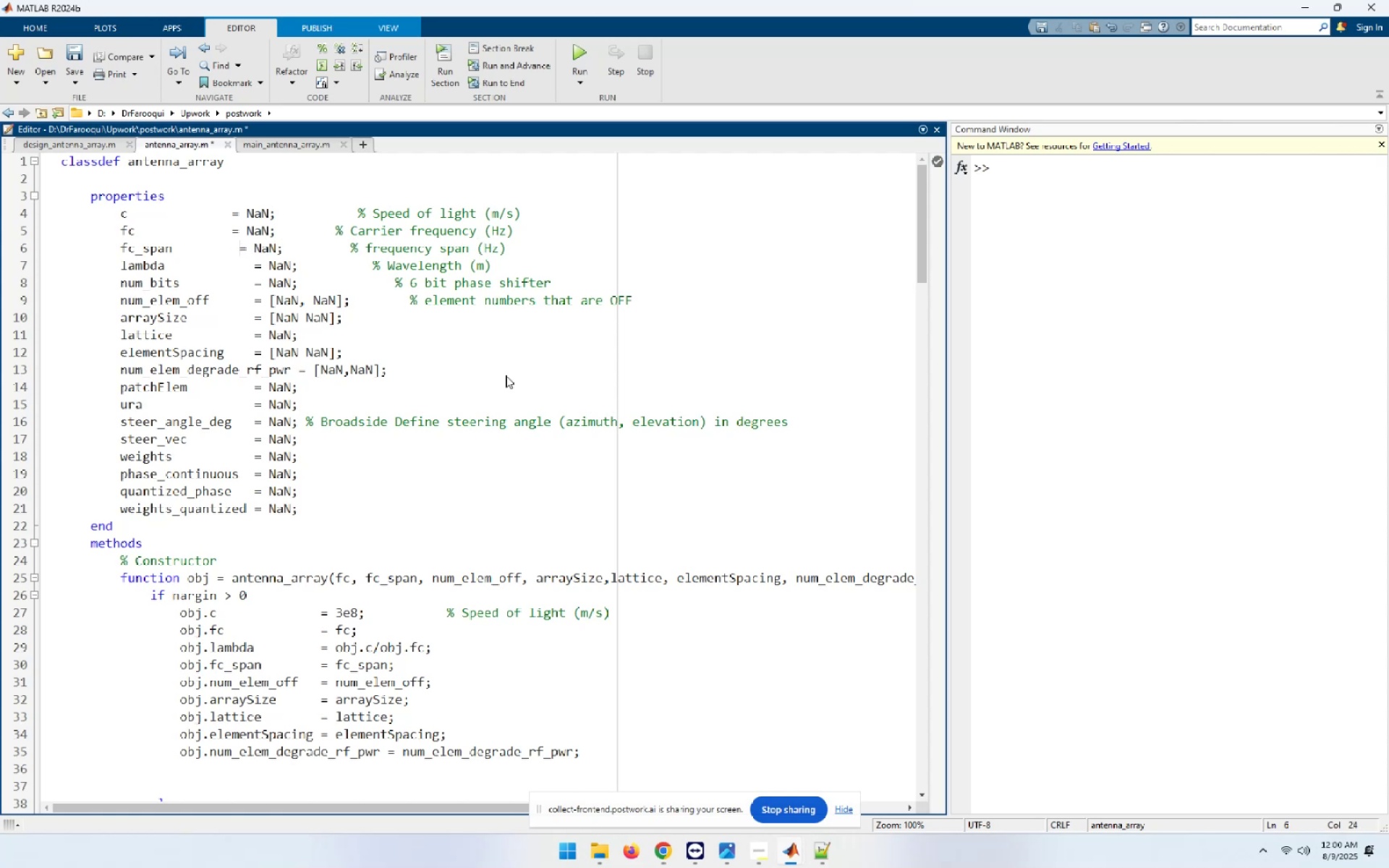 
key(Space)
 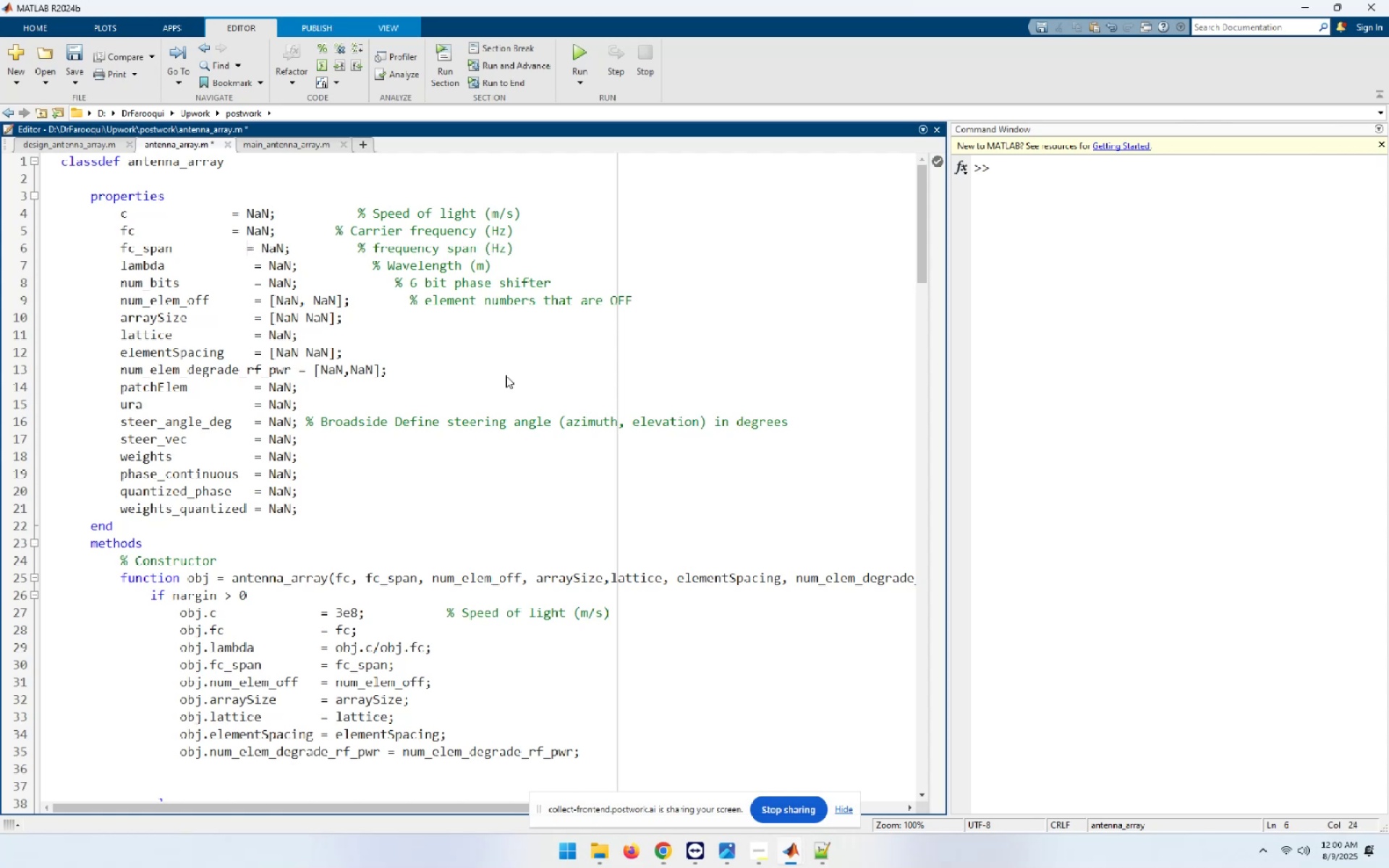 
key(Space)
 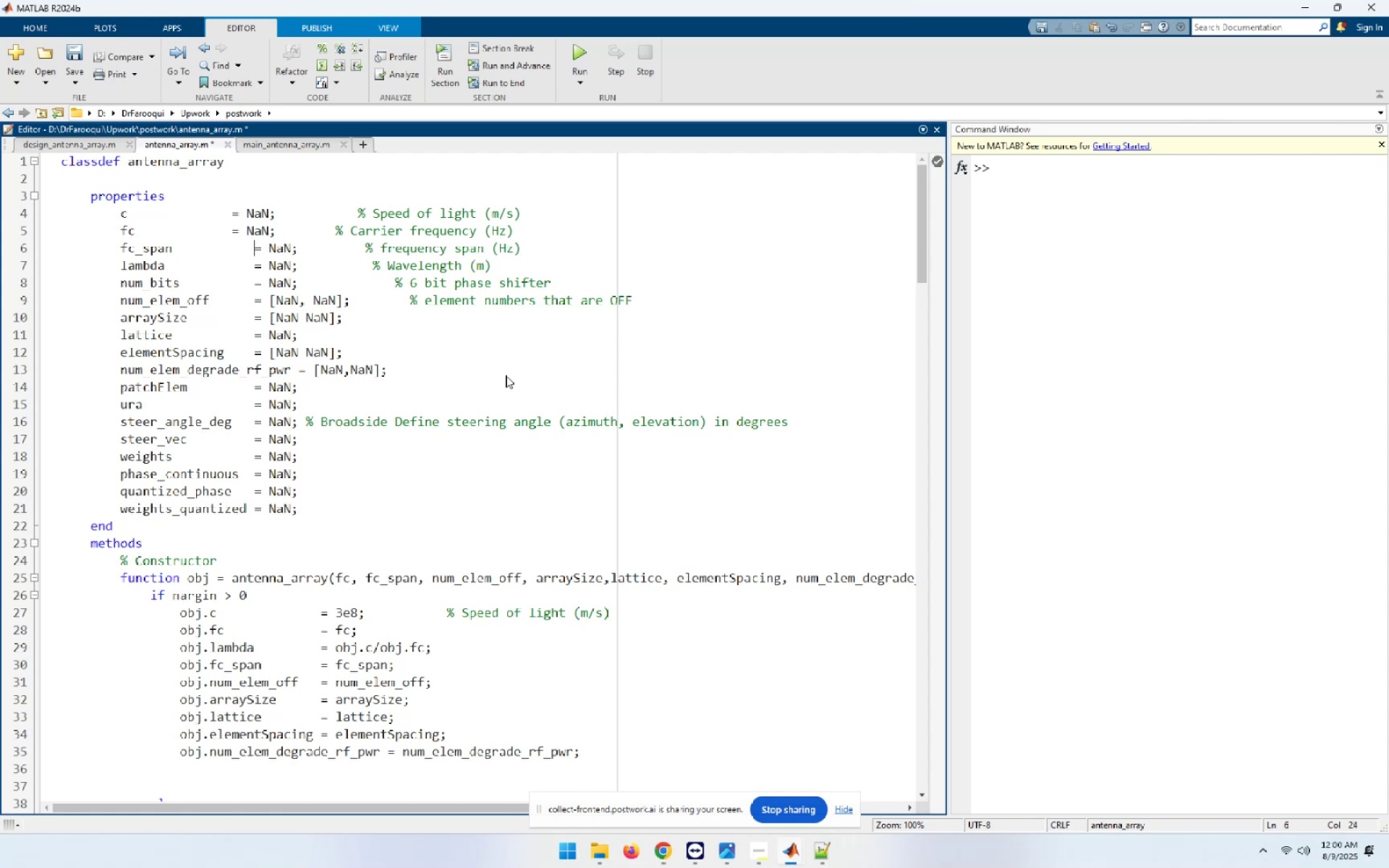 
key(ArrowUp)
 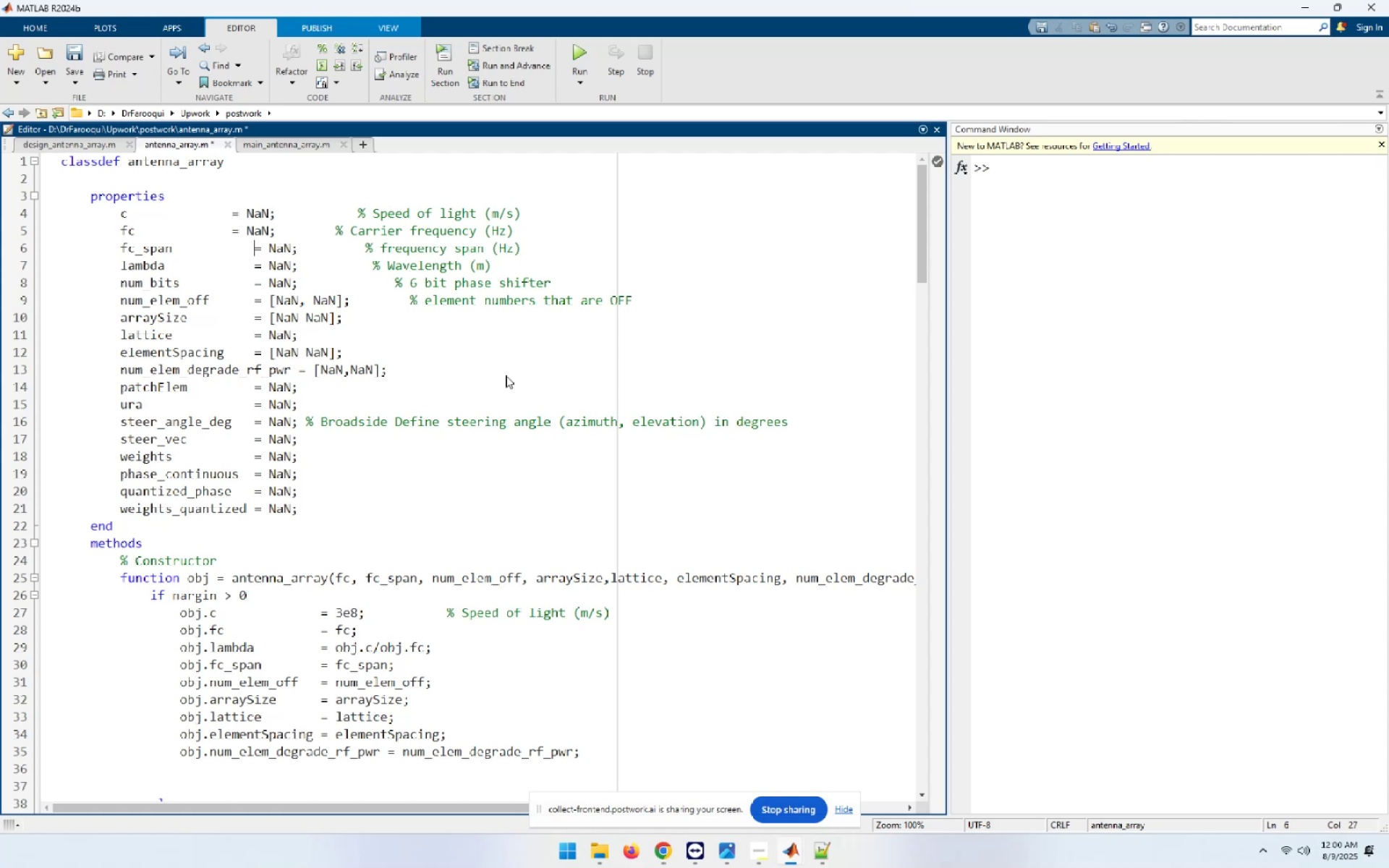 
key(ArrowLeft)
 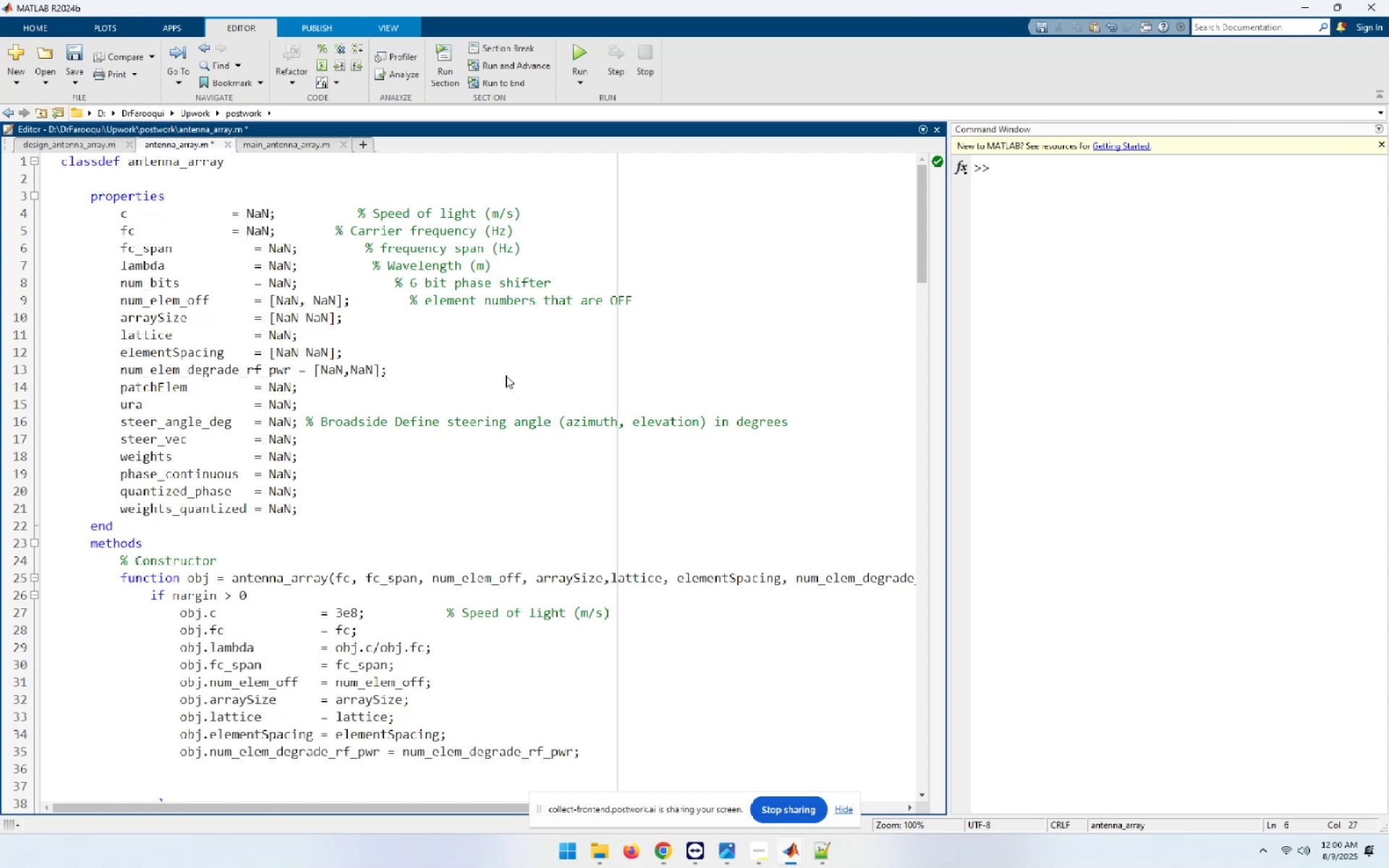 
key(ArrowLeft)
 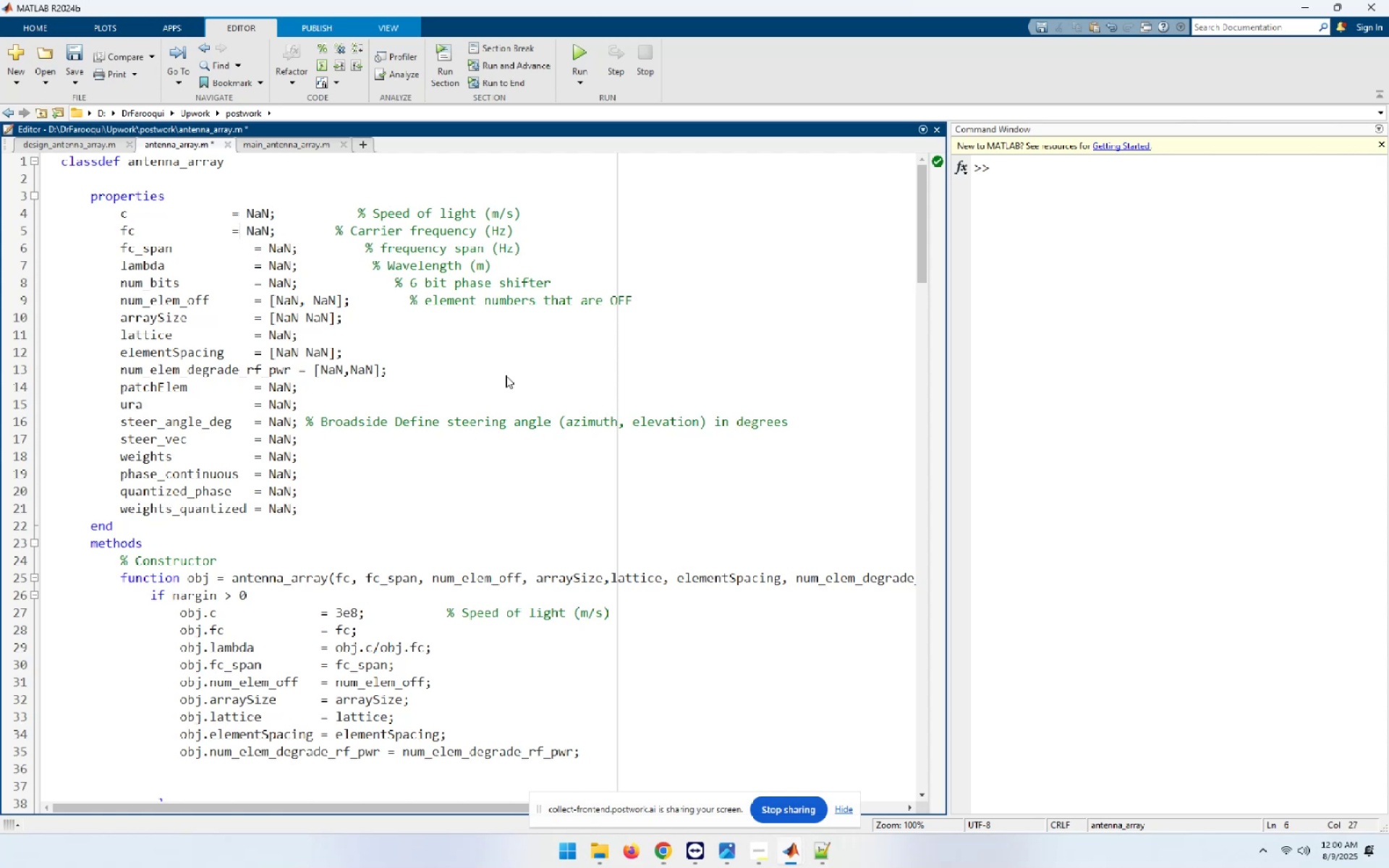 
key(ArrowLeft)
 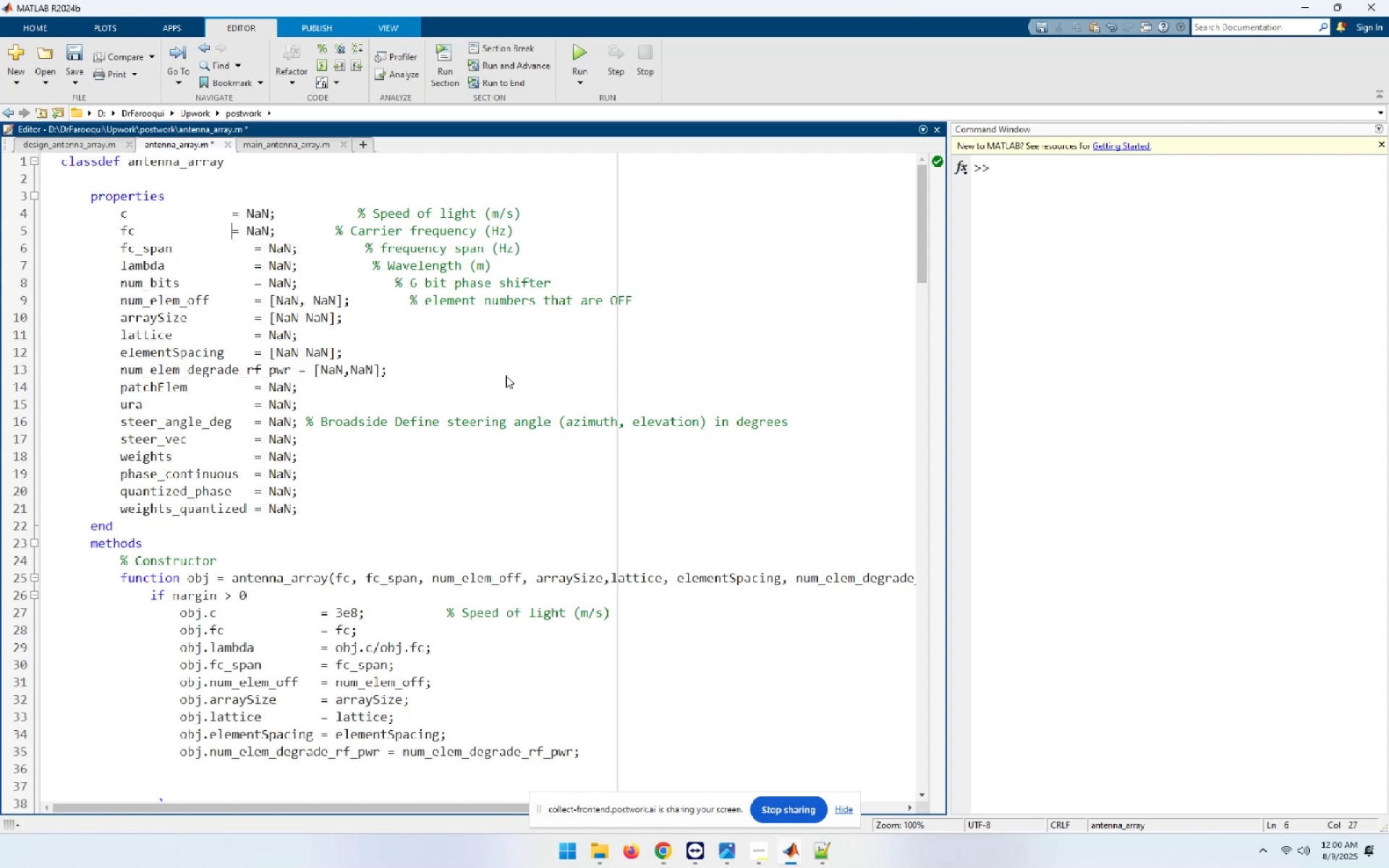 
key(Space)
 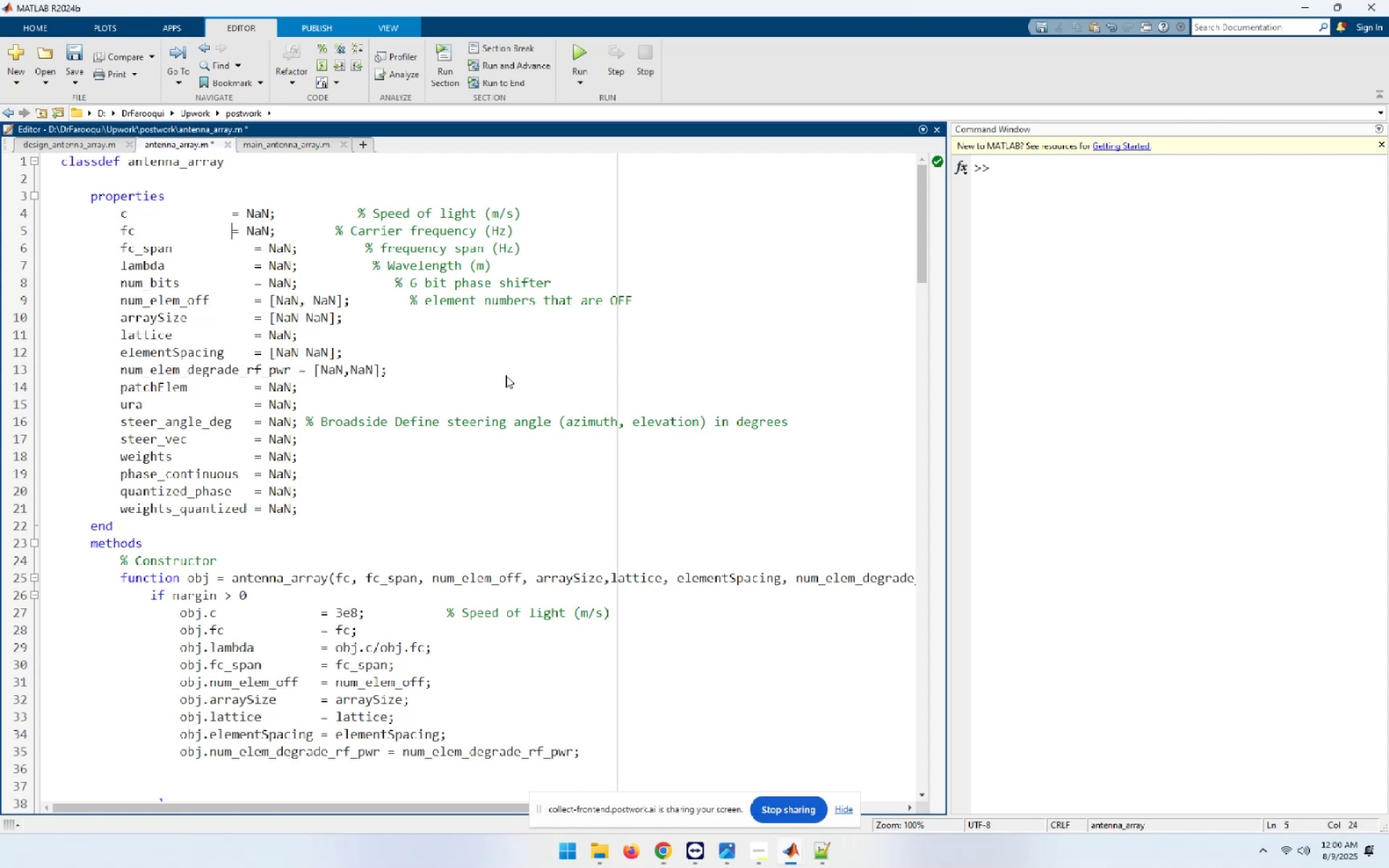 
key(Space)
 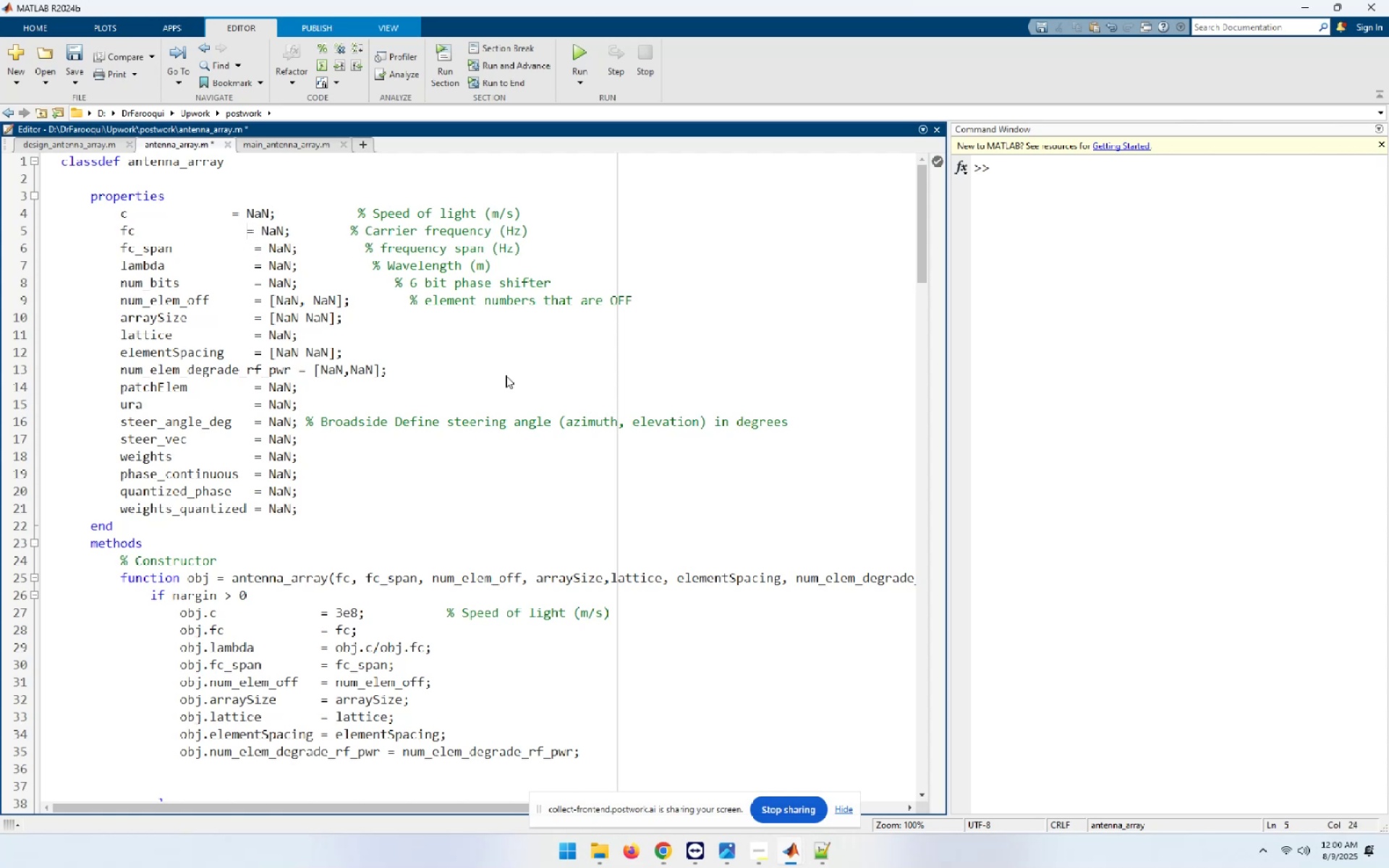 
key(Space)
 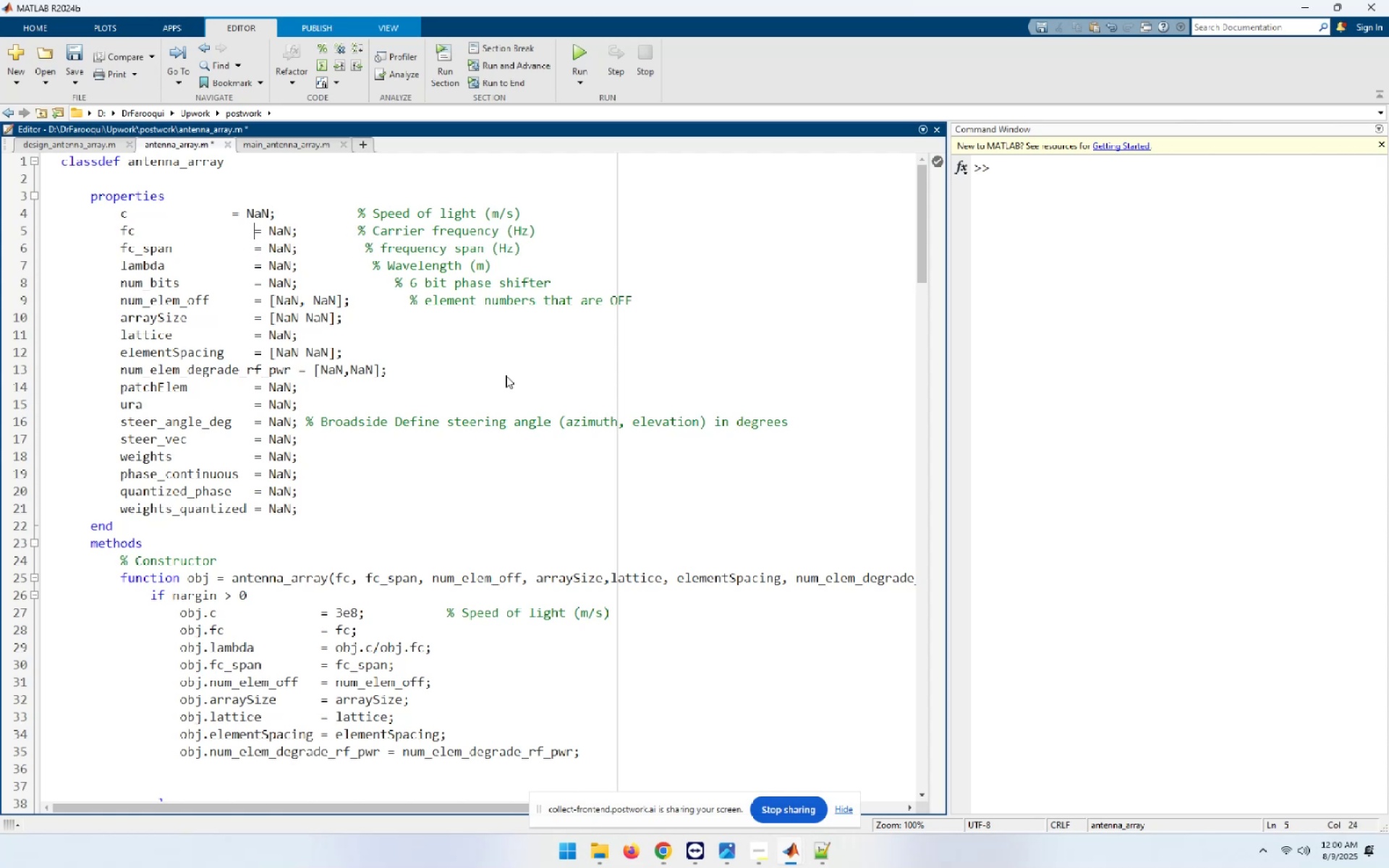 
key(ArrowUp)
 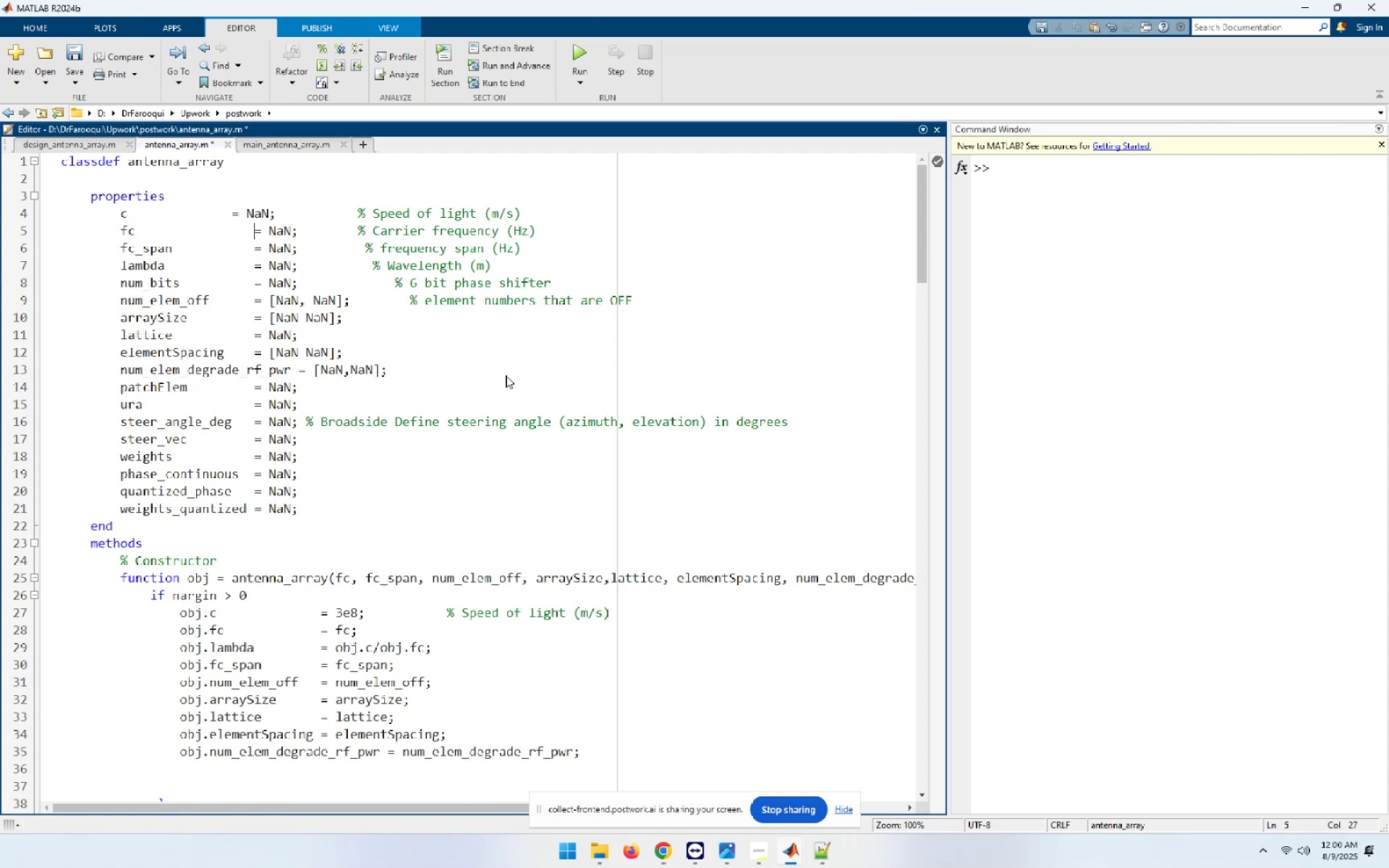 
key(ArrowLeft)
 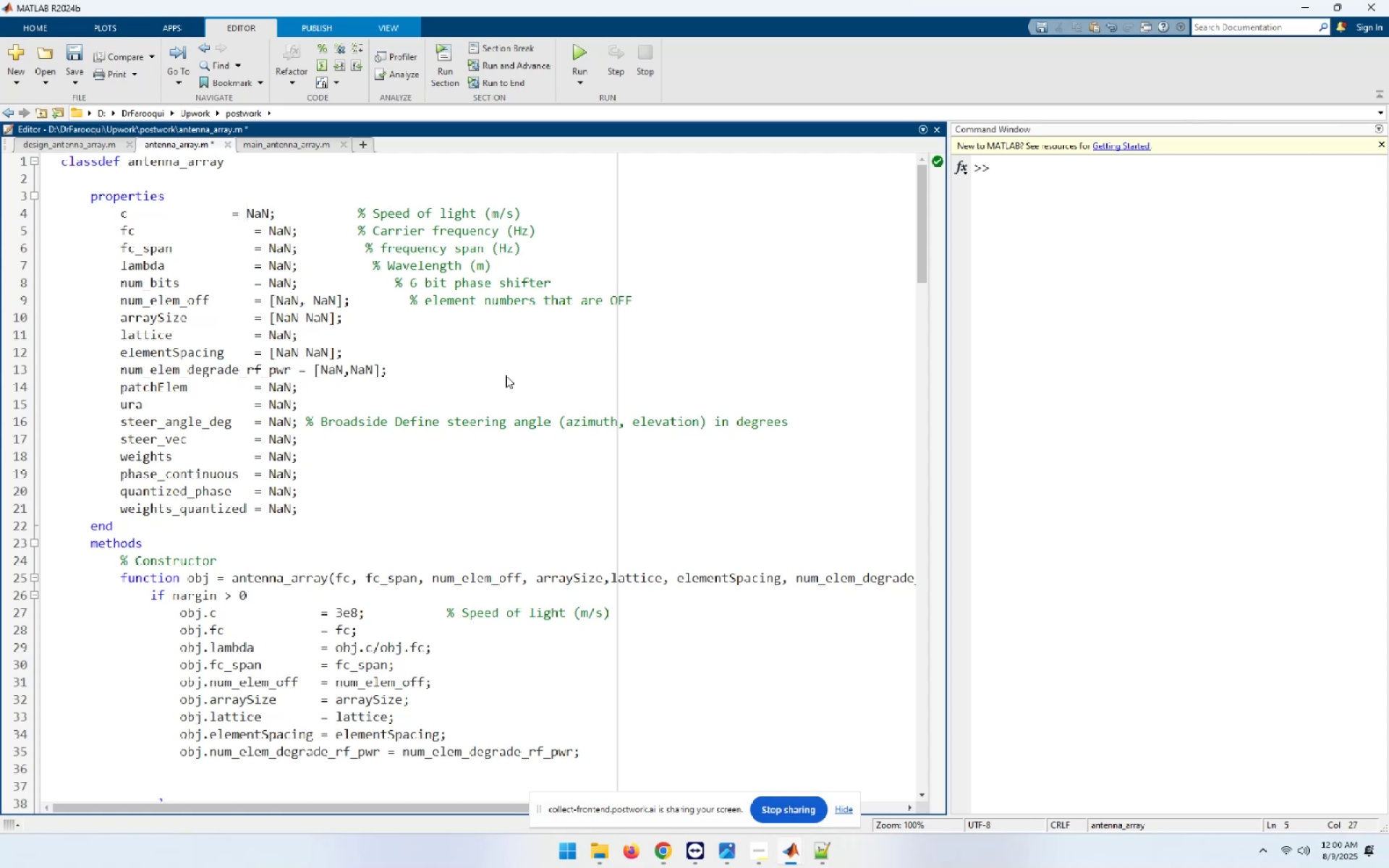 
key(ArrowLeft)
 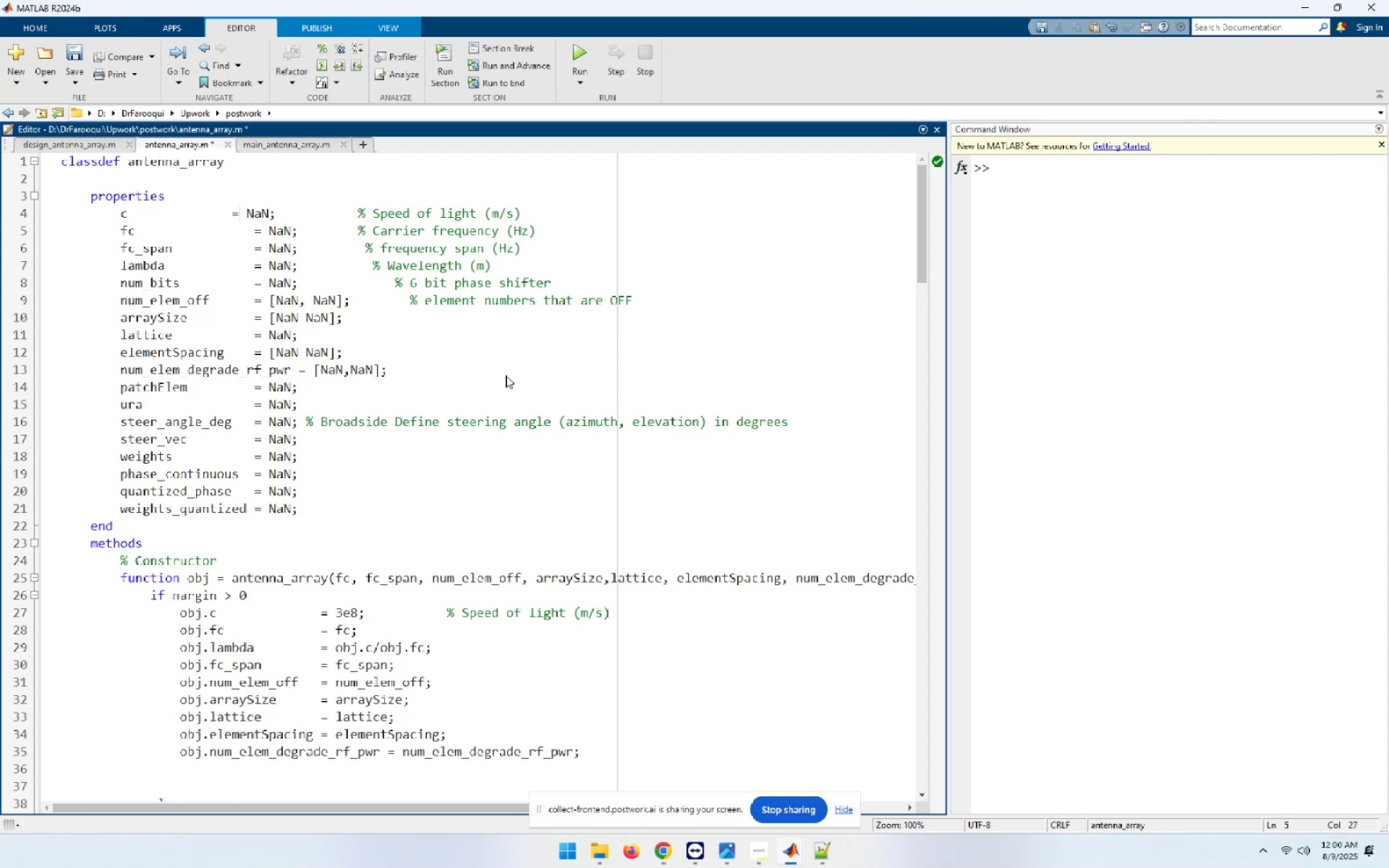 
key(ArrowLeft)
 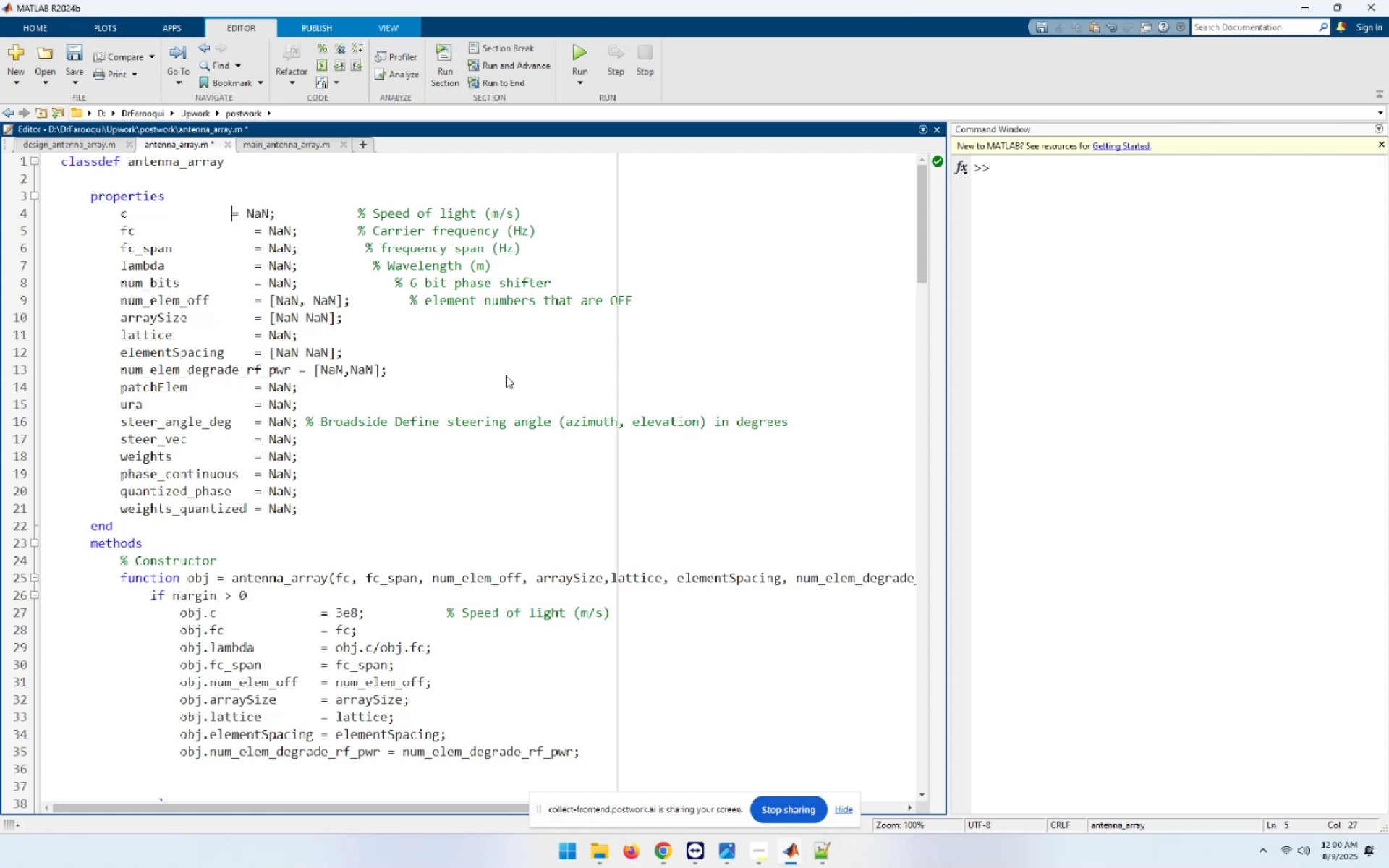 
key(Space)
 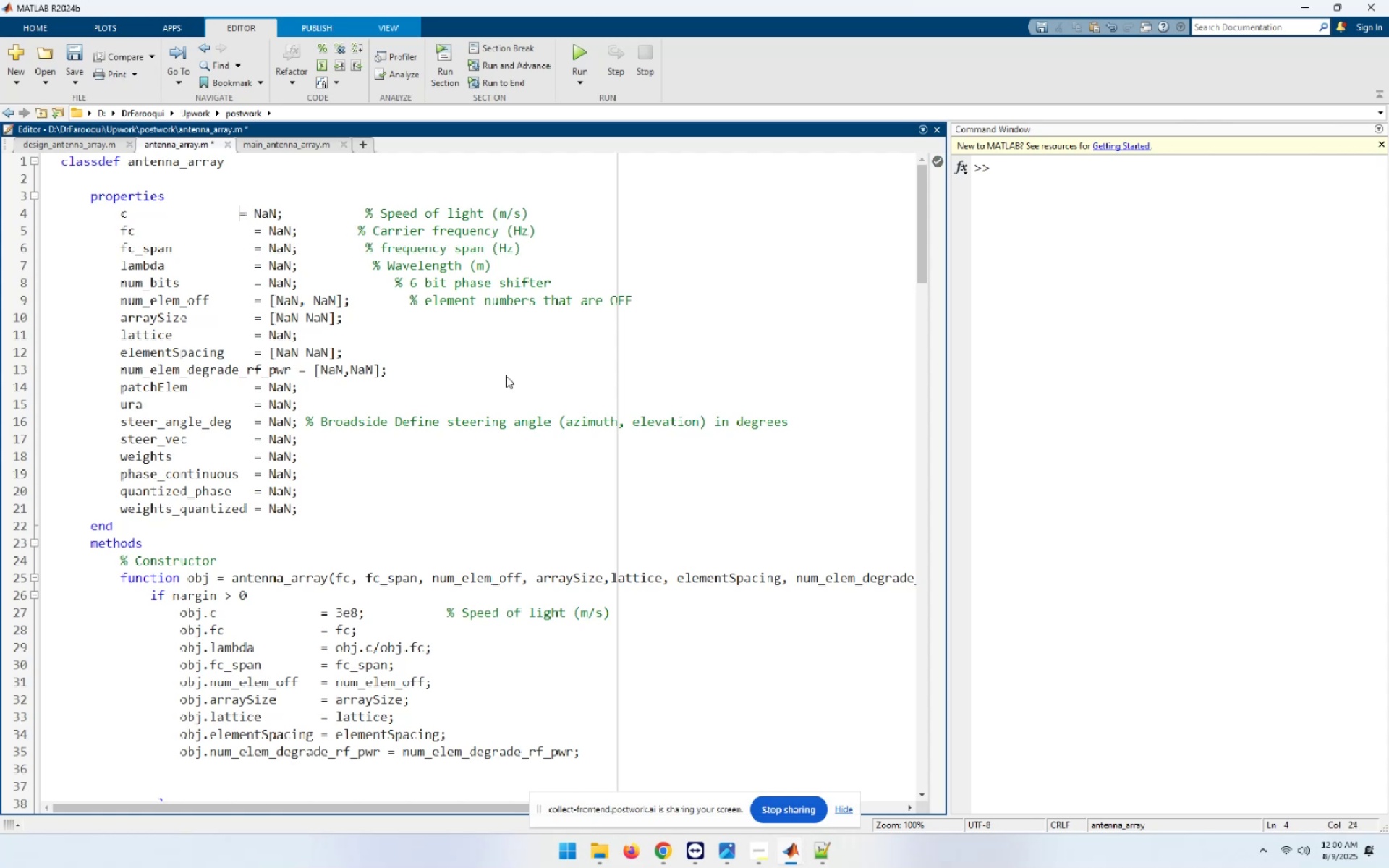 
key(Space)
 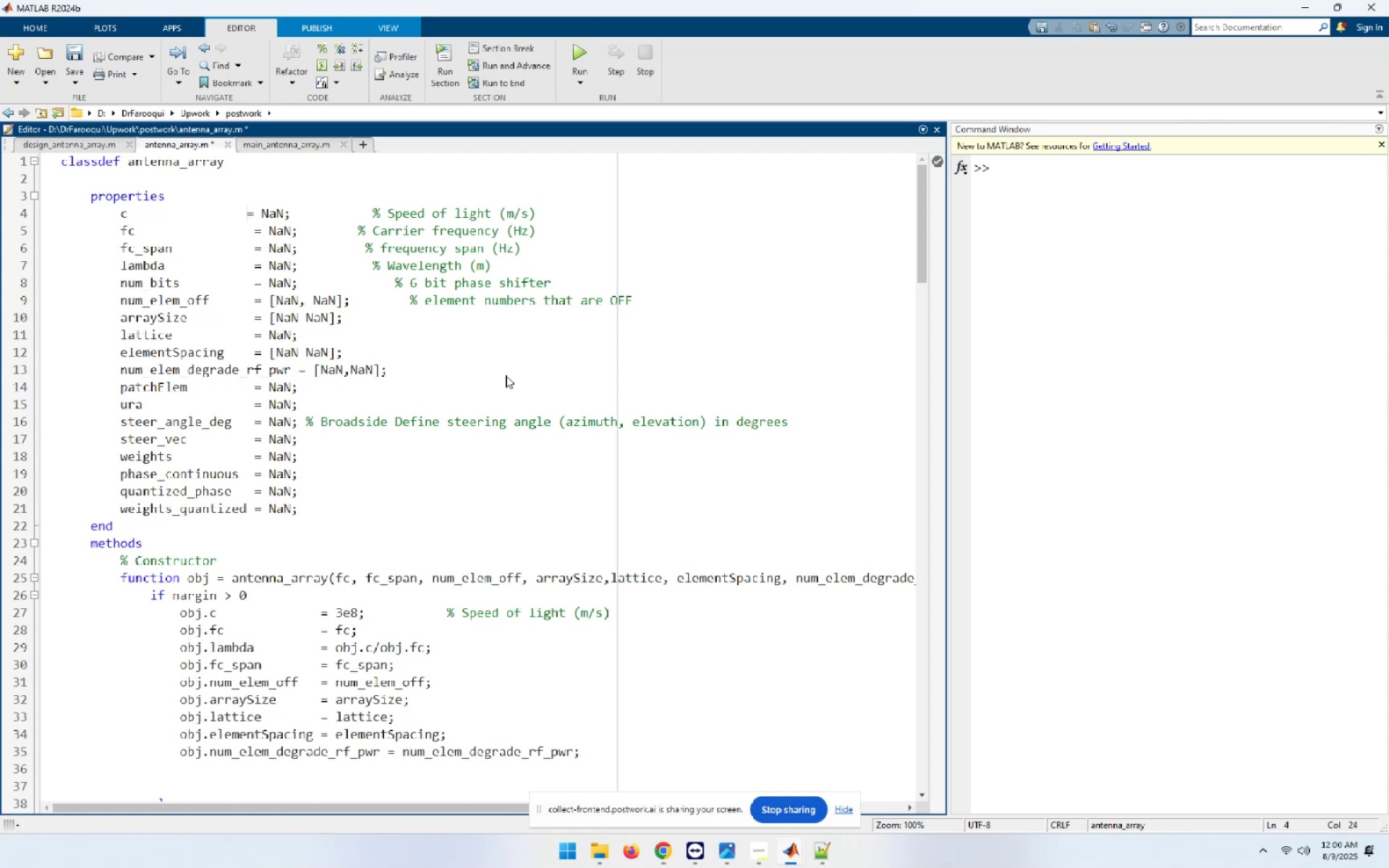 
key(Space)
 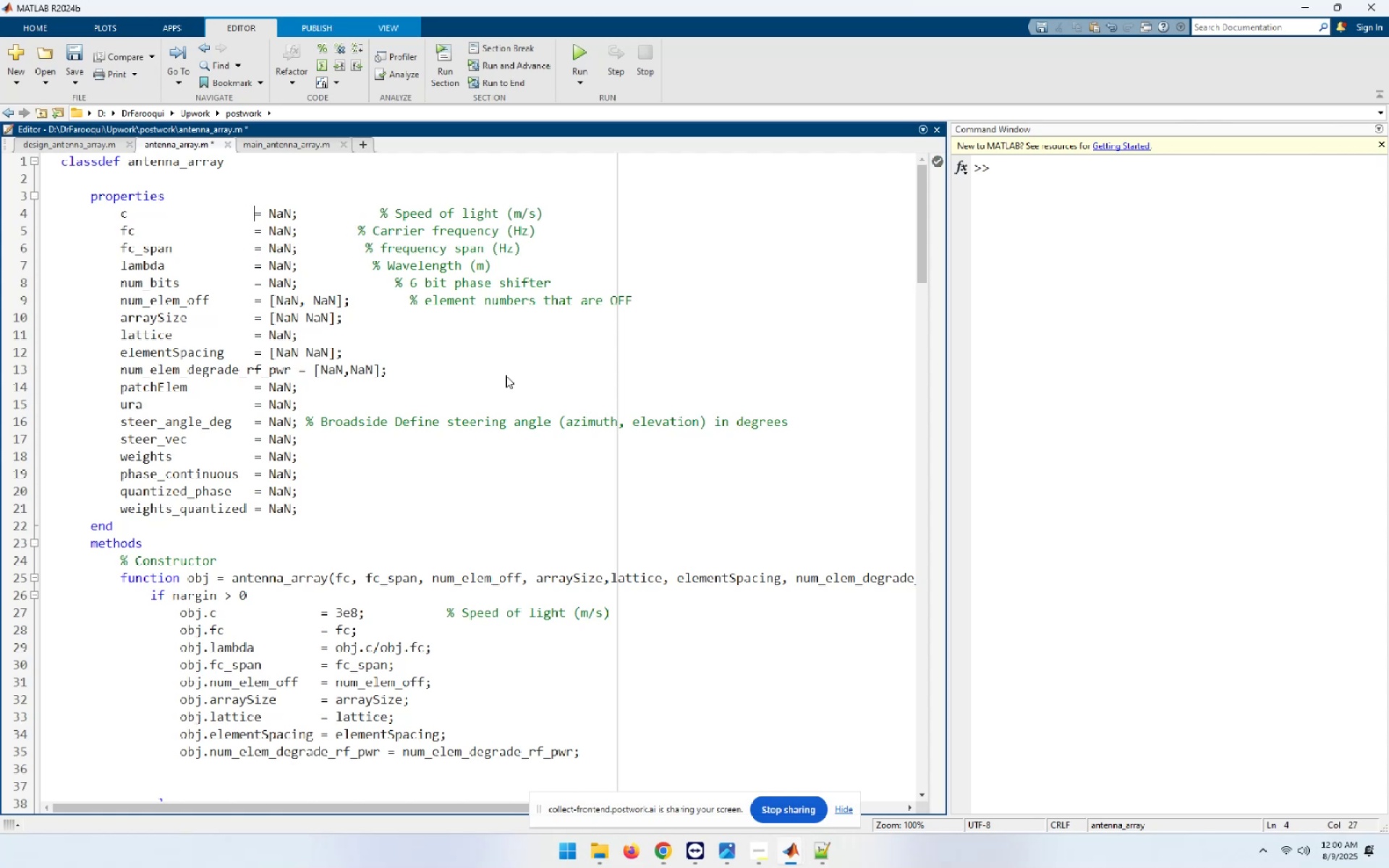 
hold_key(key=ArrowDown, duration=0.38)
 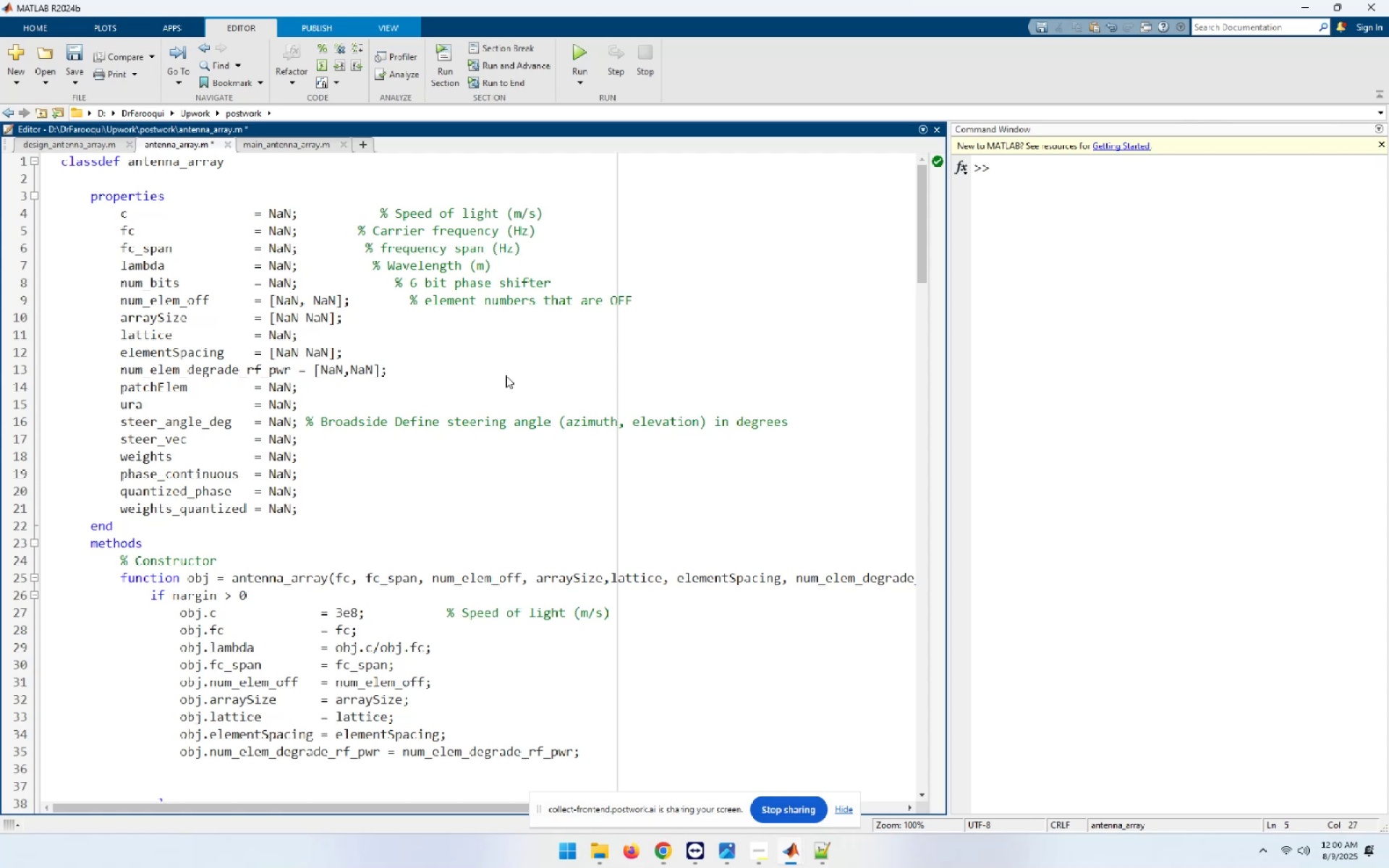 
key(ArrowUp)
 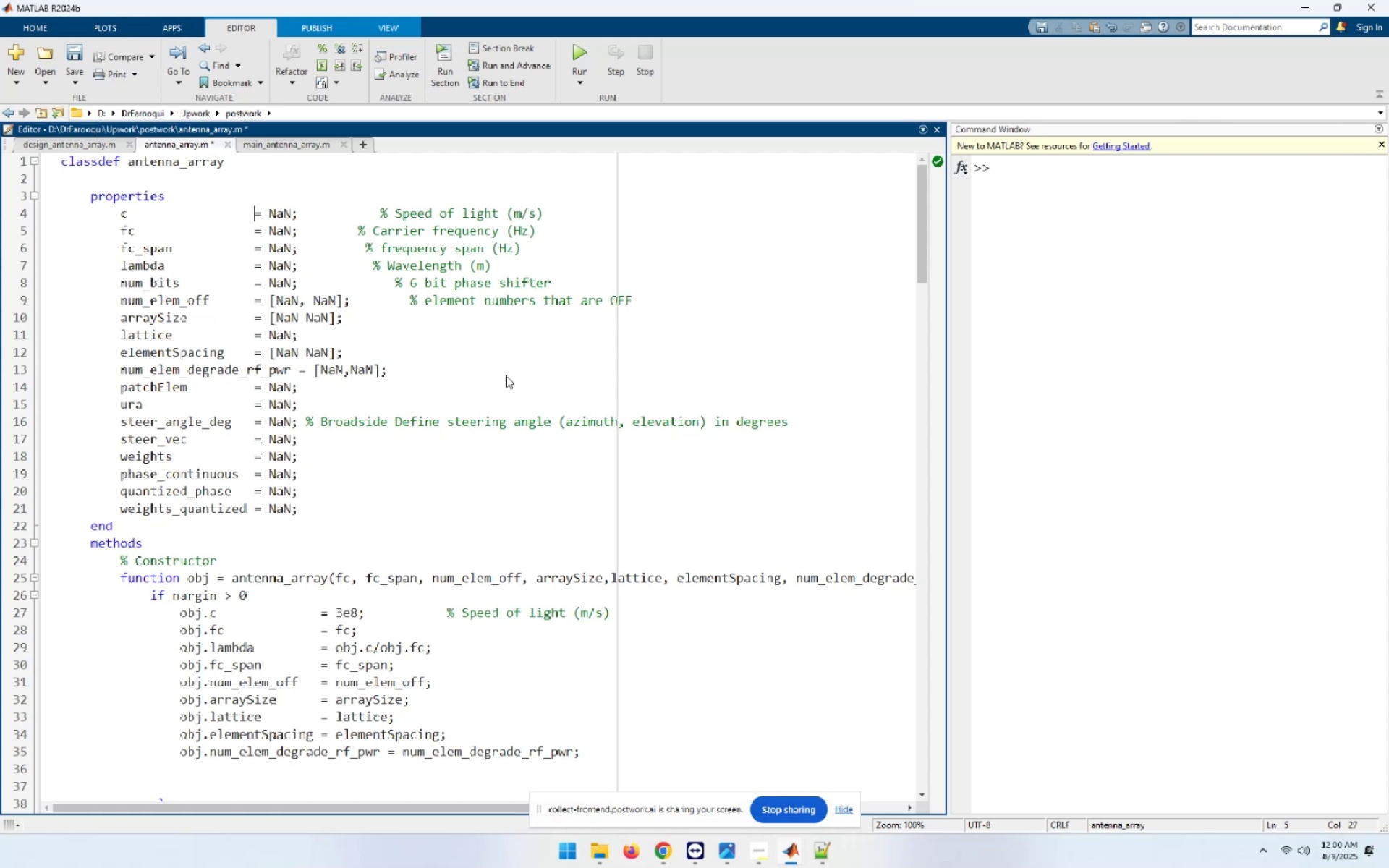 
key(ArrowUp)
 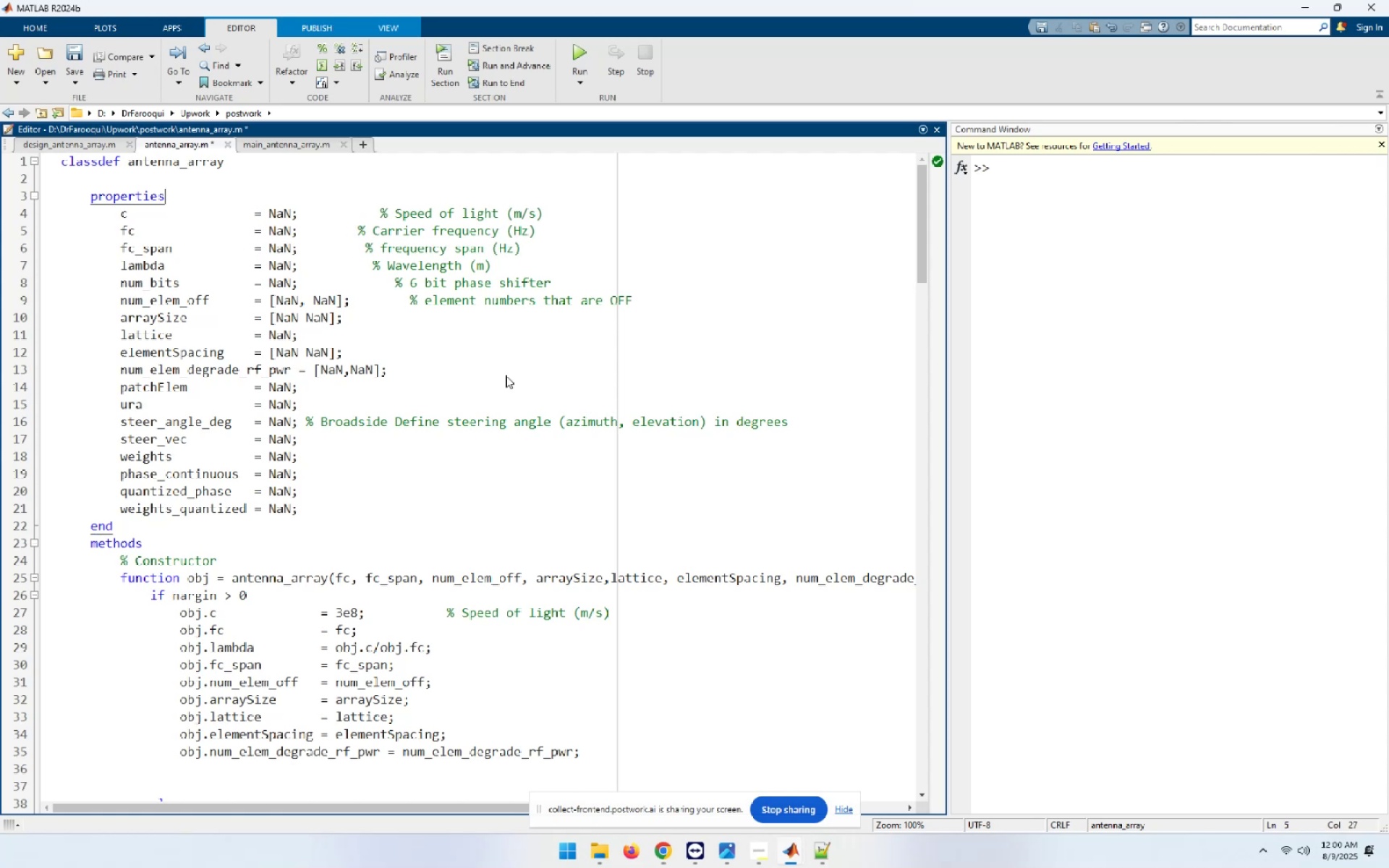 
hold_key(key=ArrowRight, duration=0.86)
 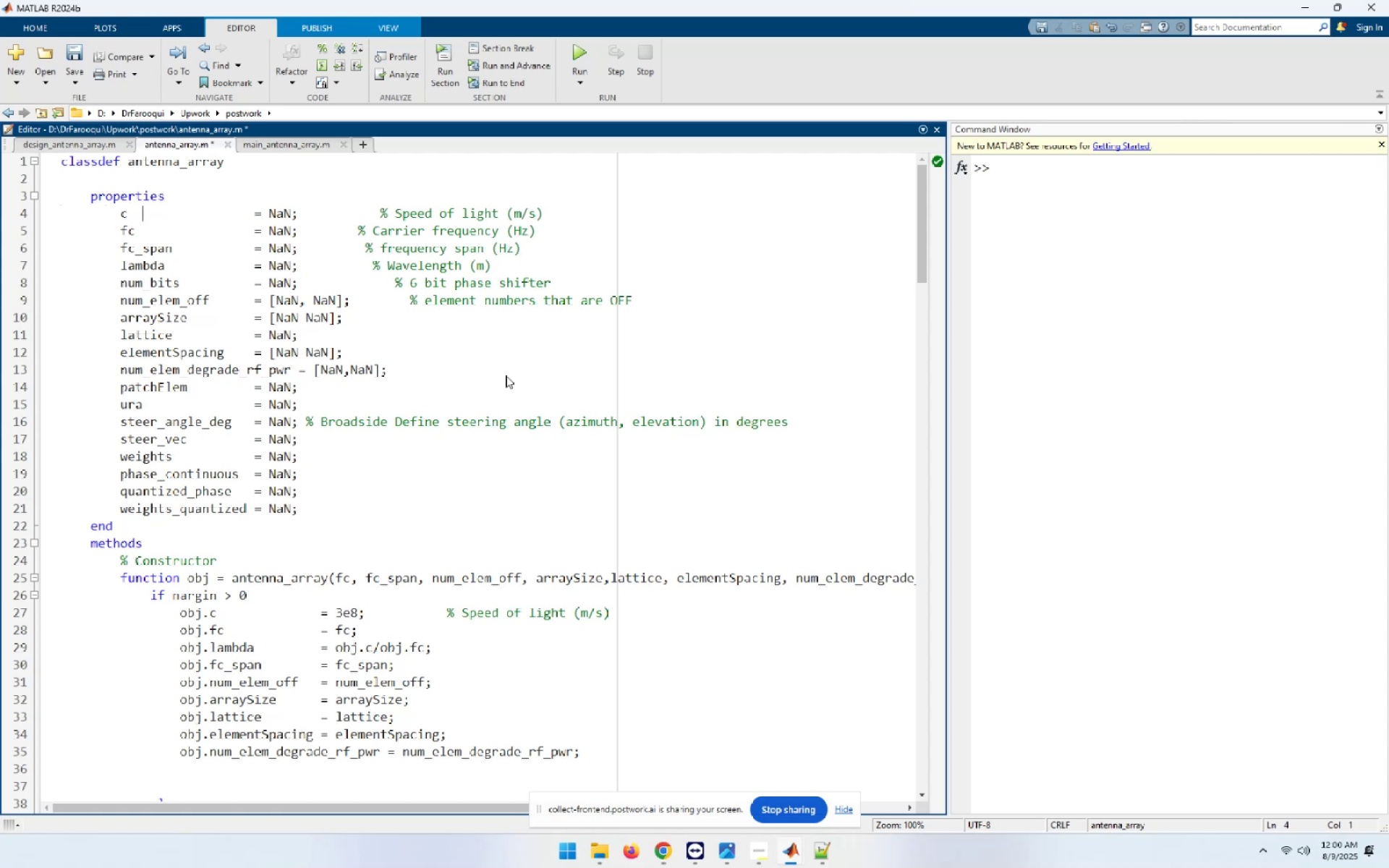 
key(ArrowDown)
 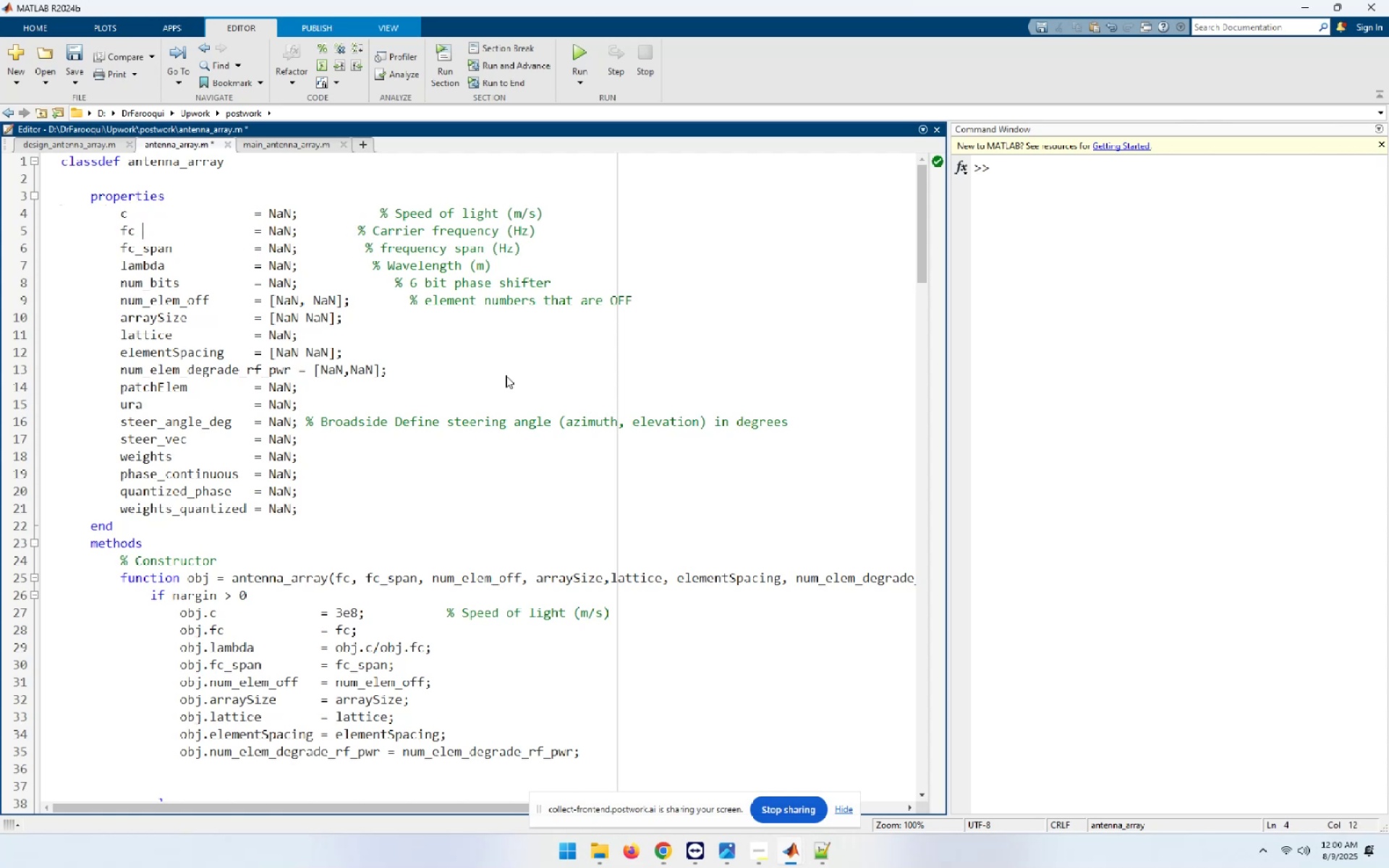 
key(ArrowDown)
 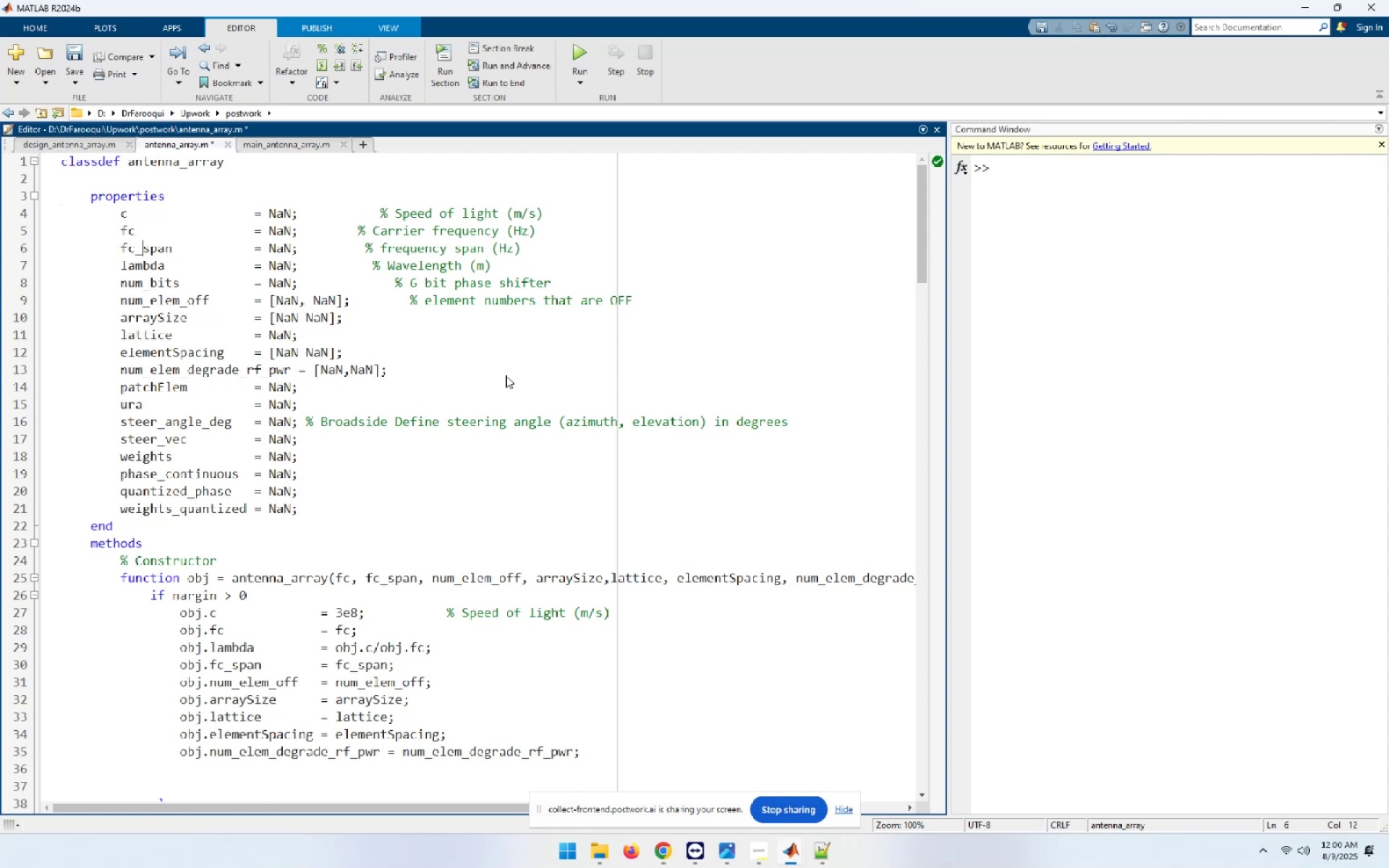 
hold_key(key=ArrowRight, duration=1.5)
 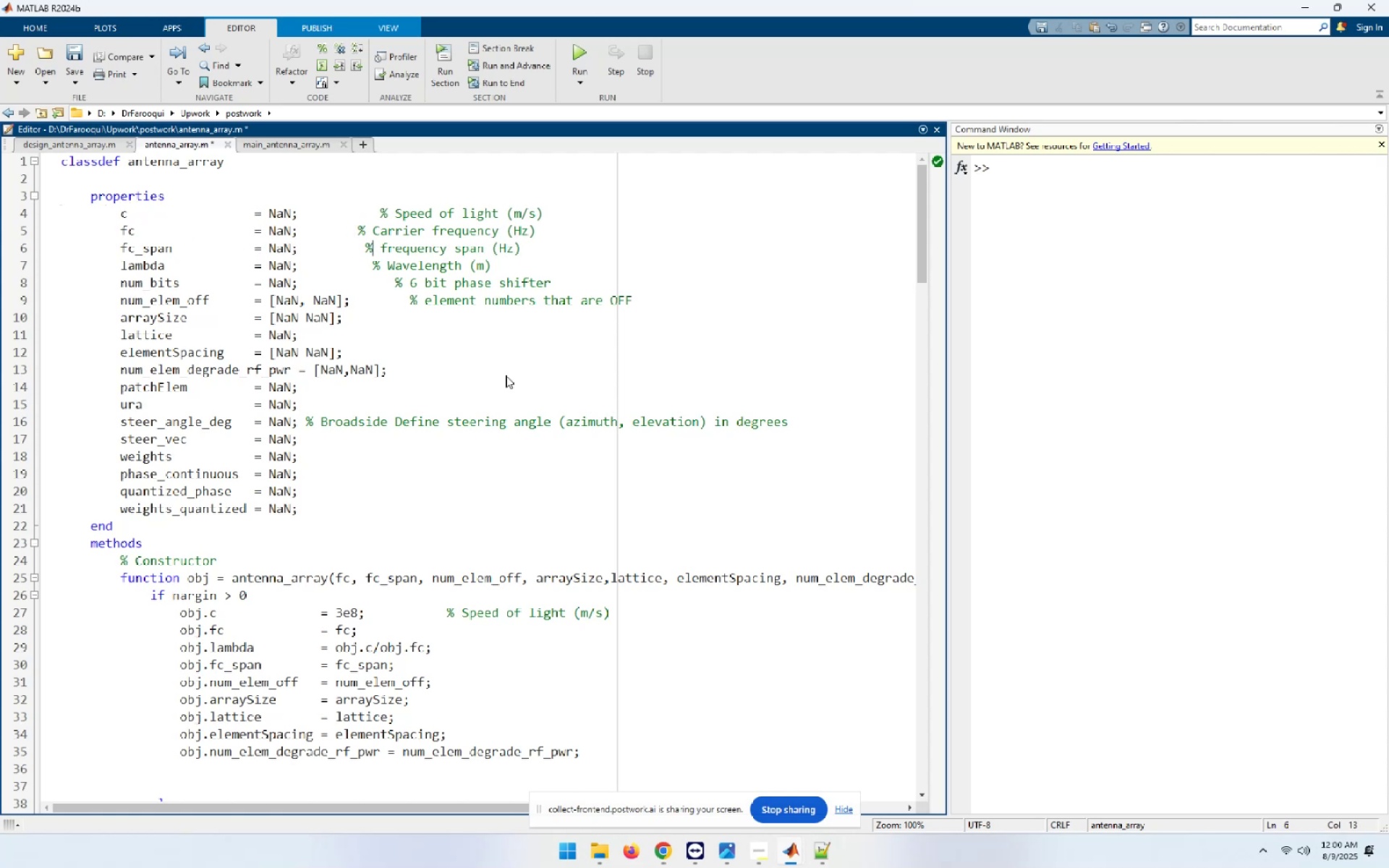 
key(ArrowDown)
 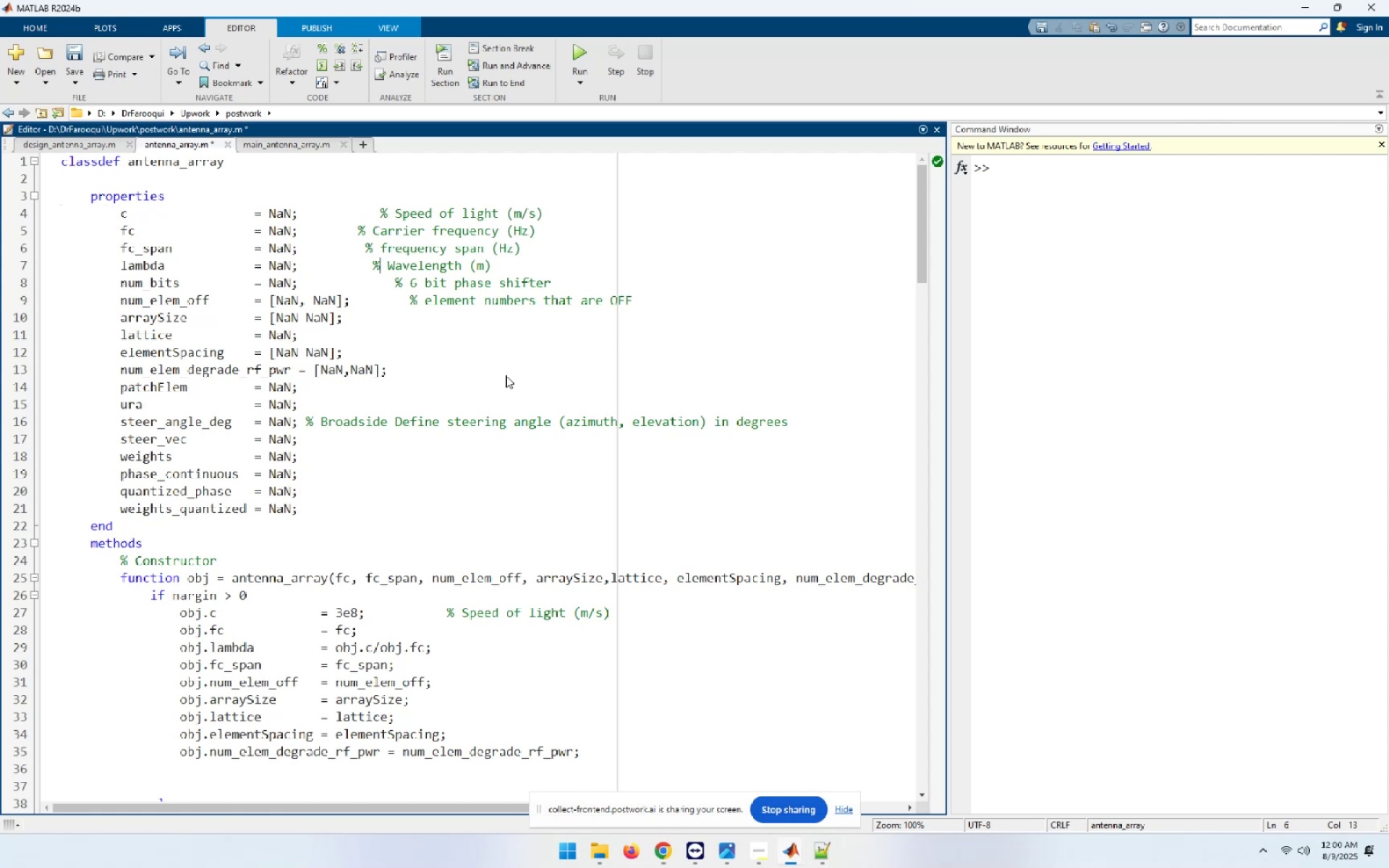 
key(ArrowDown)
 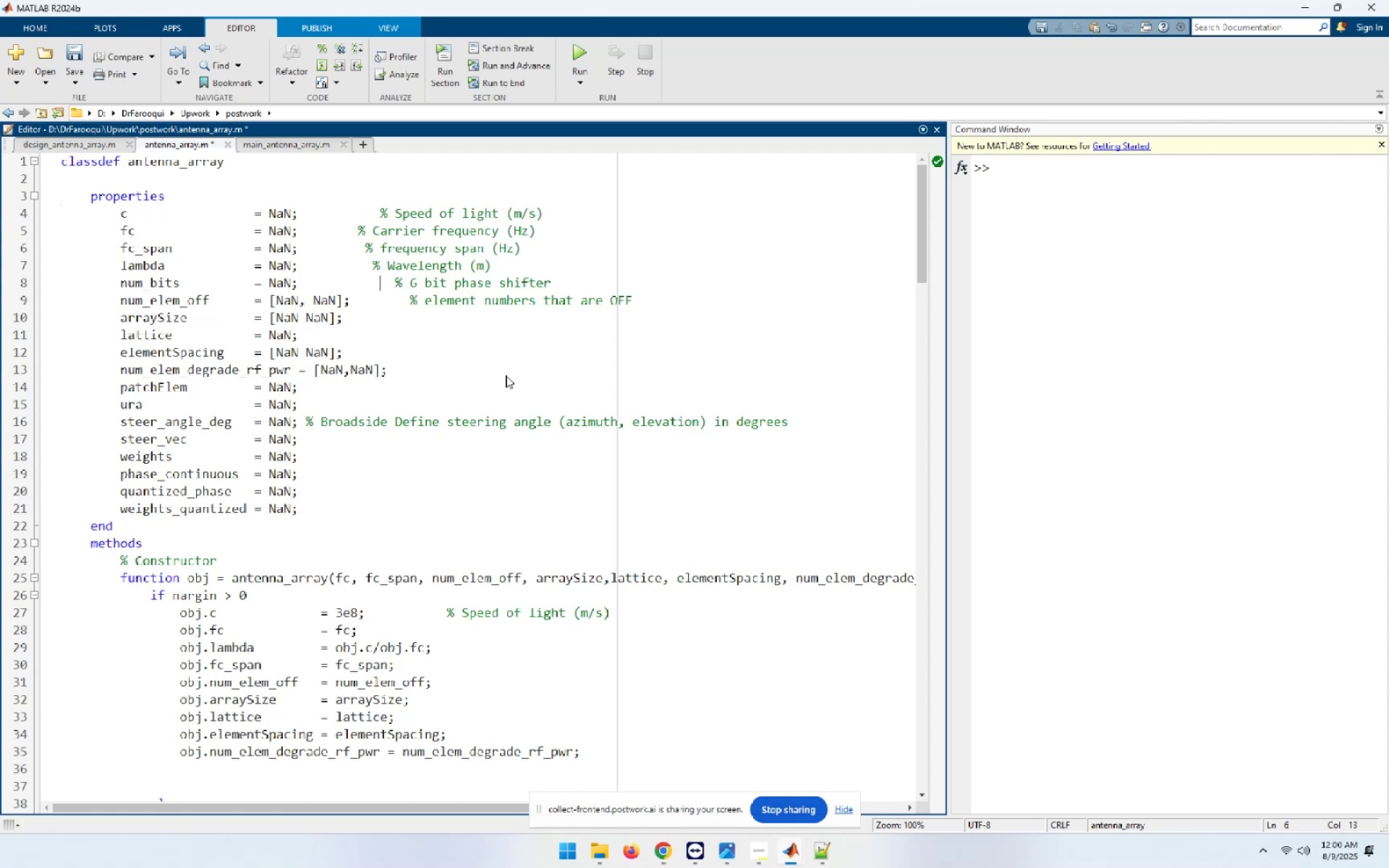 
key(ArrowDown)
 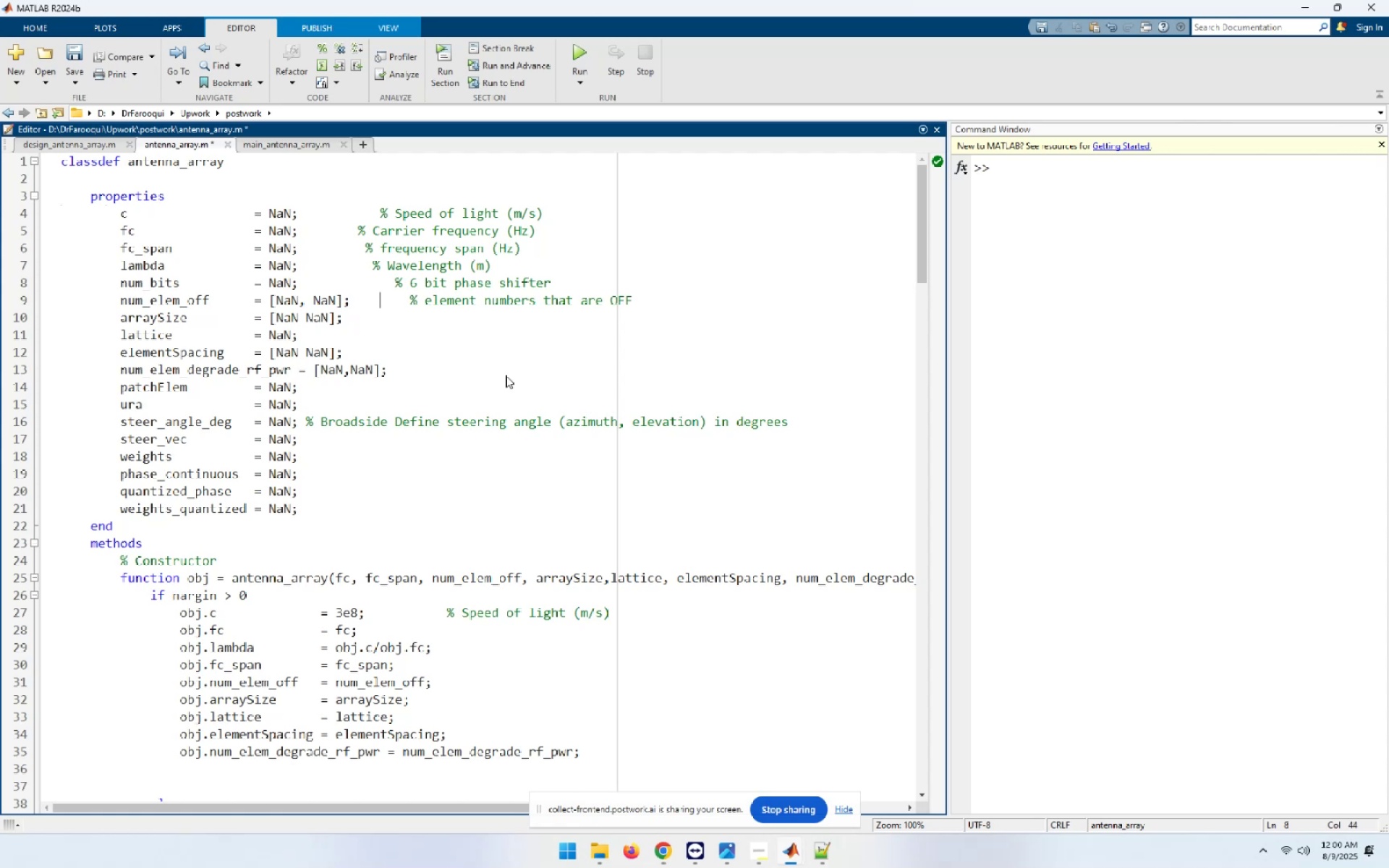 
key(ArrowLeft)
 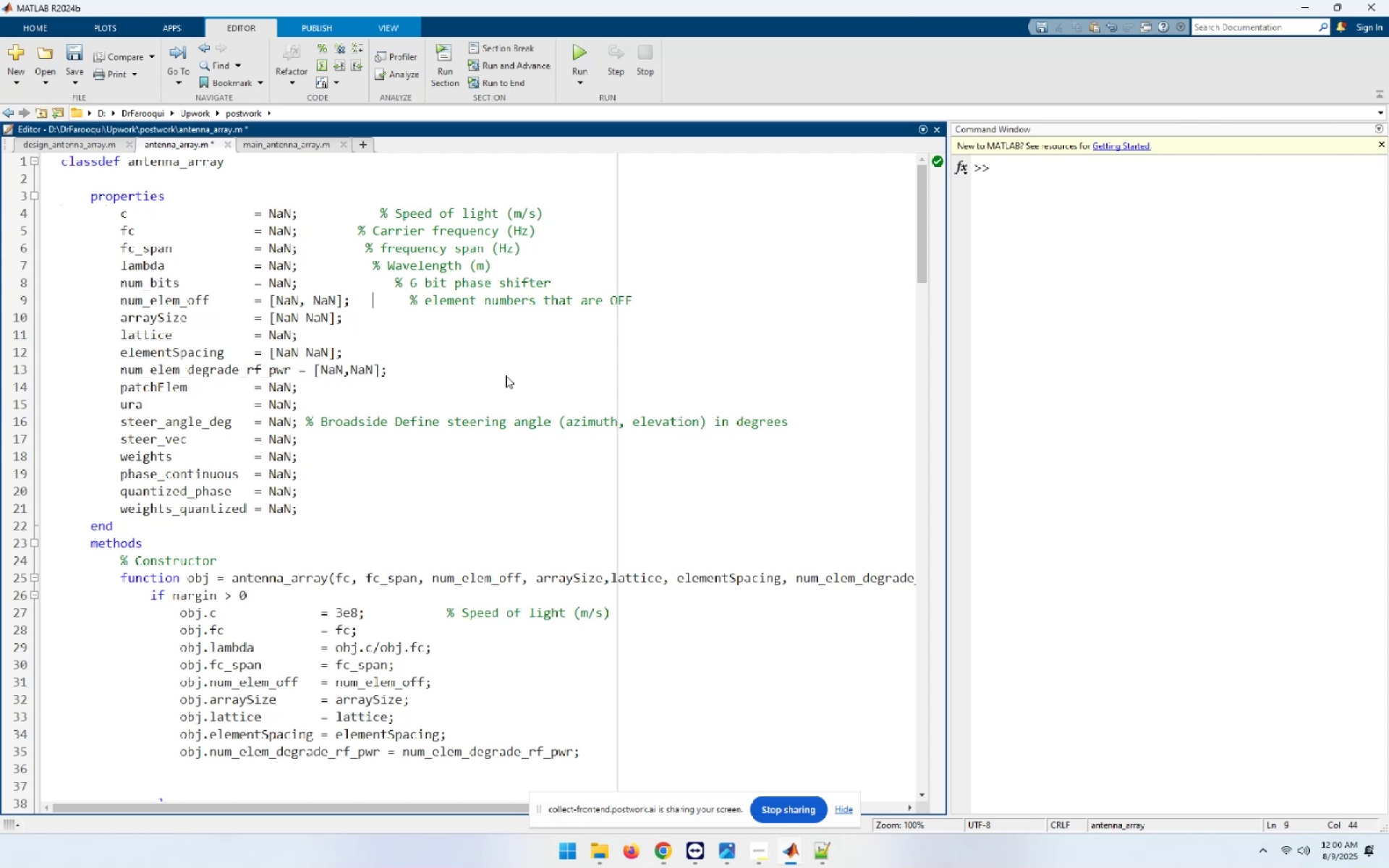 
key(ArrowLeft)
 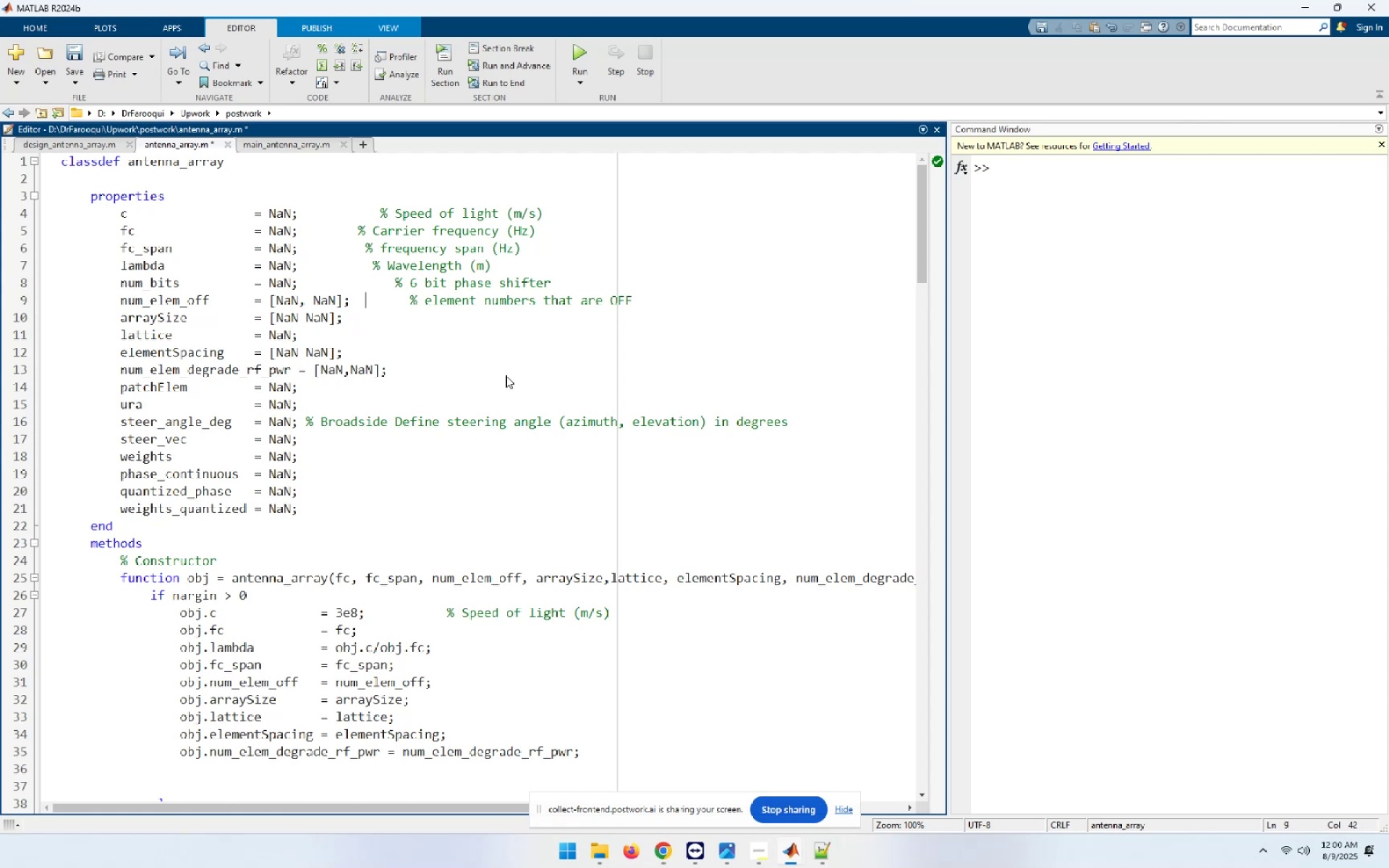 
key(Delete)
 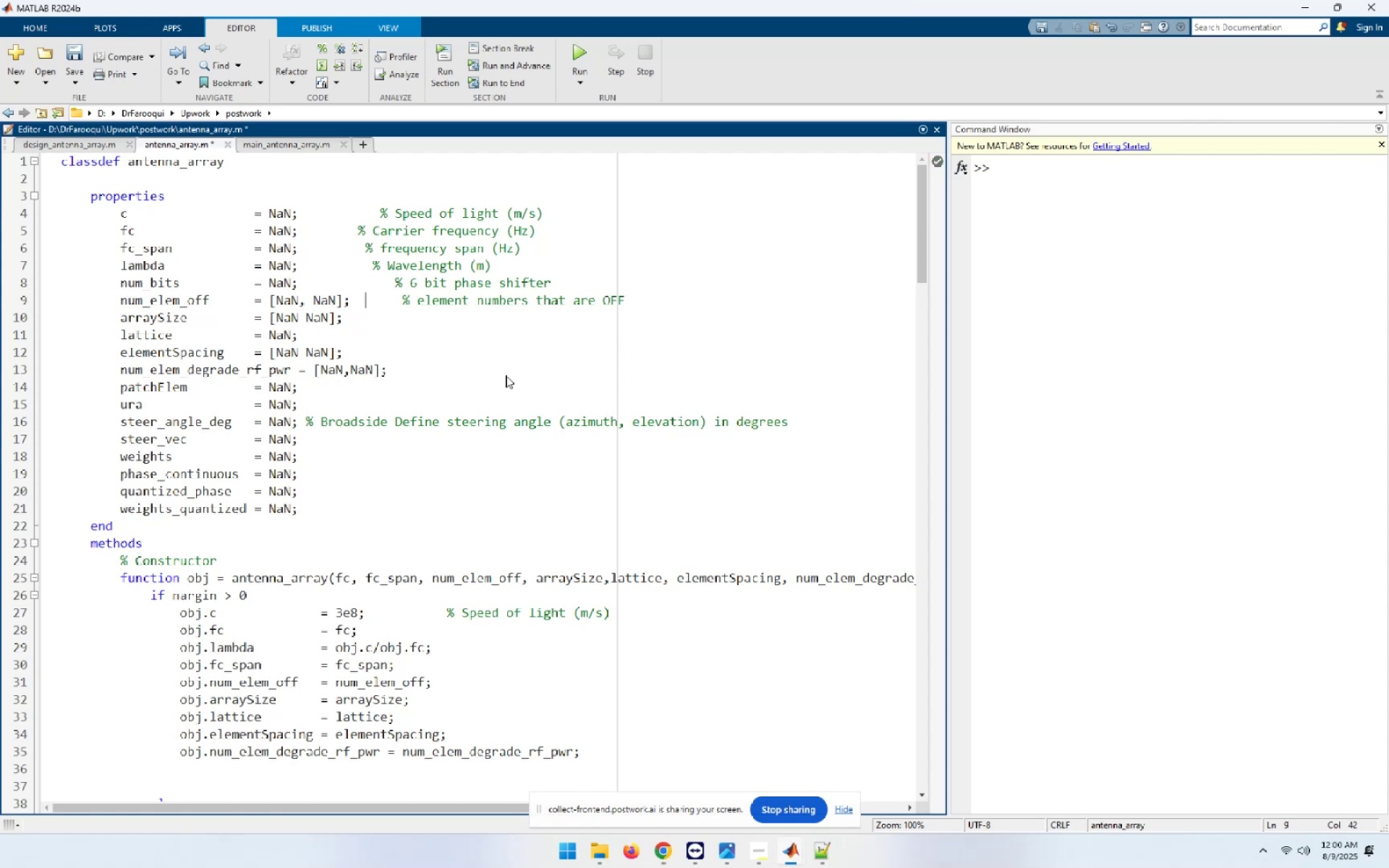 
key(Delete)
 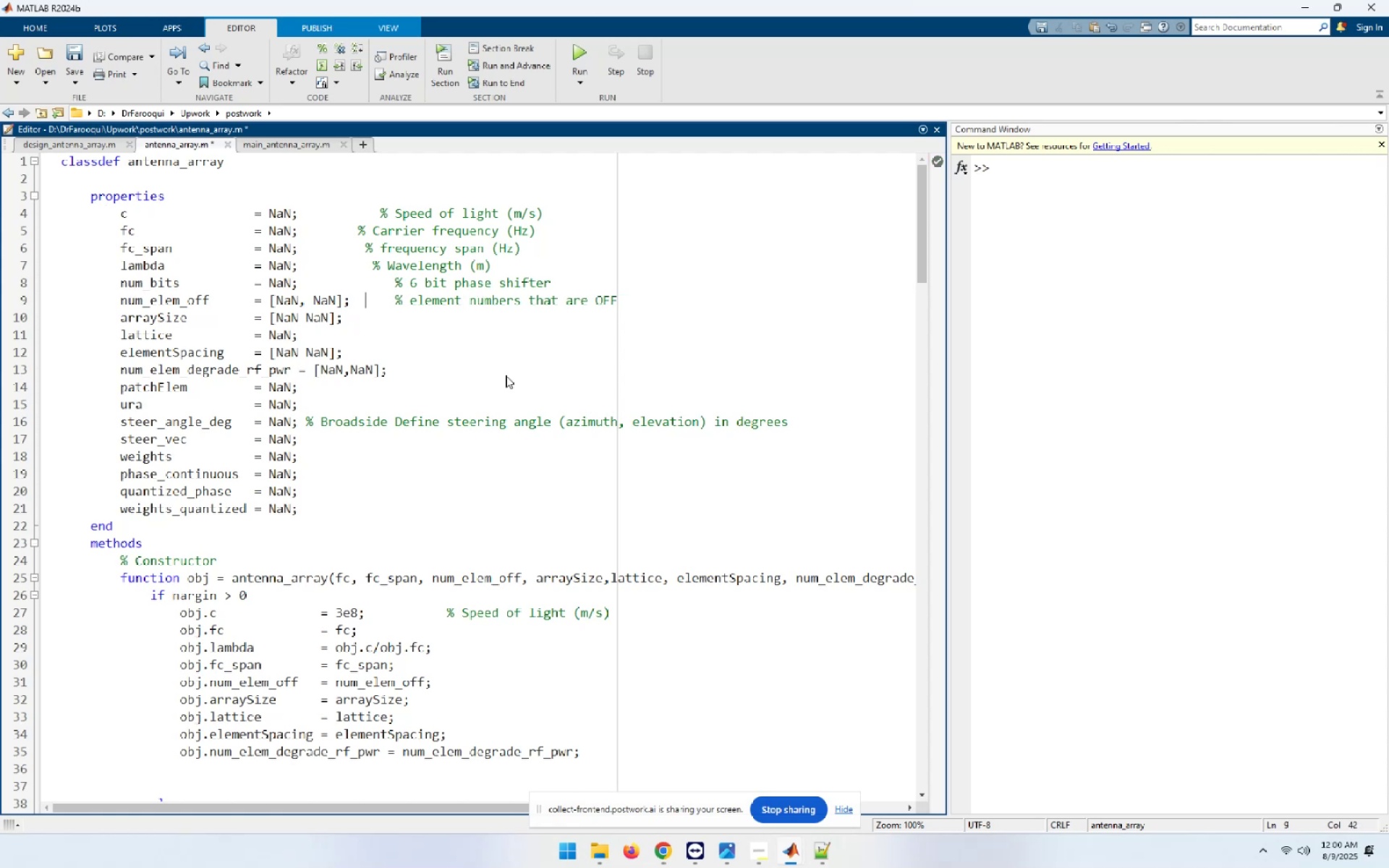 
key(Delete)
 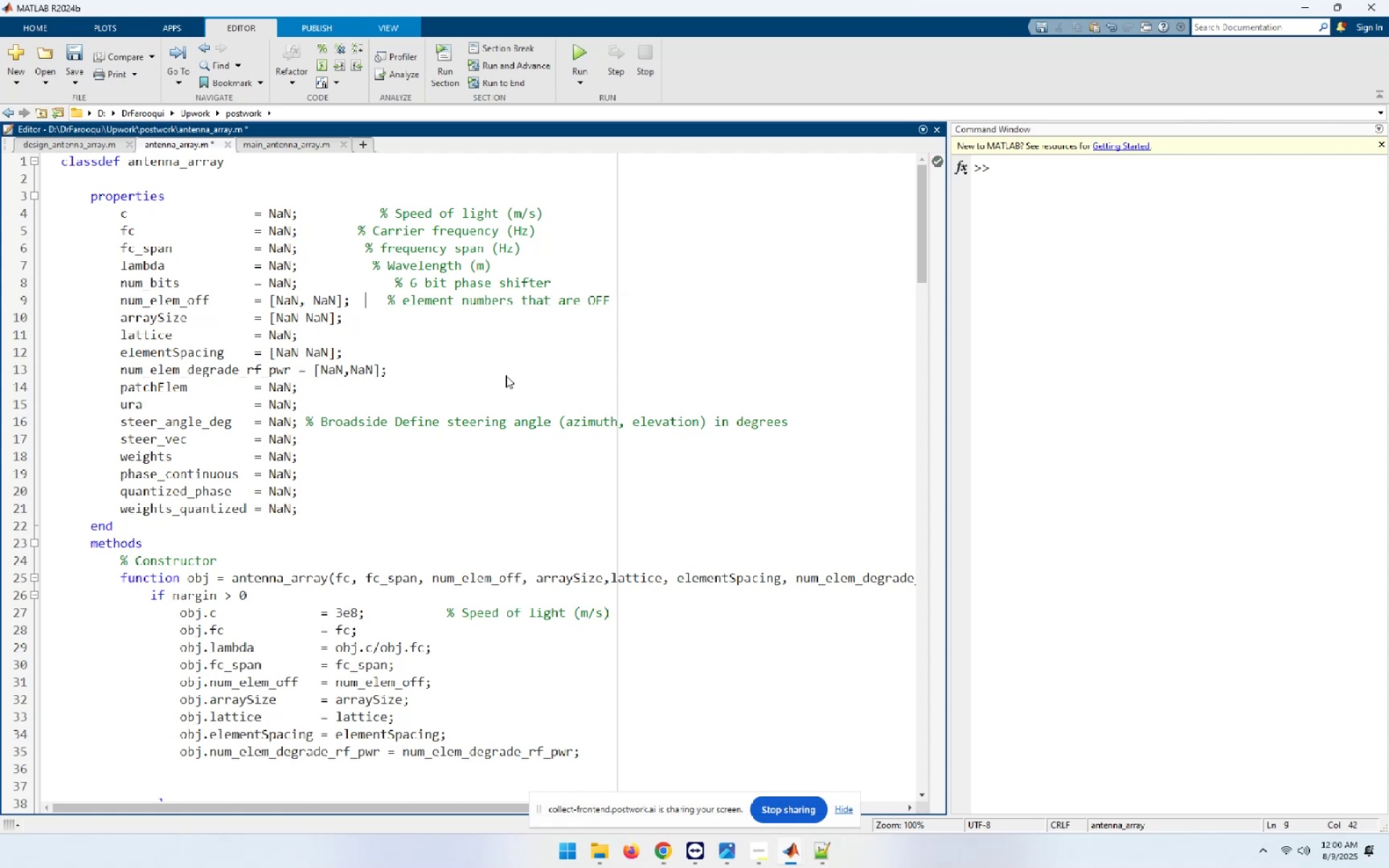 
key(Delete)
 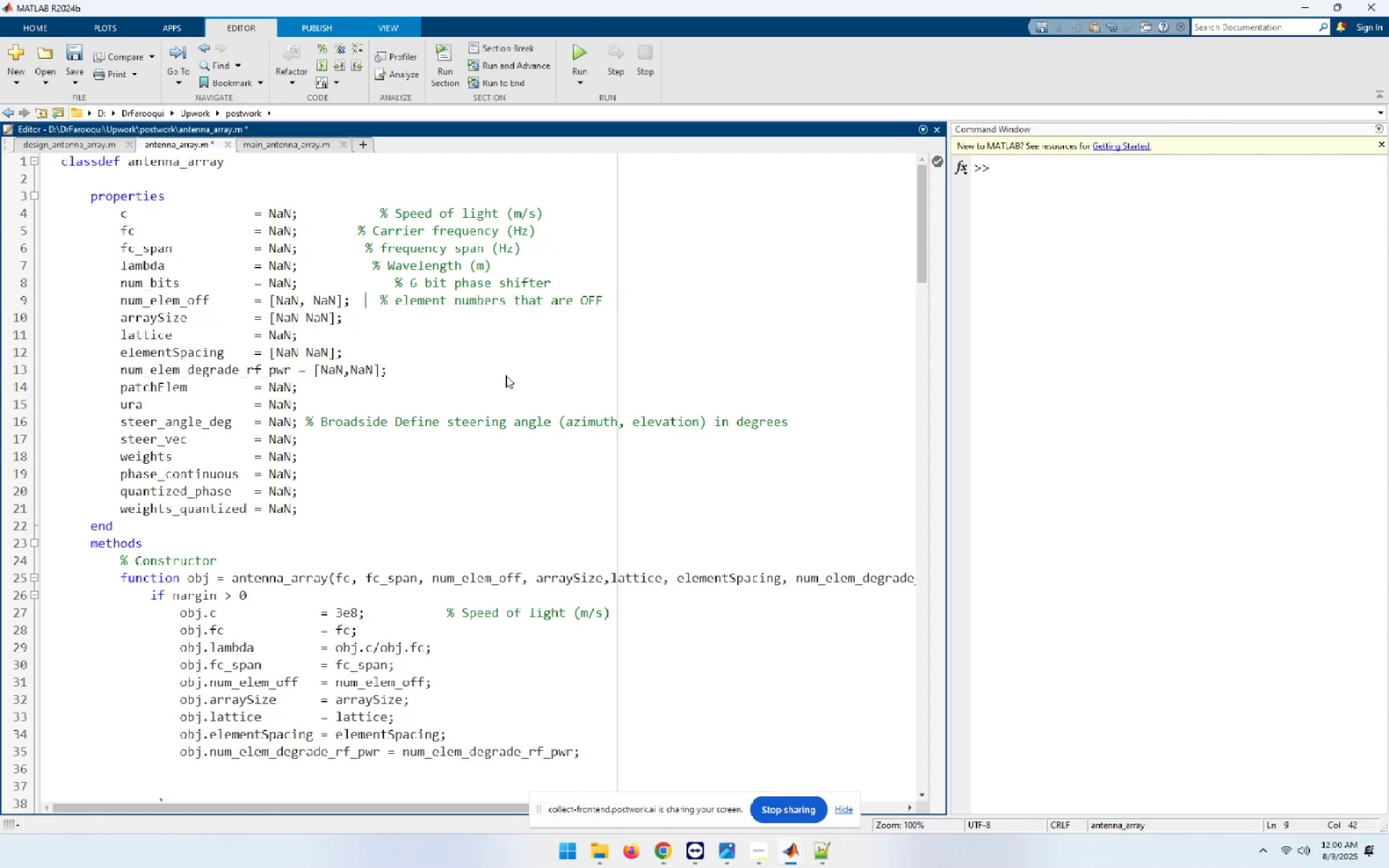 
key(Delete)
 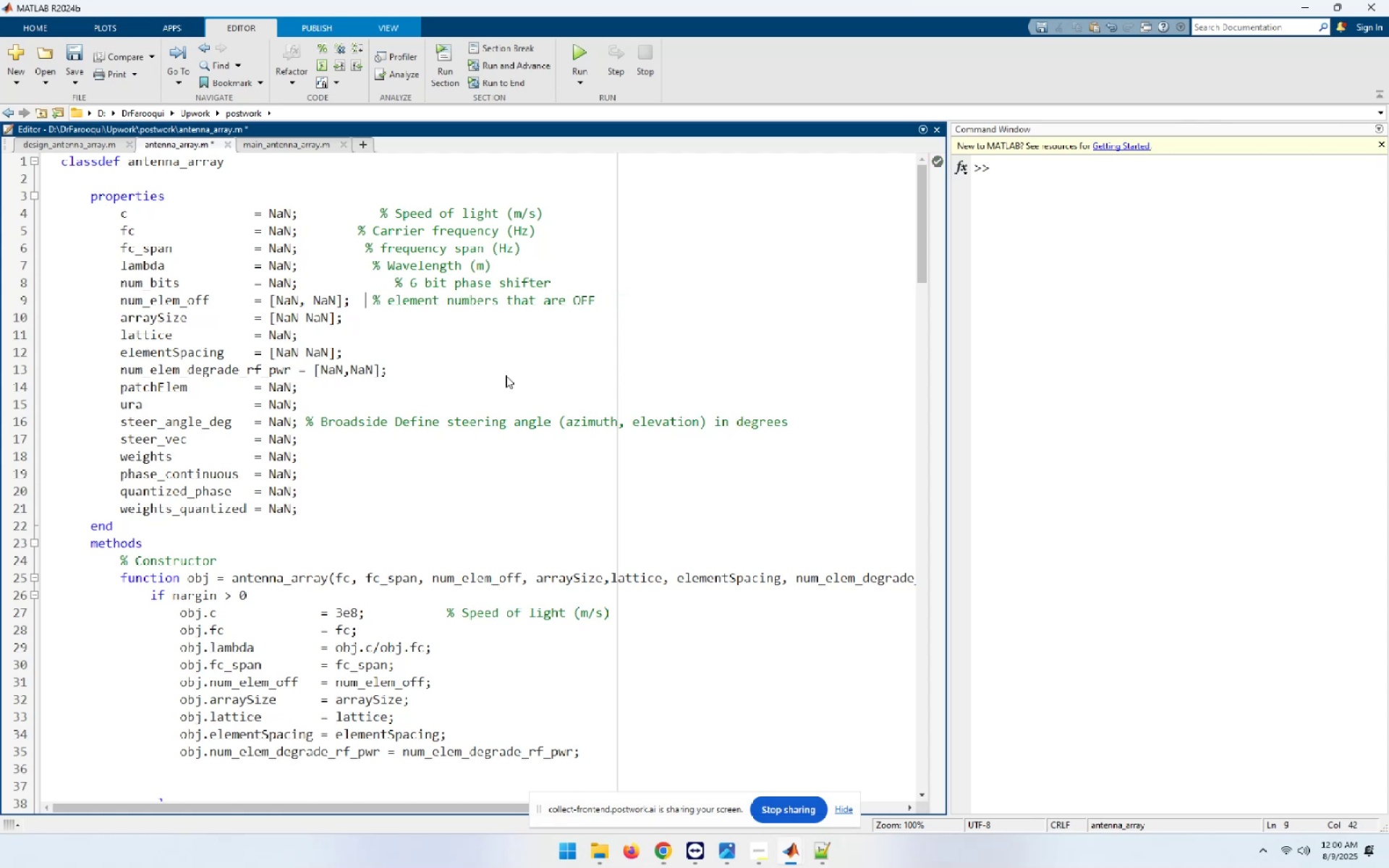 
key(Delete)
 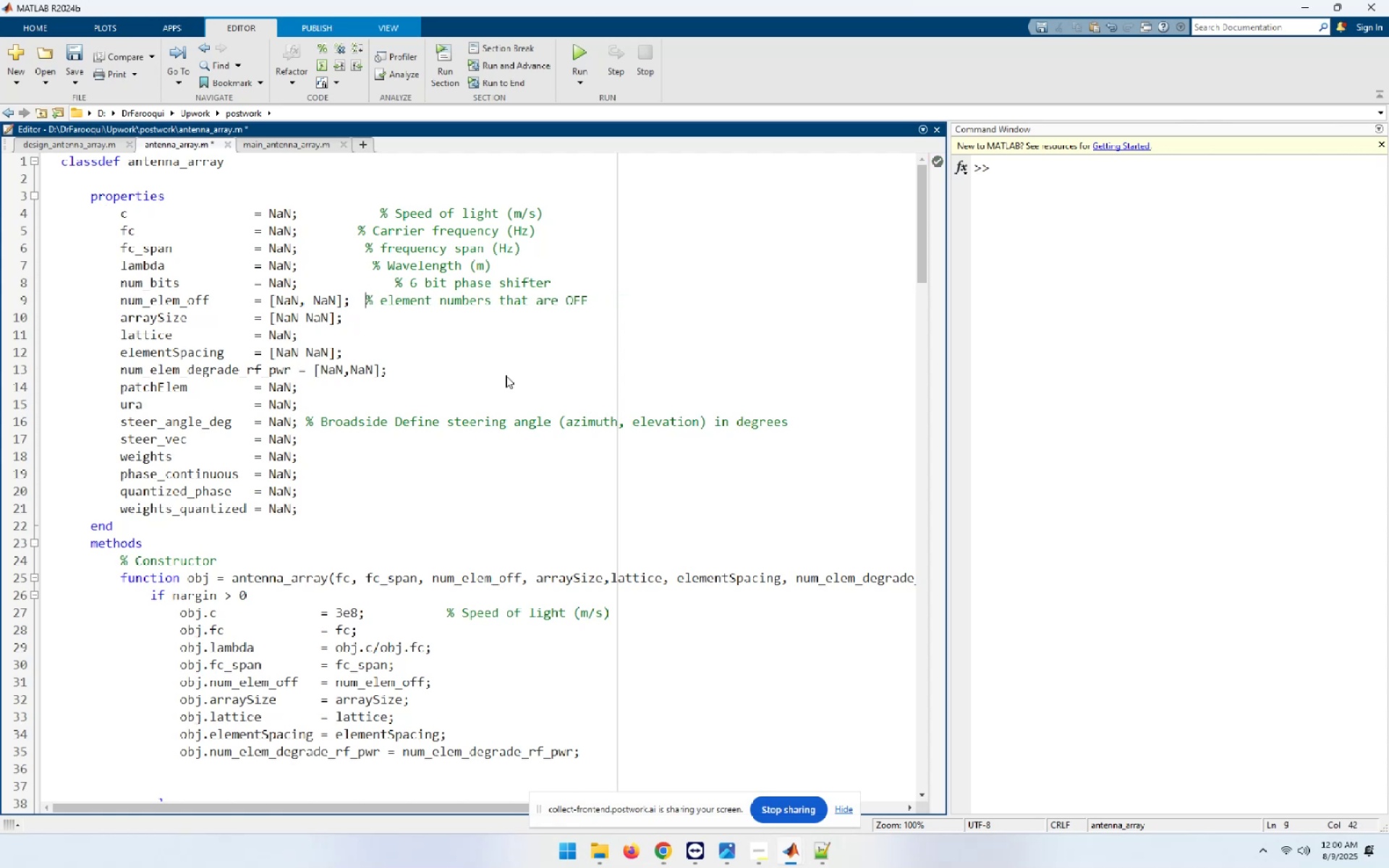 
key(ArrowUp)
 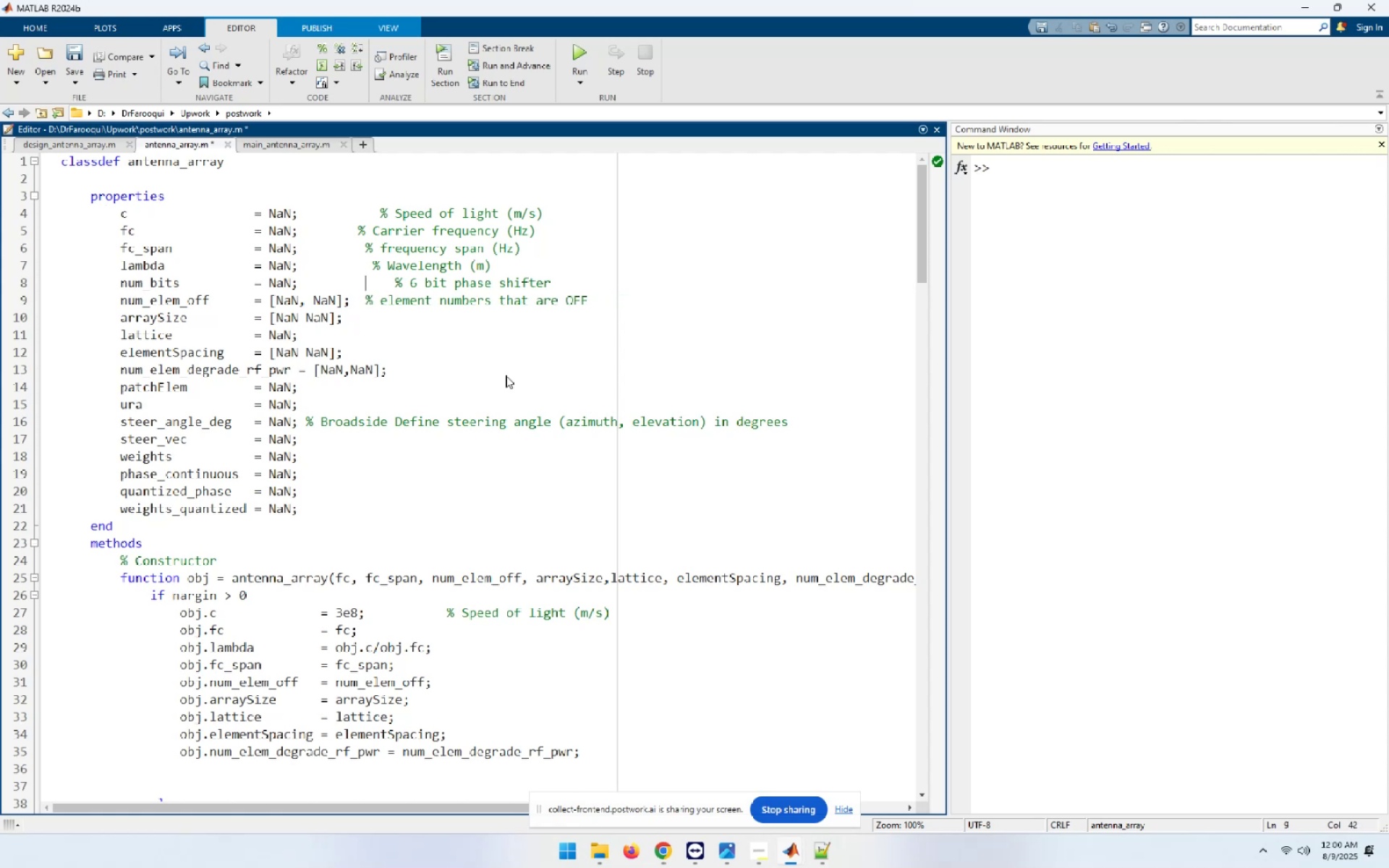 
key(Delete)
 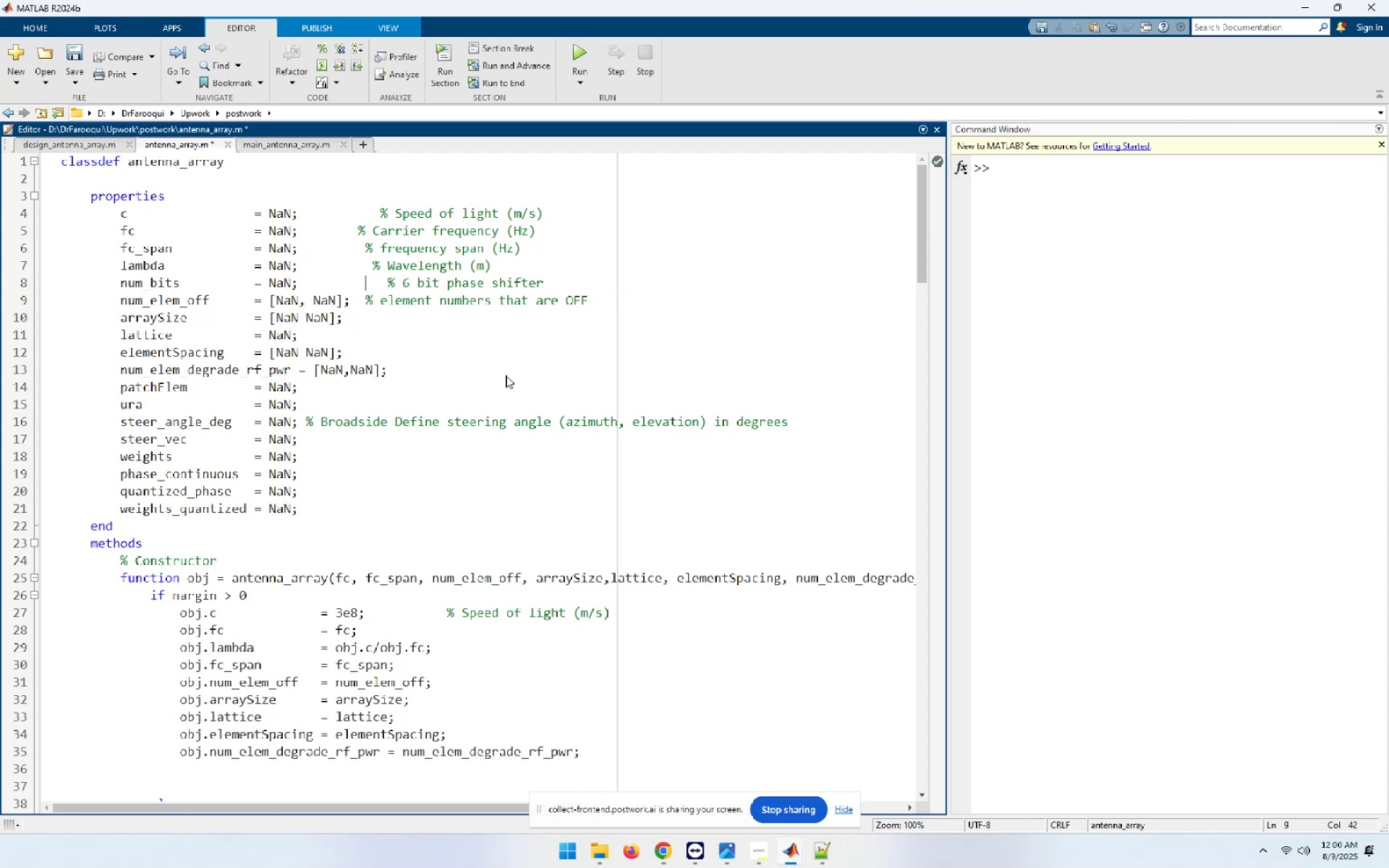 
key(Delete)
 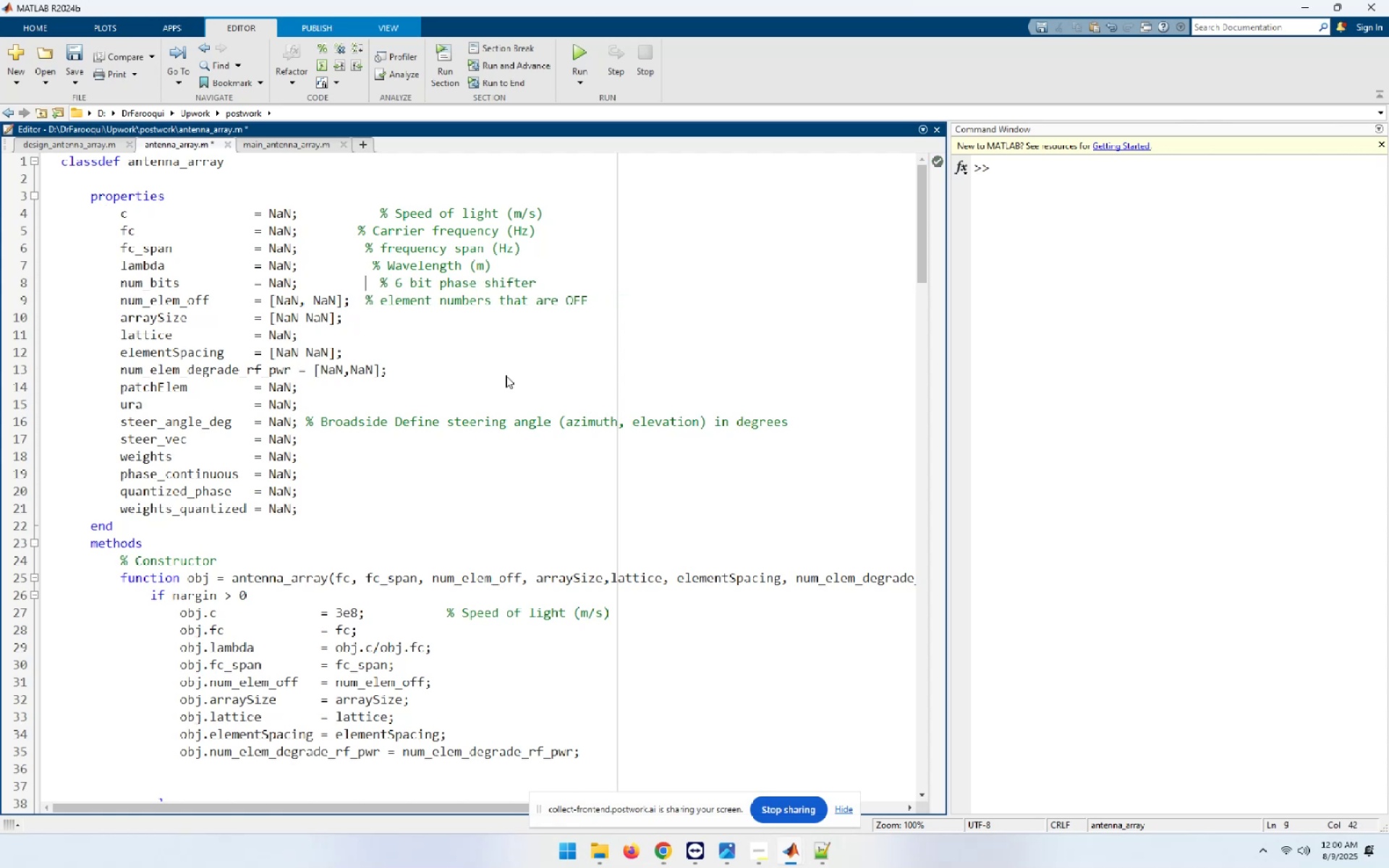 
key(Delete)
 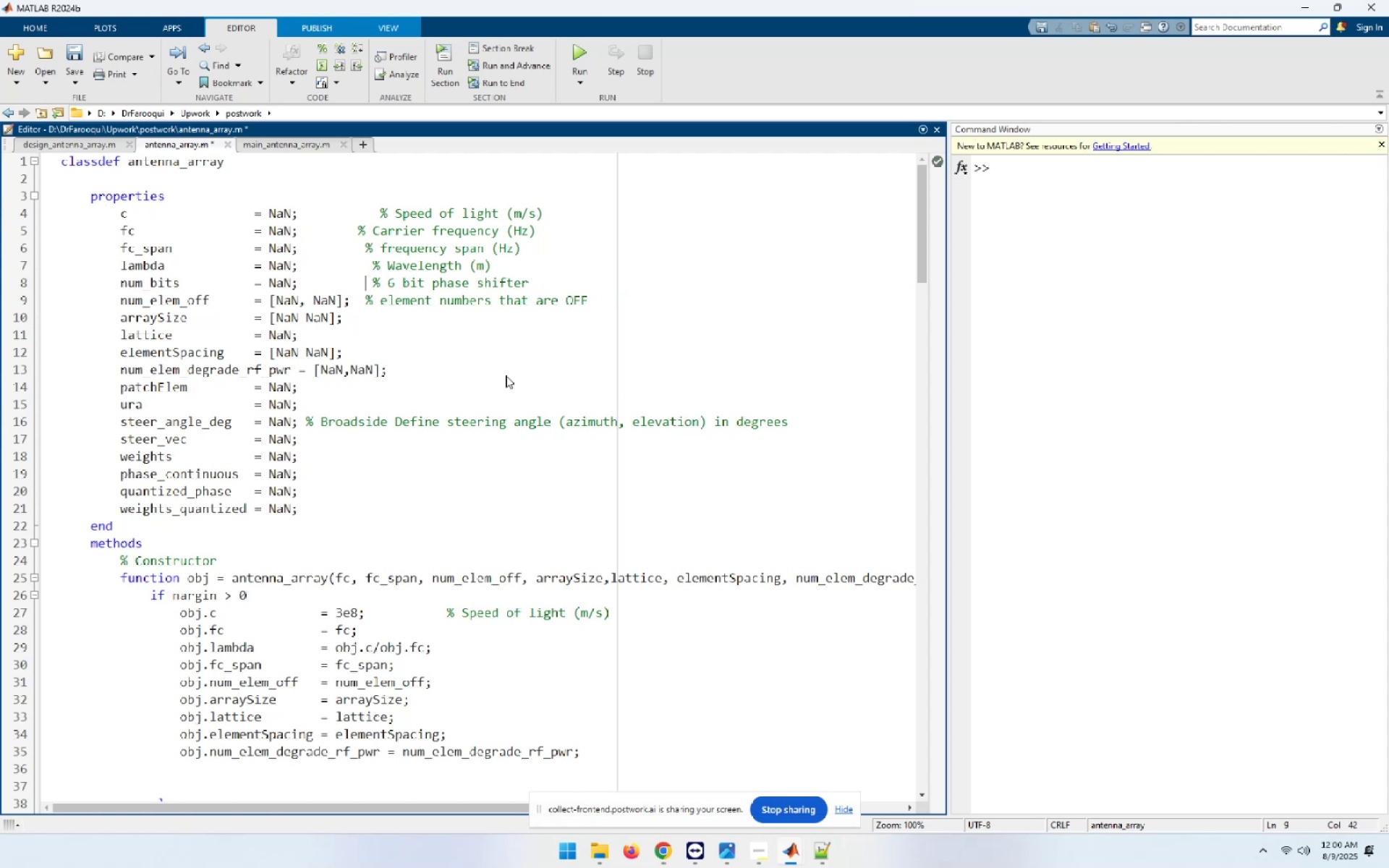 
key(Delete)
 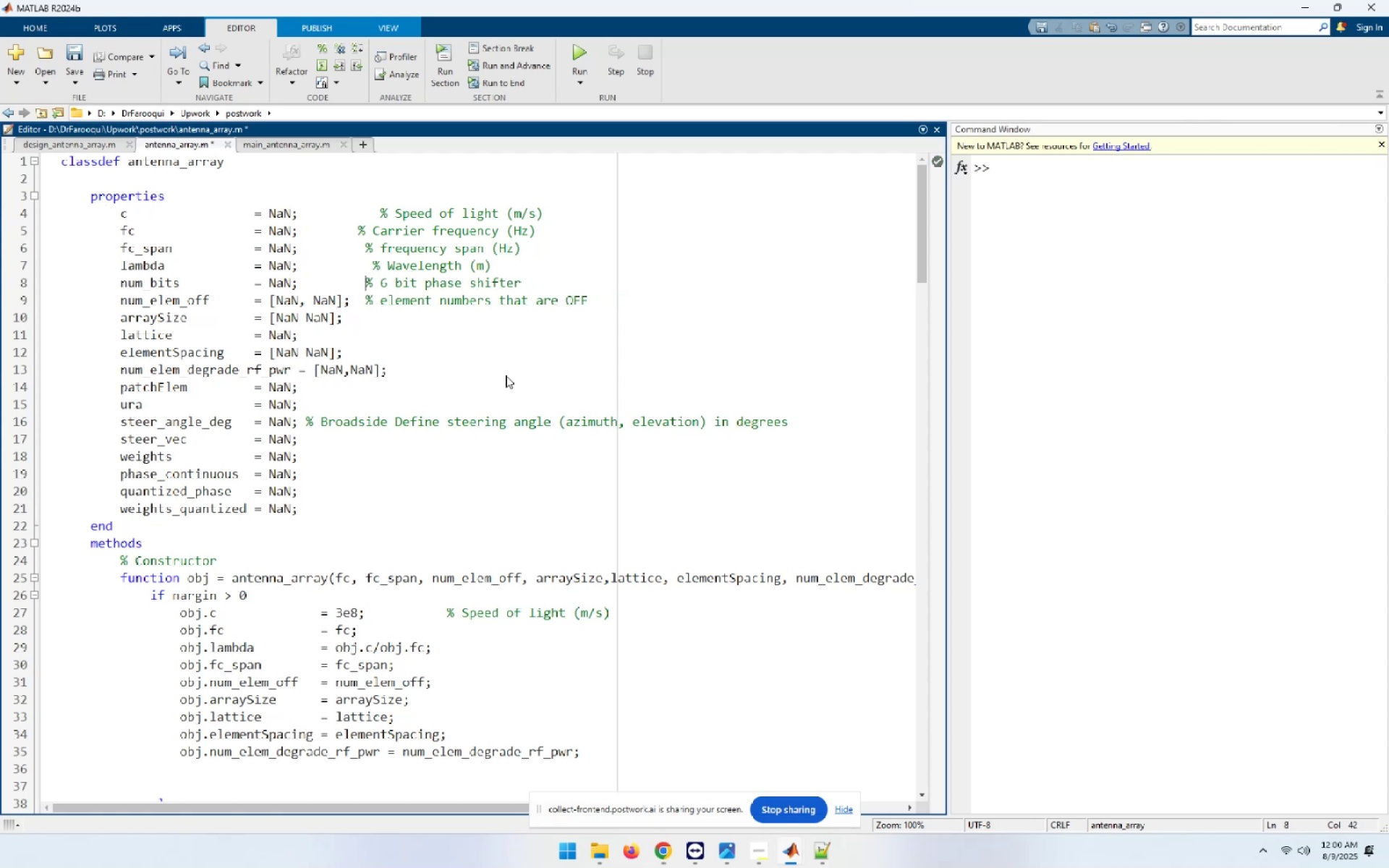 
key(ArrowUp)
 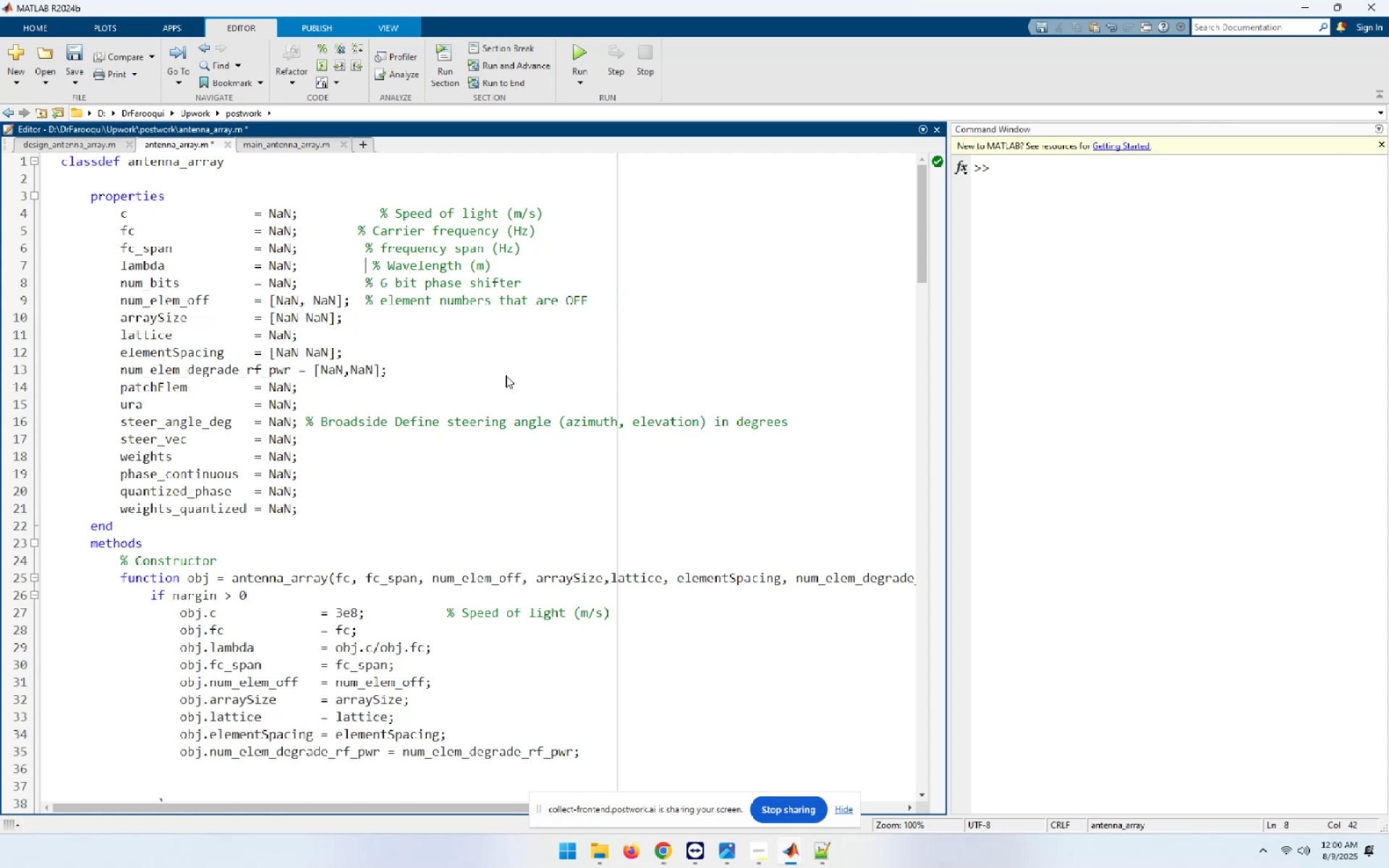 
key(Delete)
 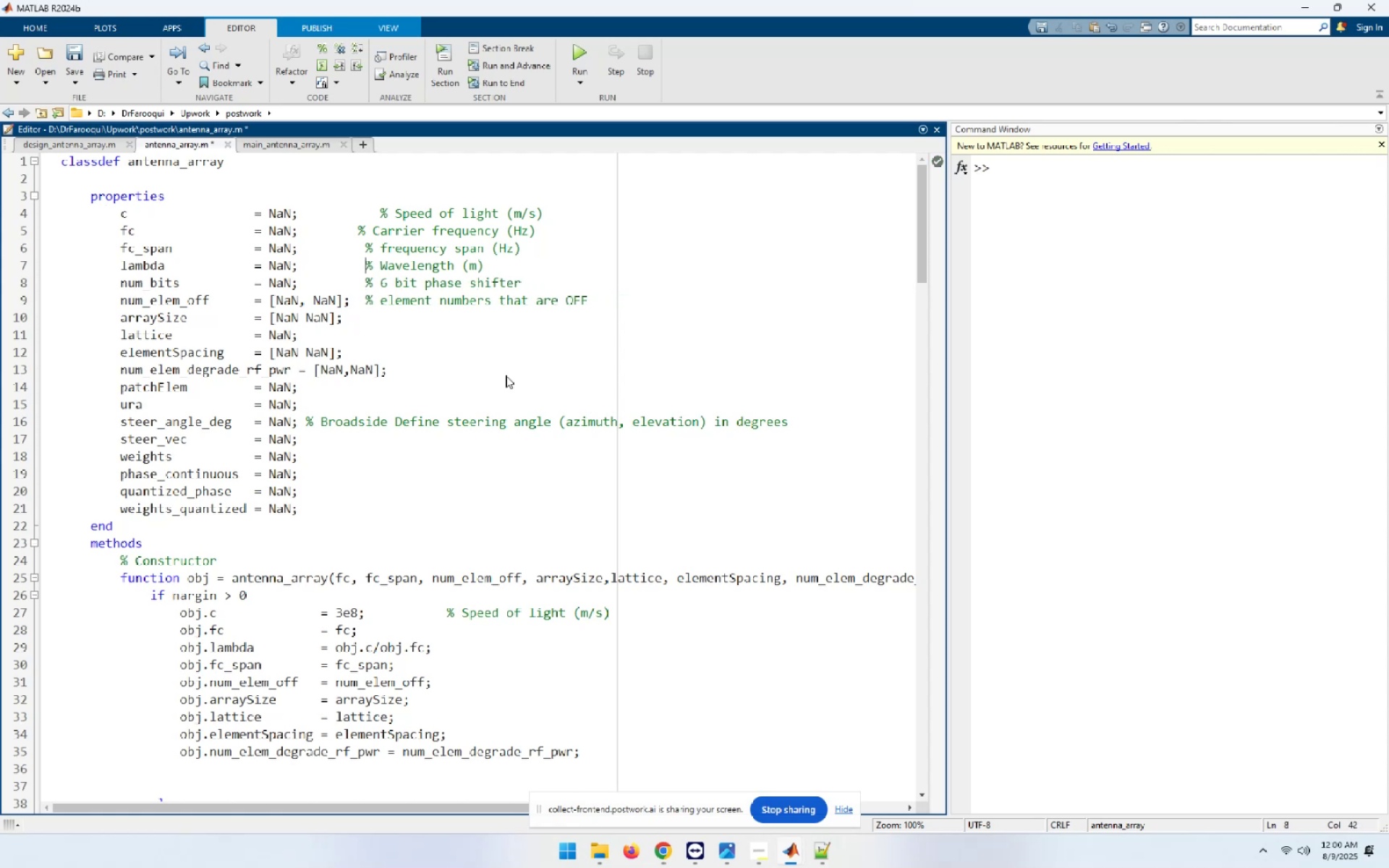 
key(ArrowUp)
 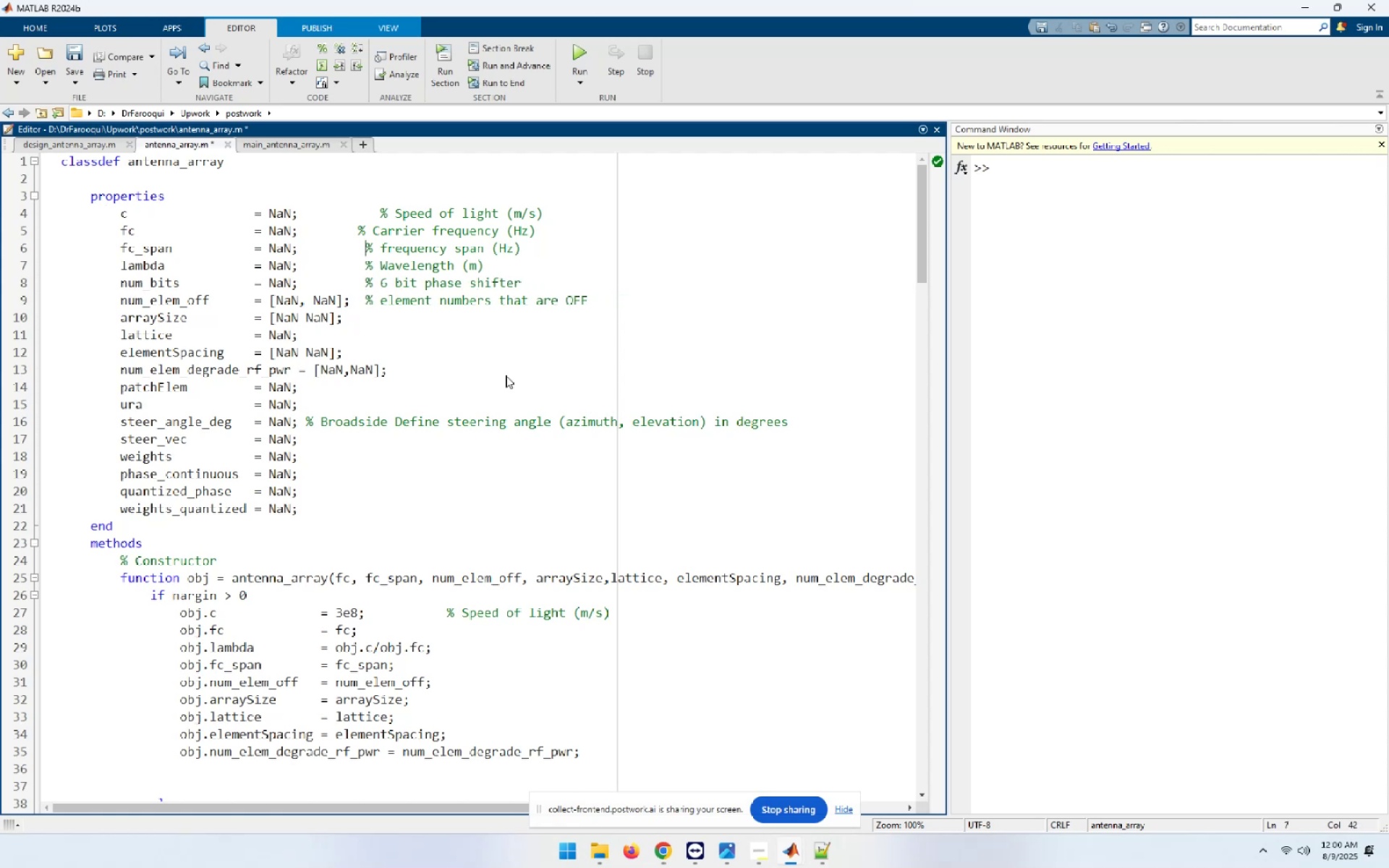 
key(ArrowUp)
 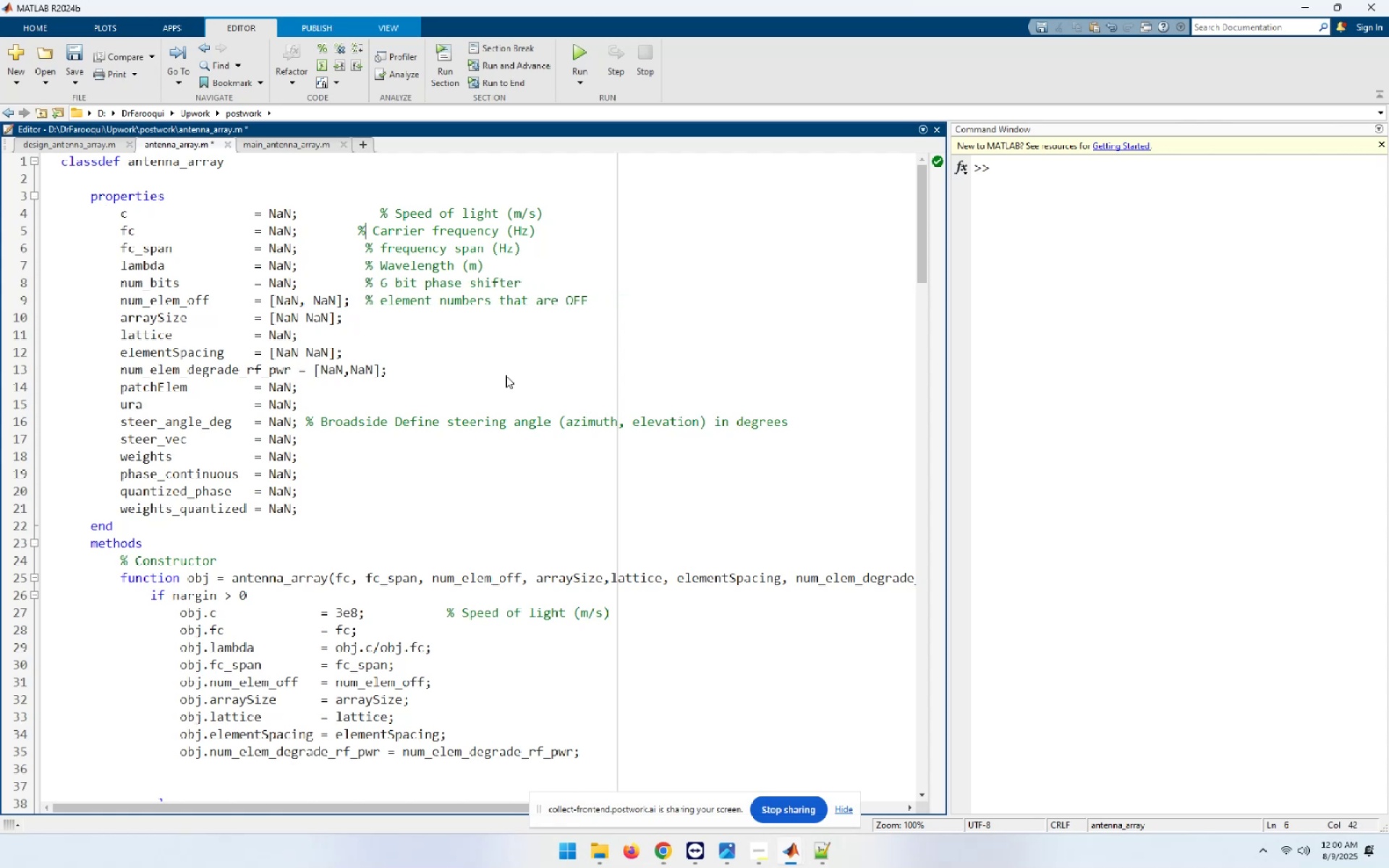 
key(ArrowLeft)
 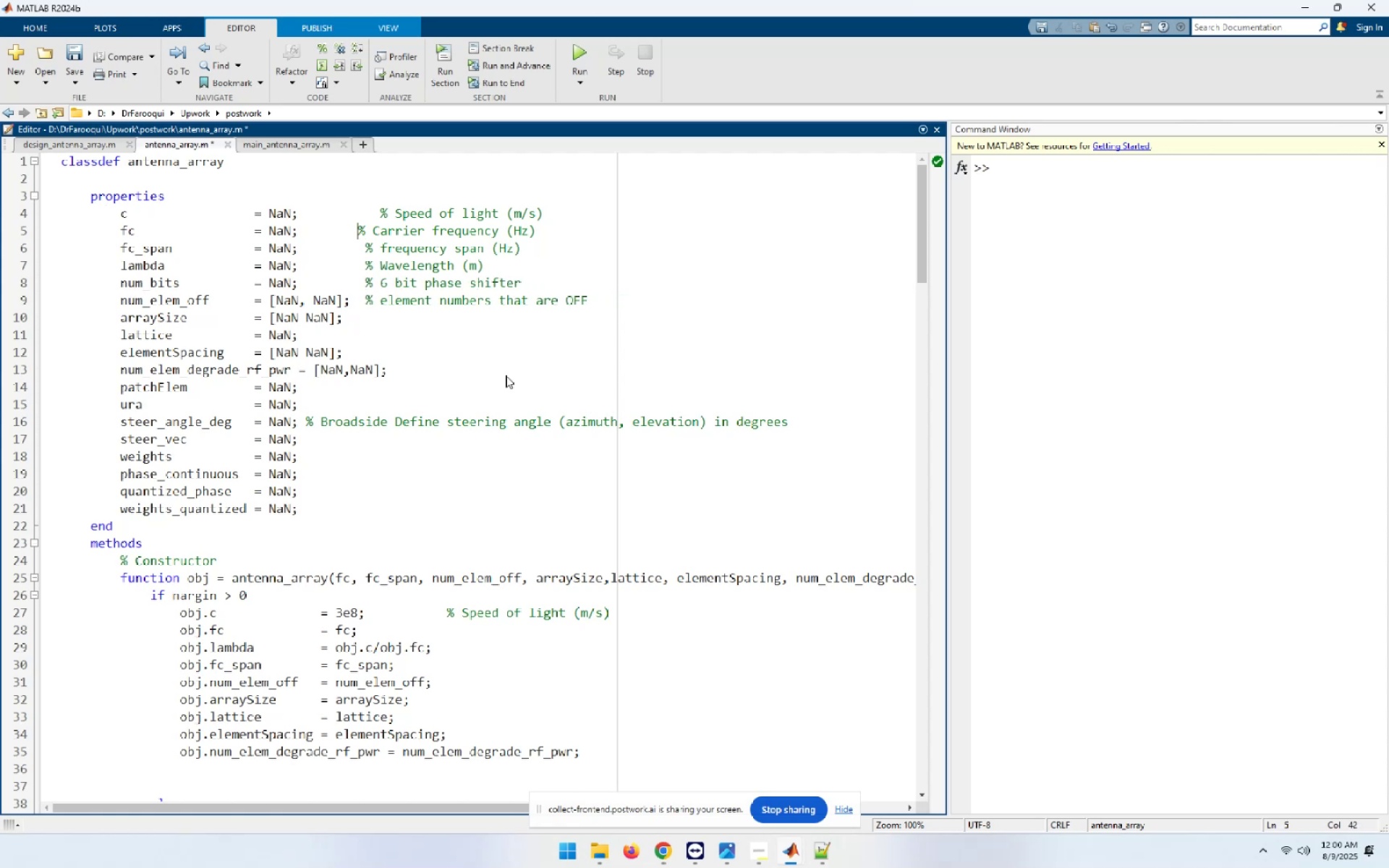 
hold_key(key=Space, duration=0.39)
 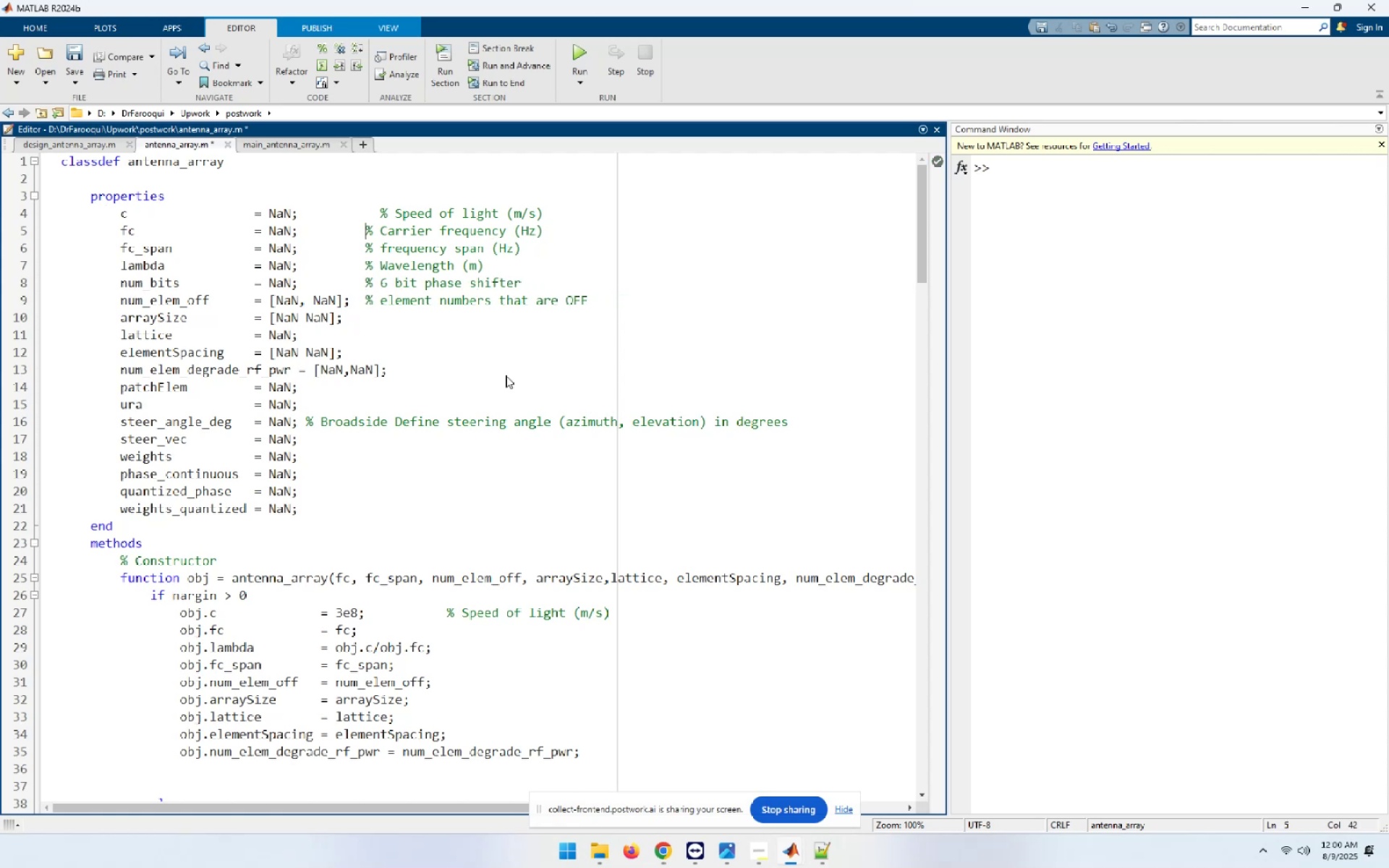 
key(ArrowUp)
 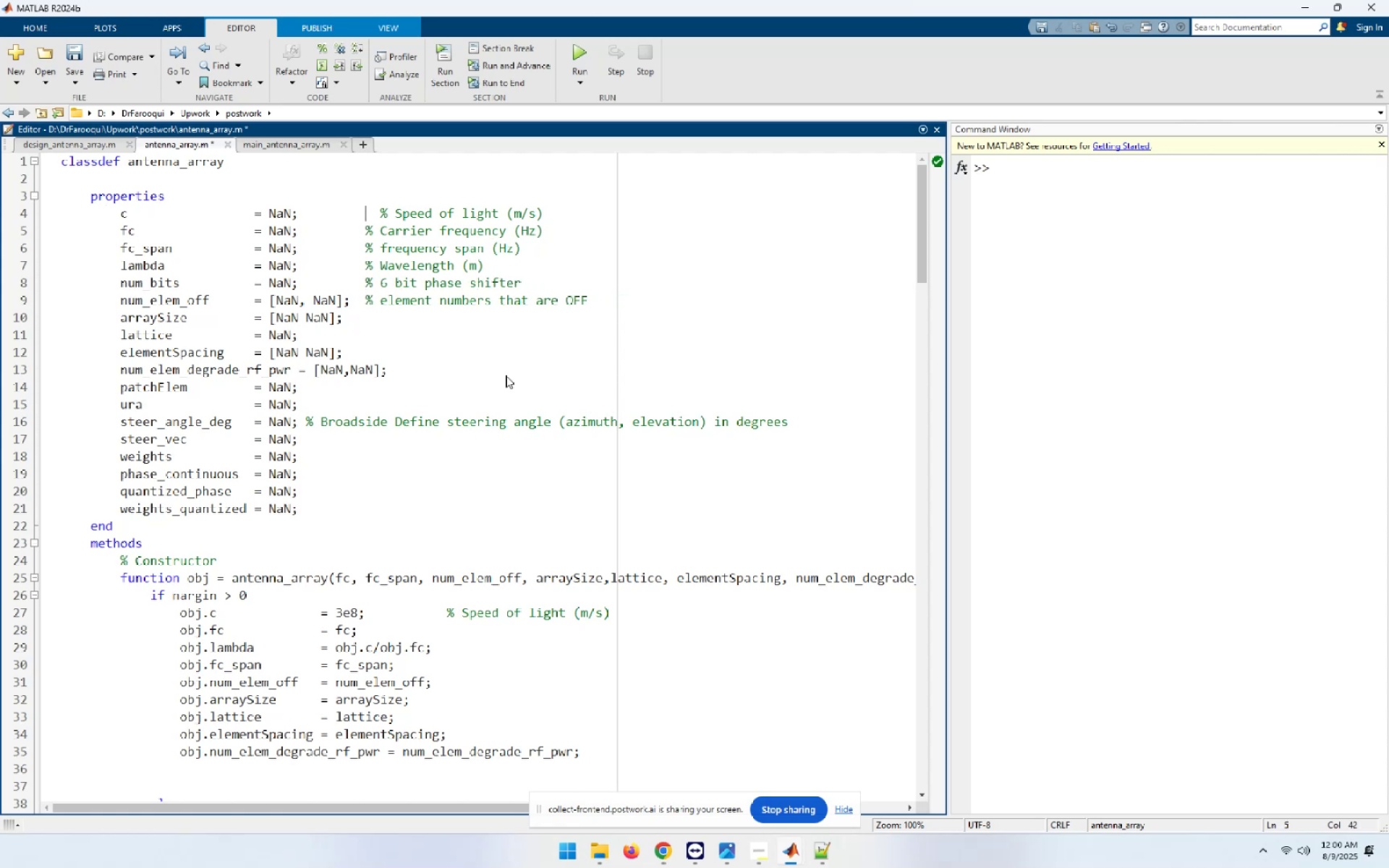 
key(Delete)
 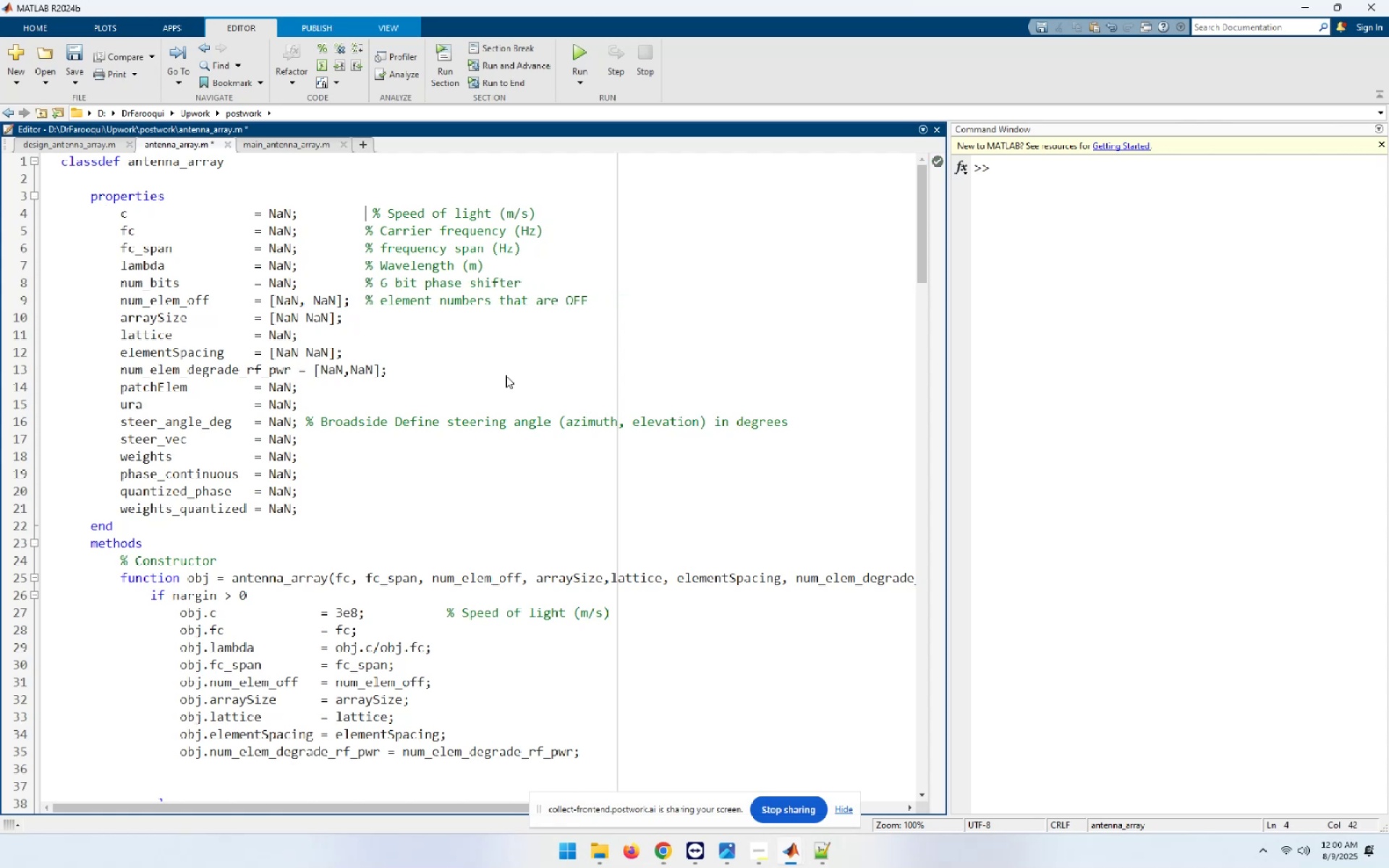 
key(Delete)
 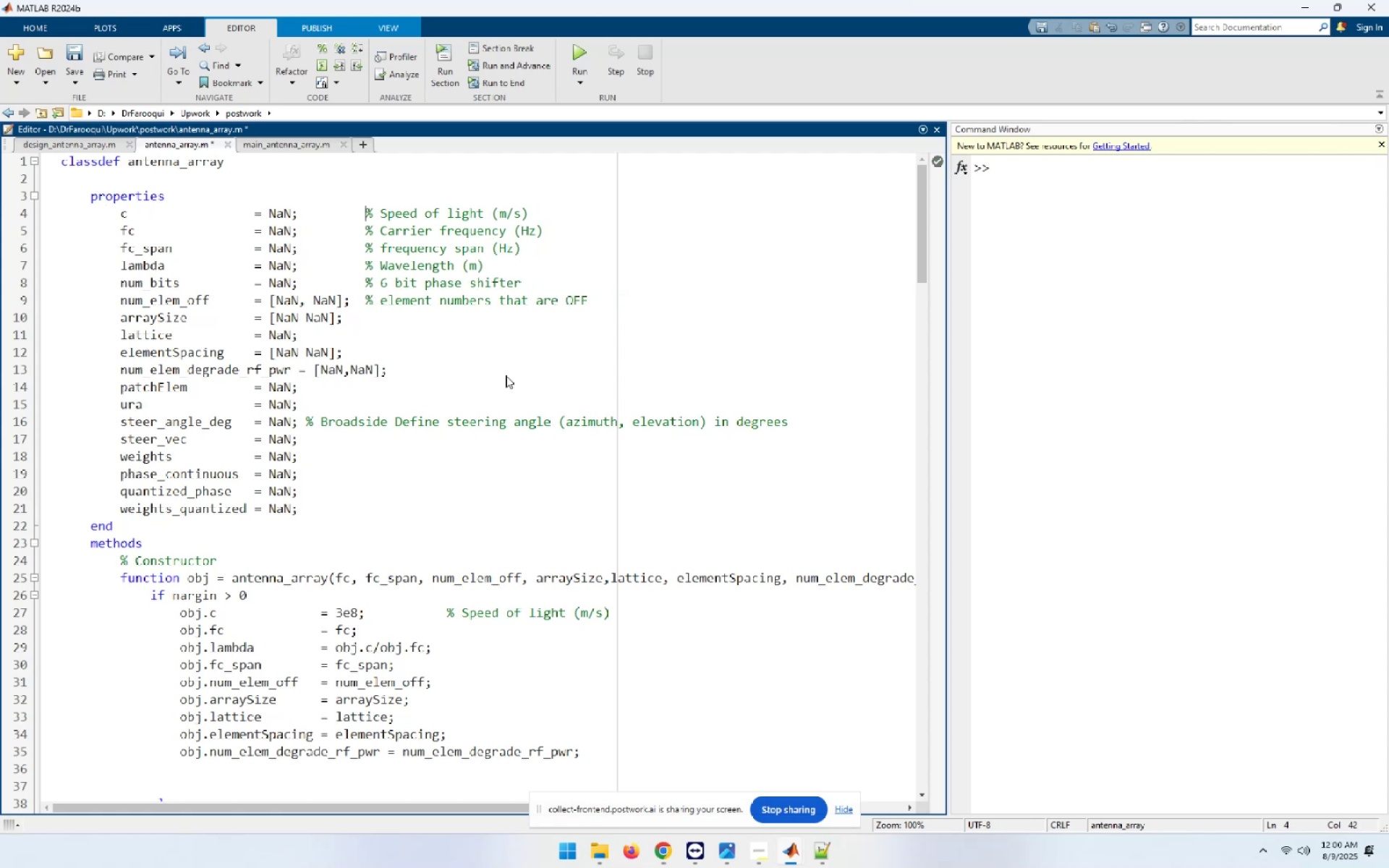 
key(ArrowDown)
 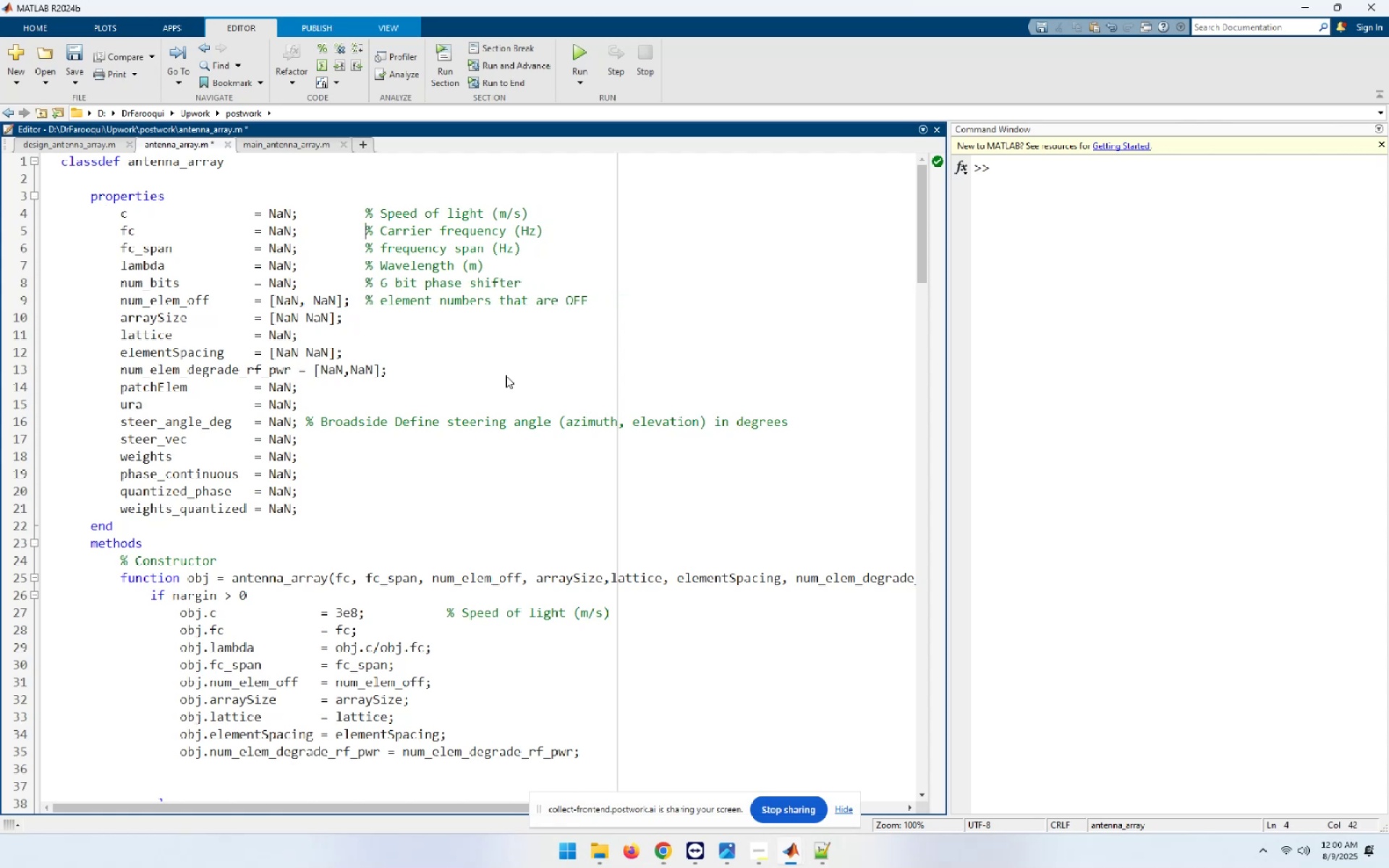 
key(ArrowDown)
 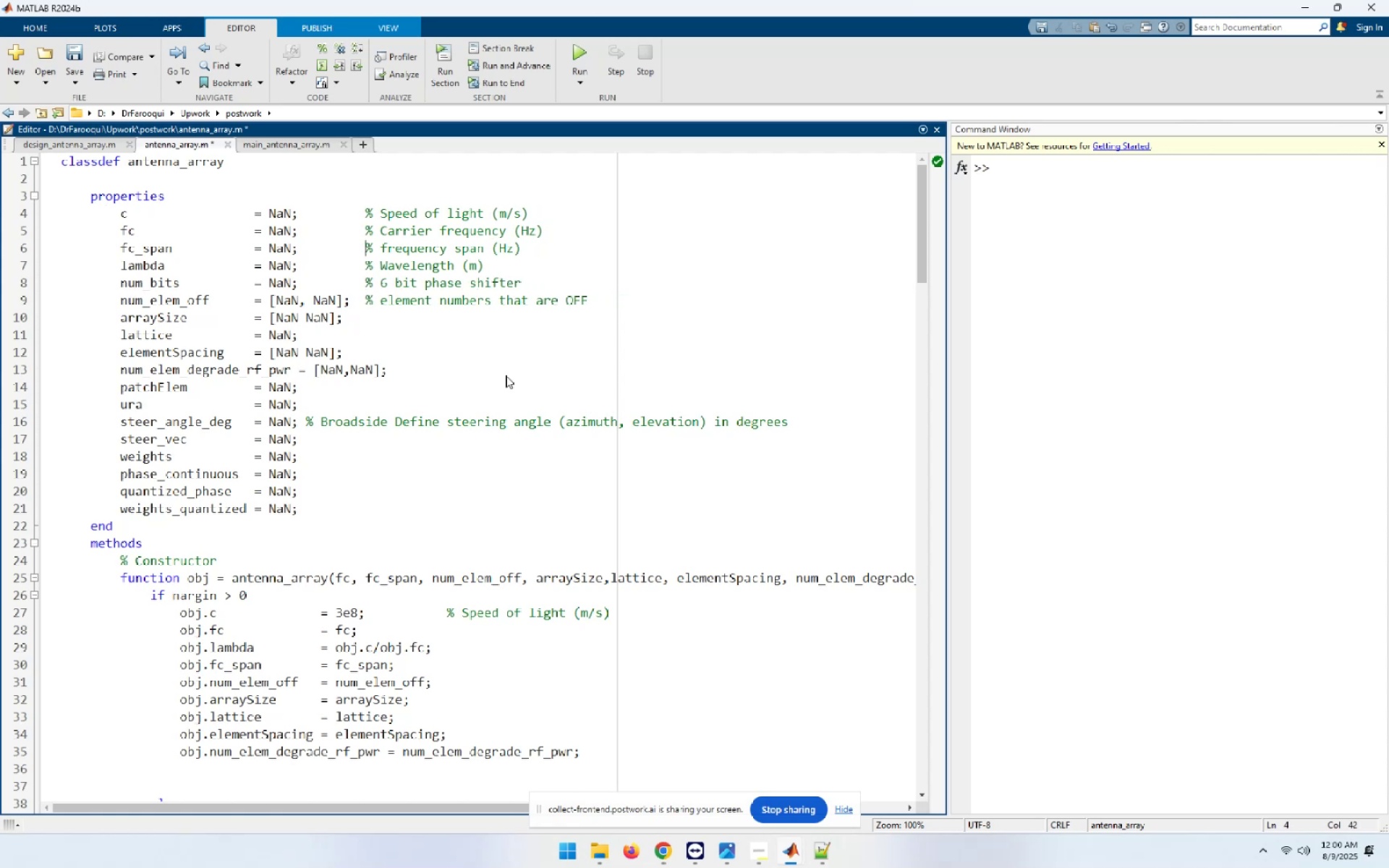 
key(ArrowDown)
 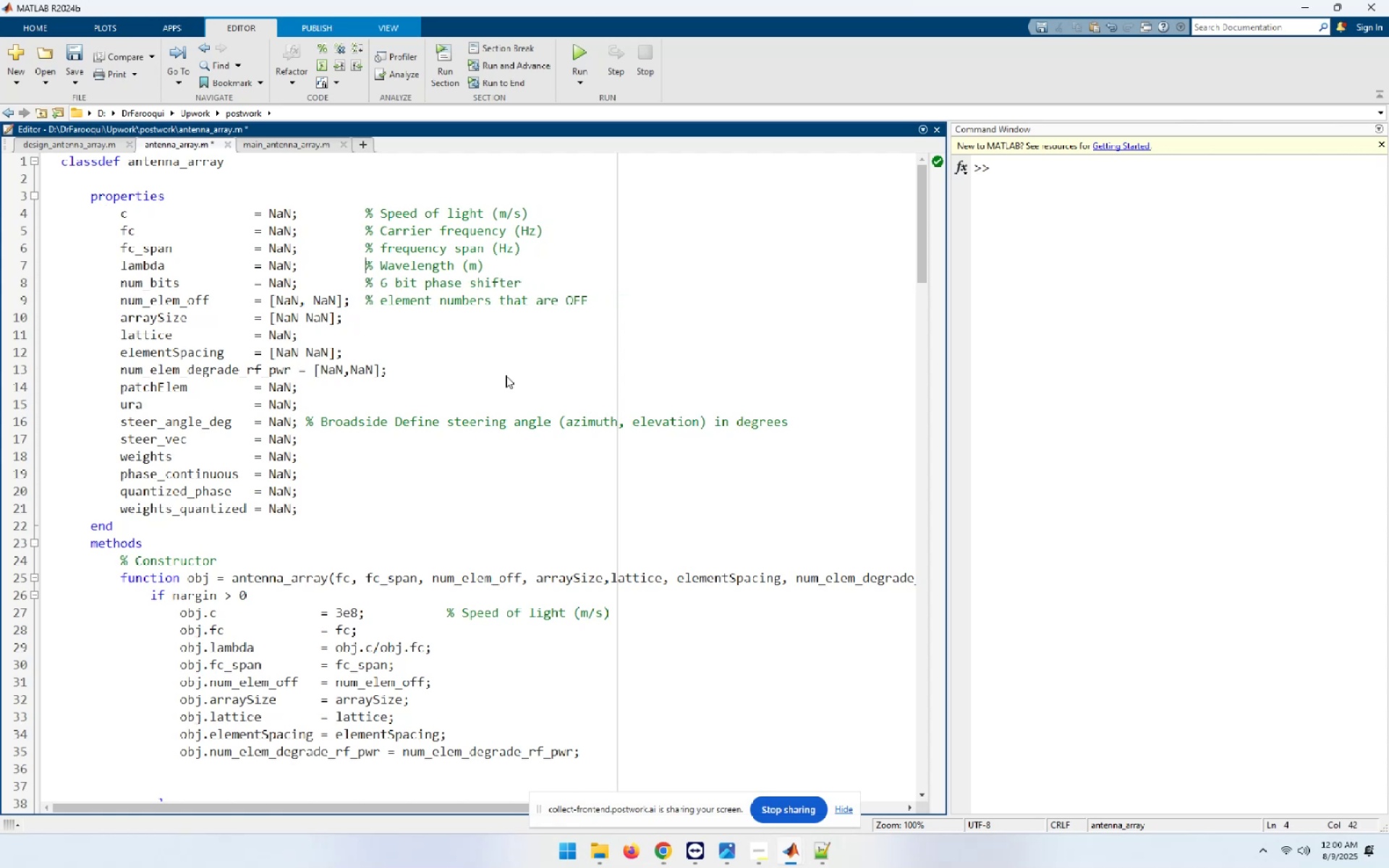 
key(ArrowDown)
 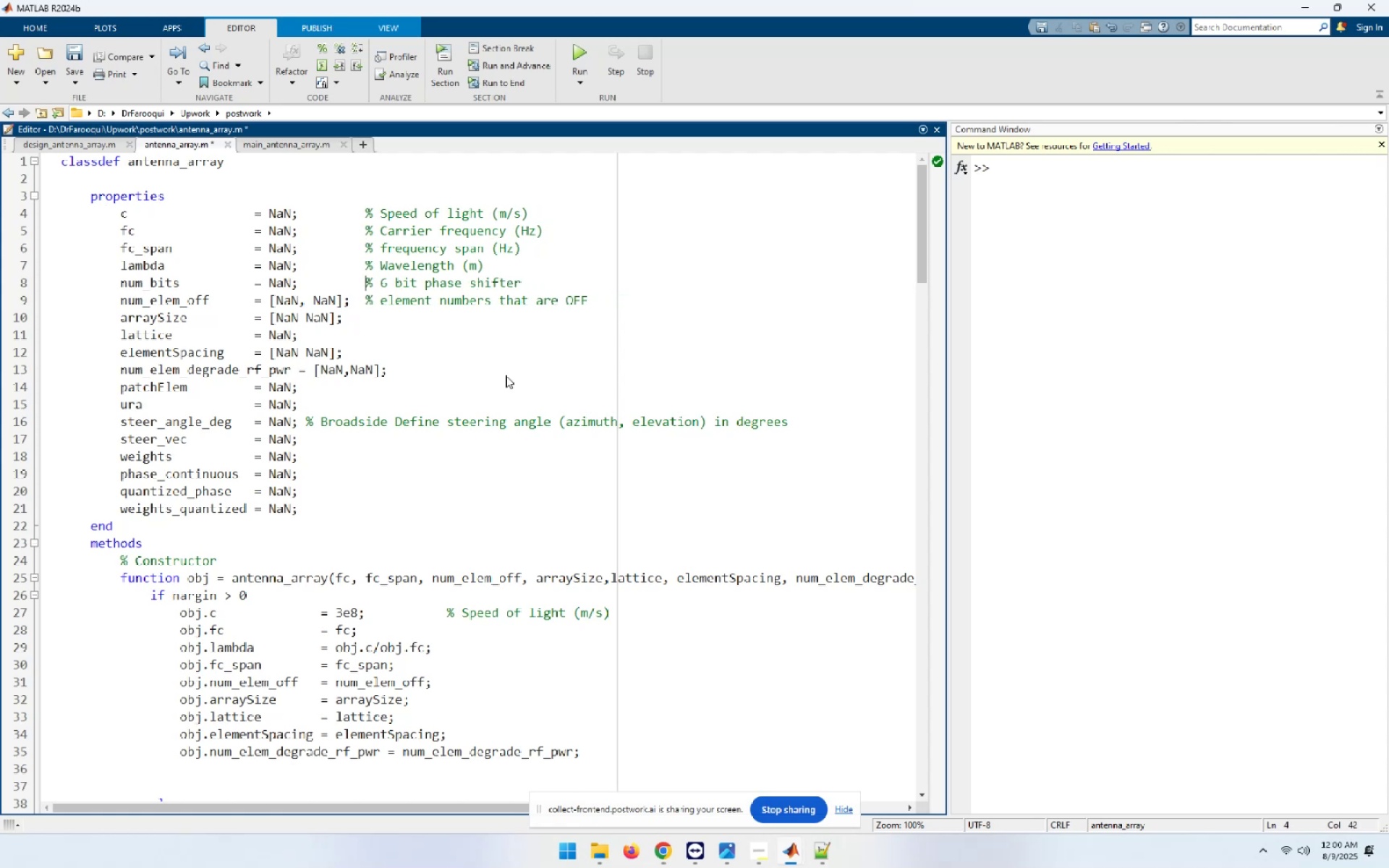 
key(ArrowDown)
 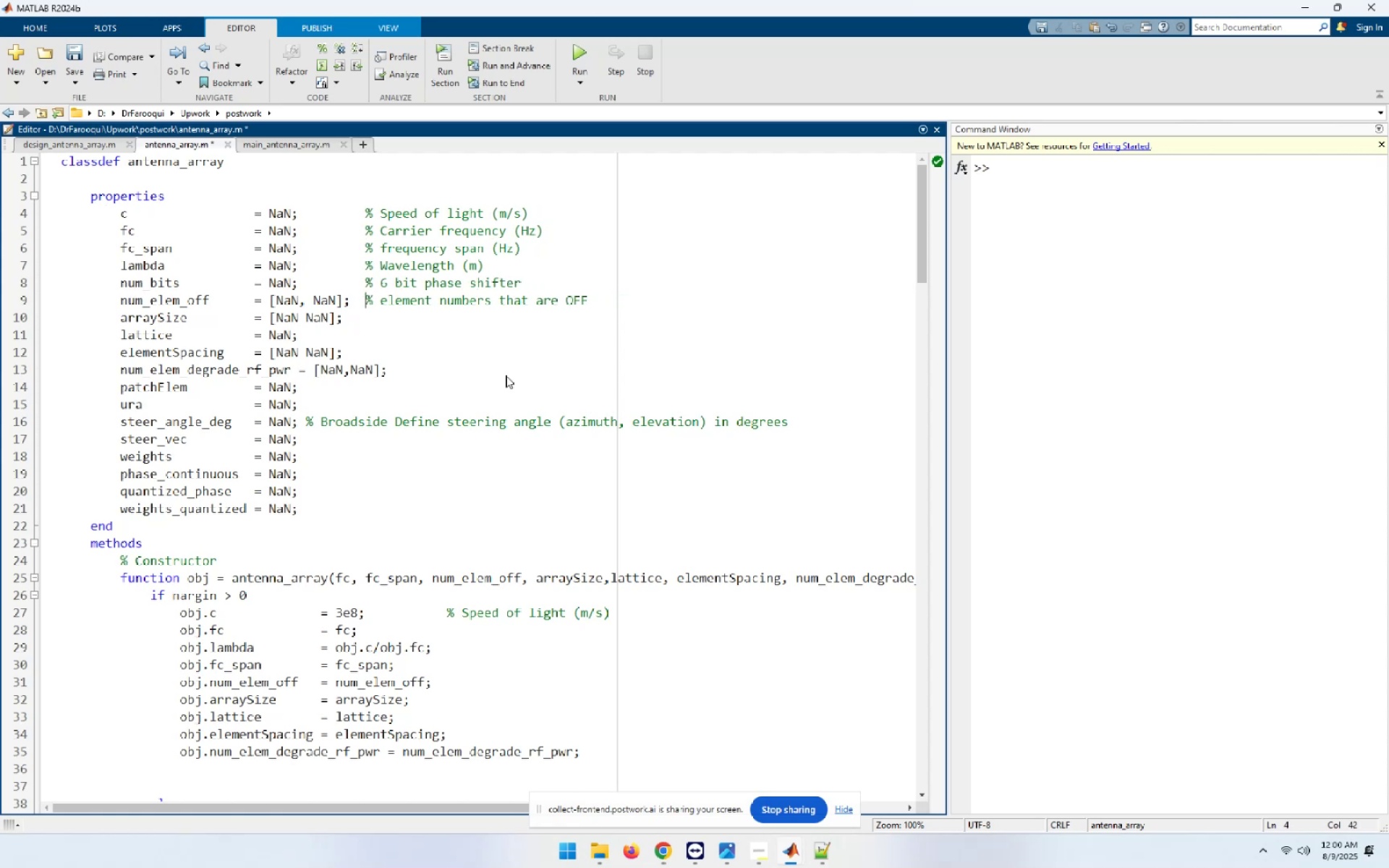 
key(ArrowDown)
 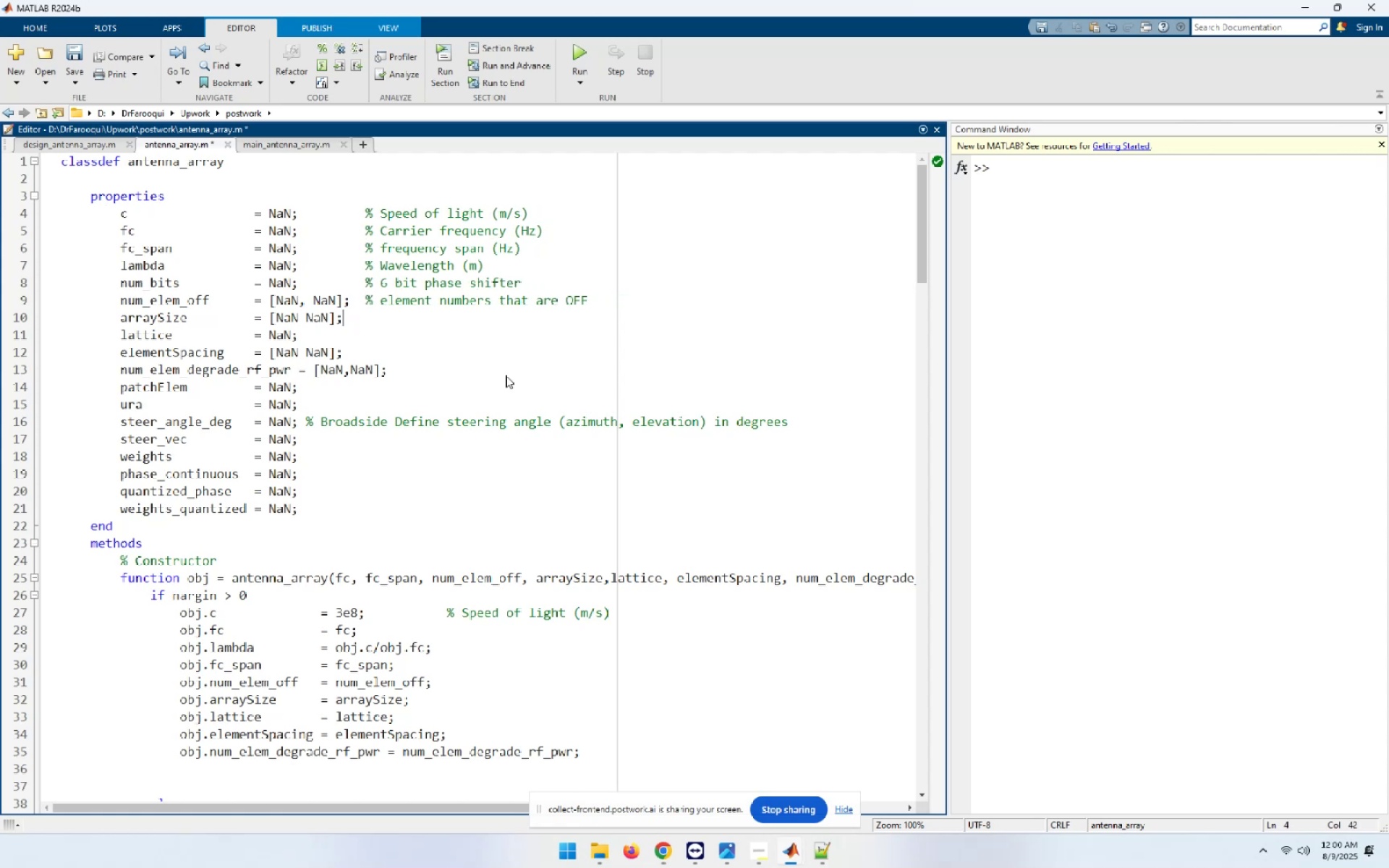 
key(ArrowDown)
 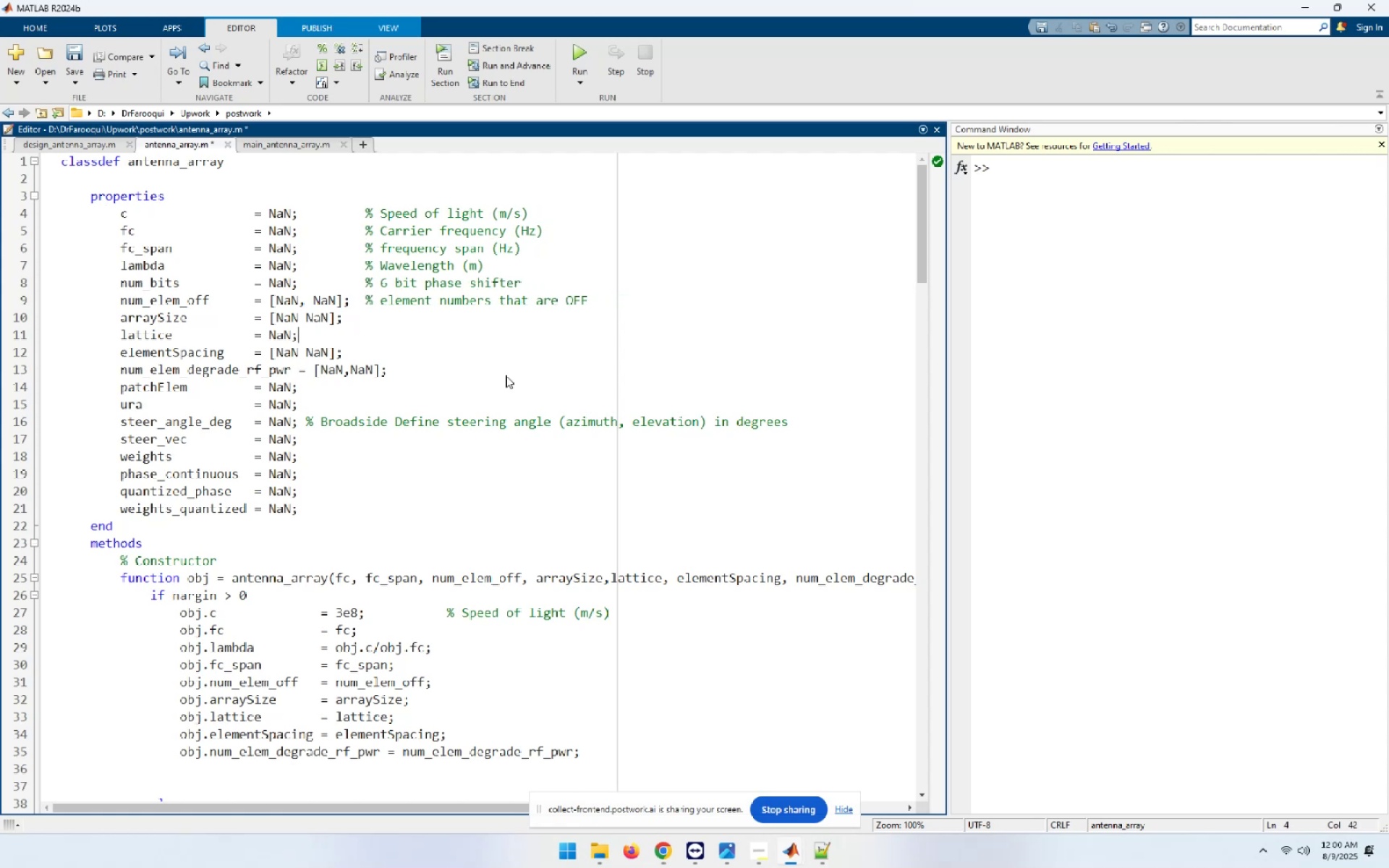 
key(ArrowDown)
 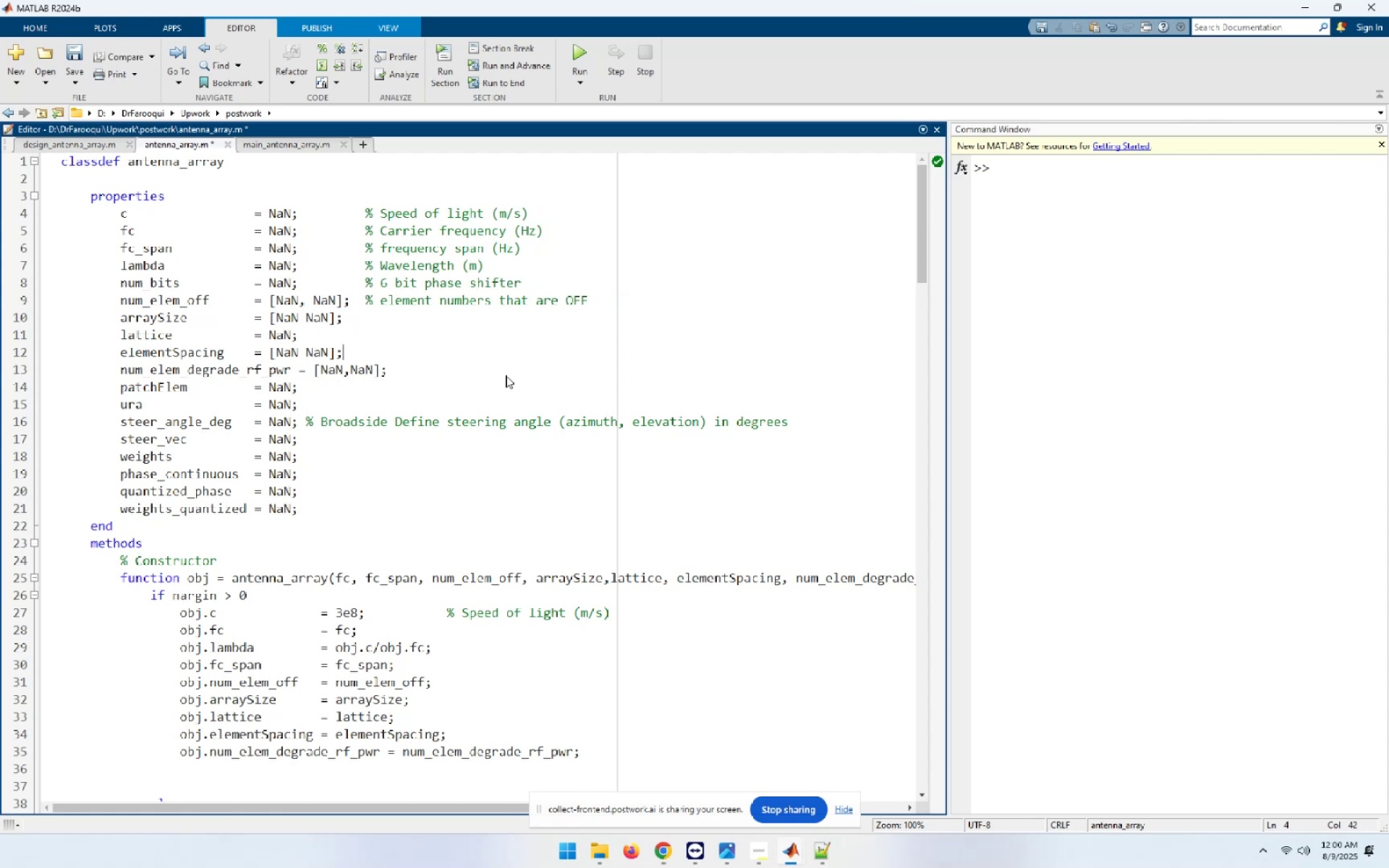 
key(ArrowDown)
 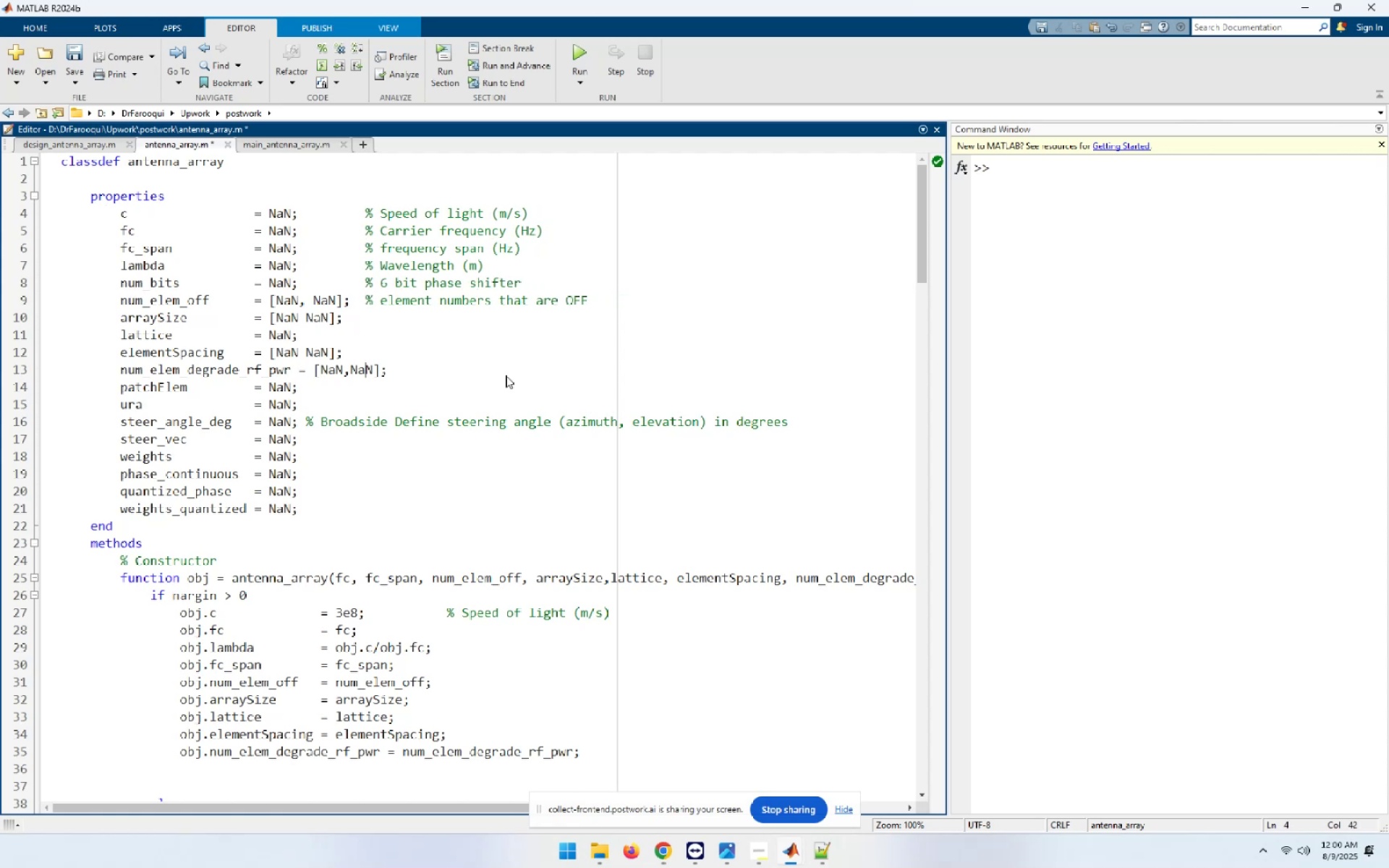 
key(ArrowDown)
 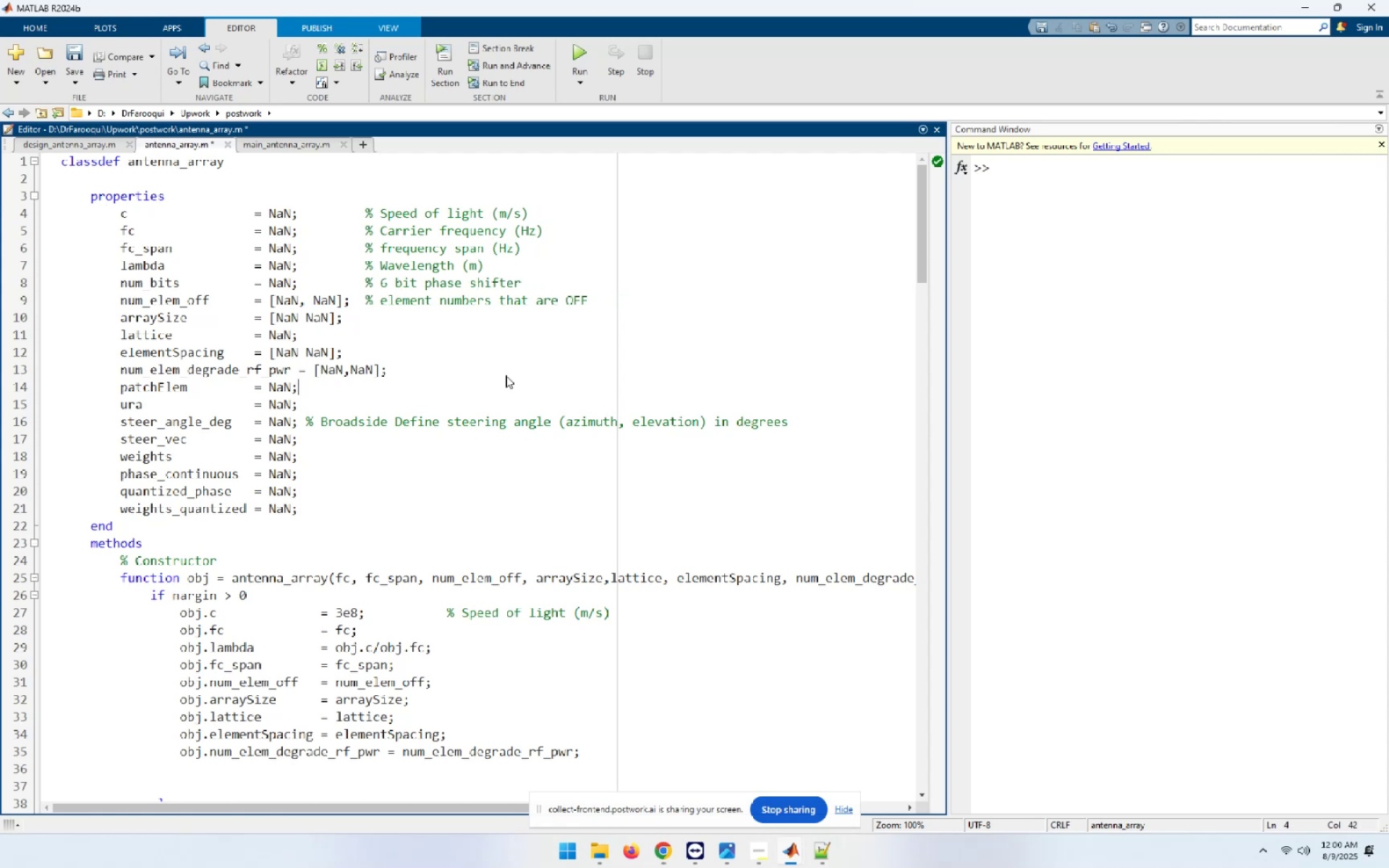 
key(ArrowDown)
 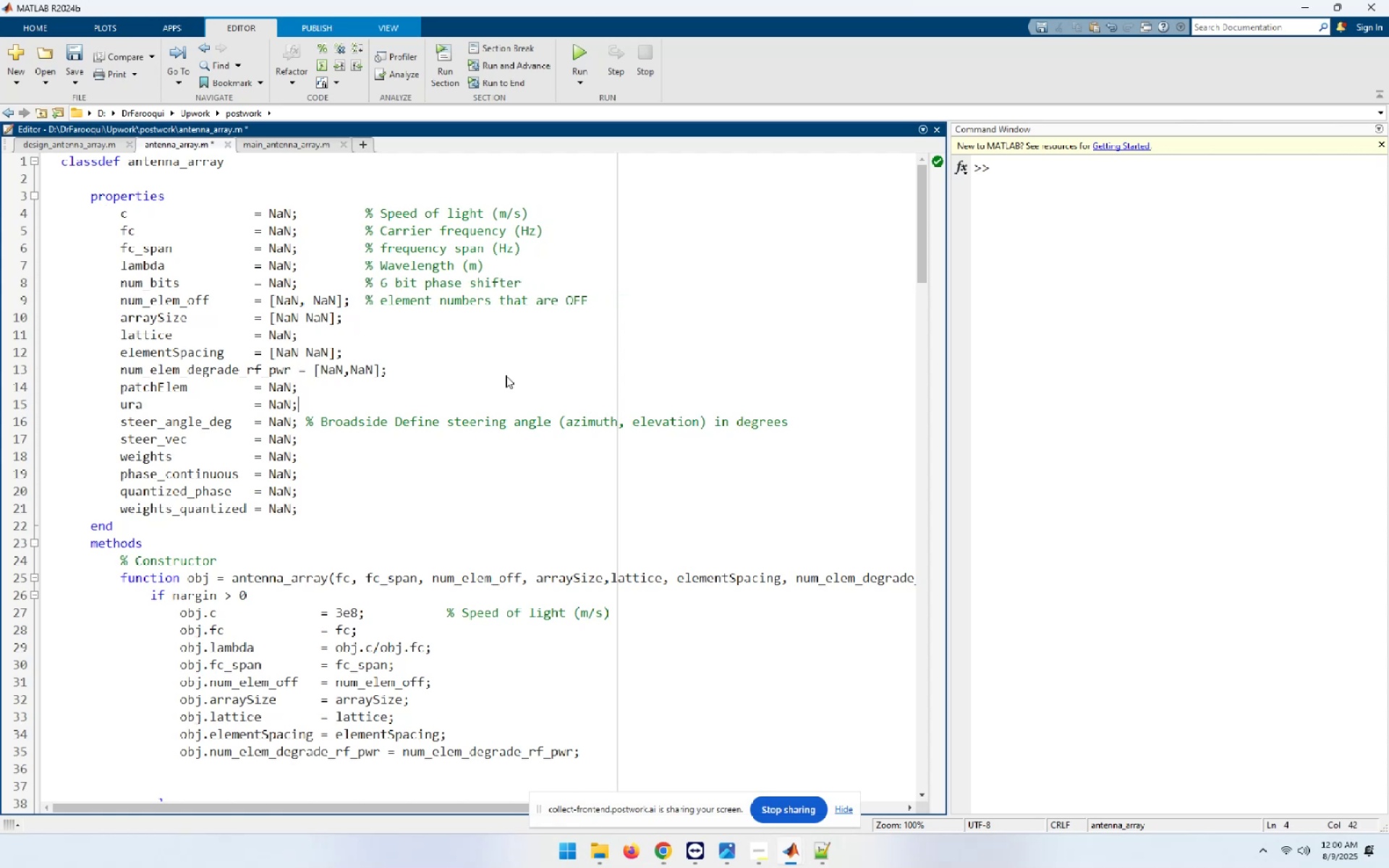 
key(ArrowDown)
 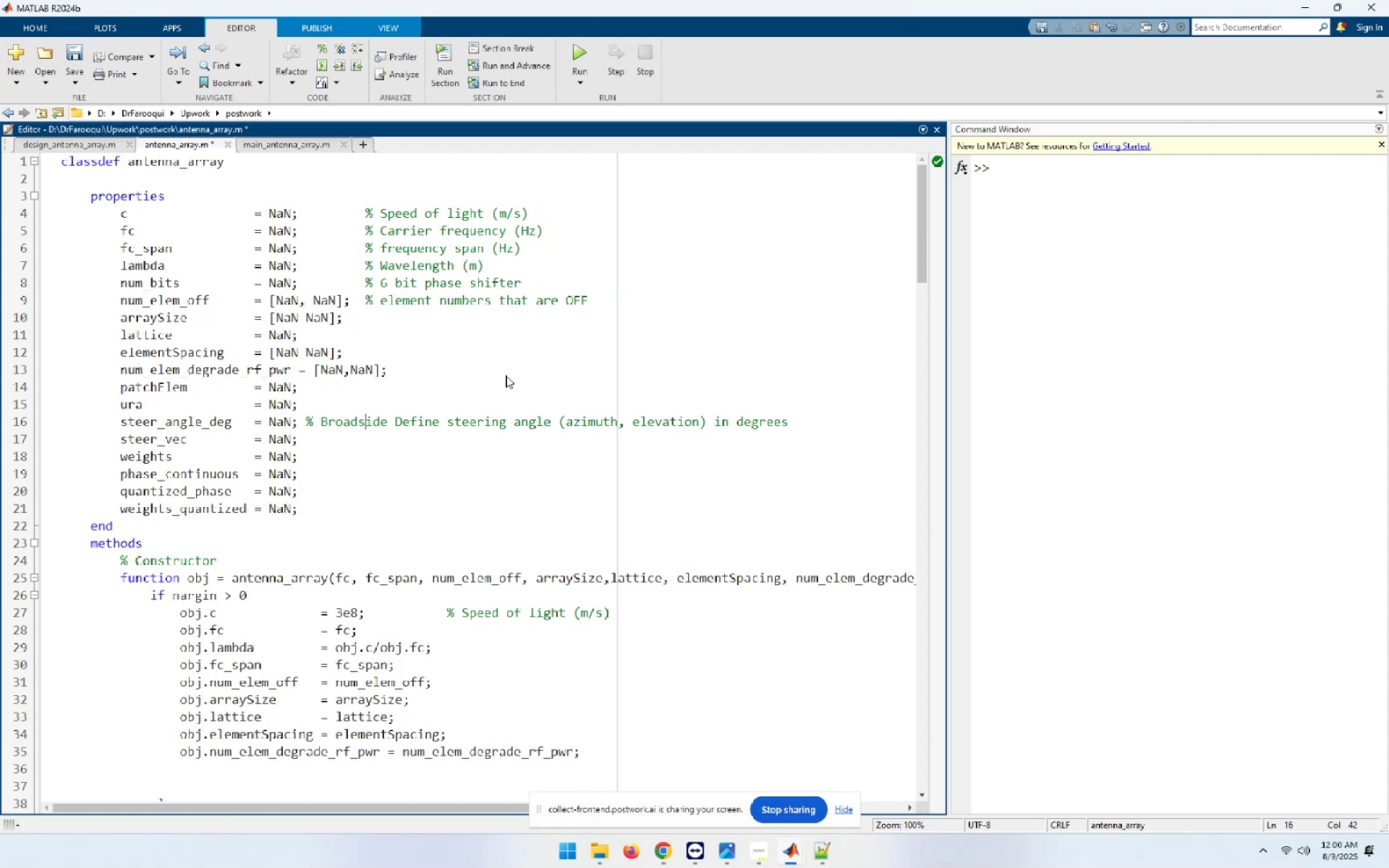 
key(ArrowLeft)
 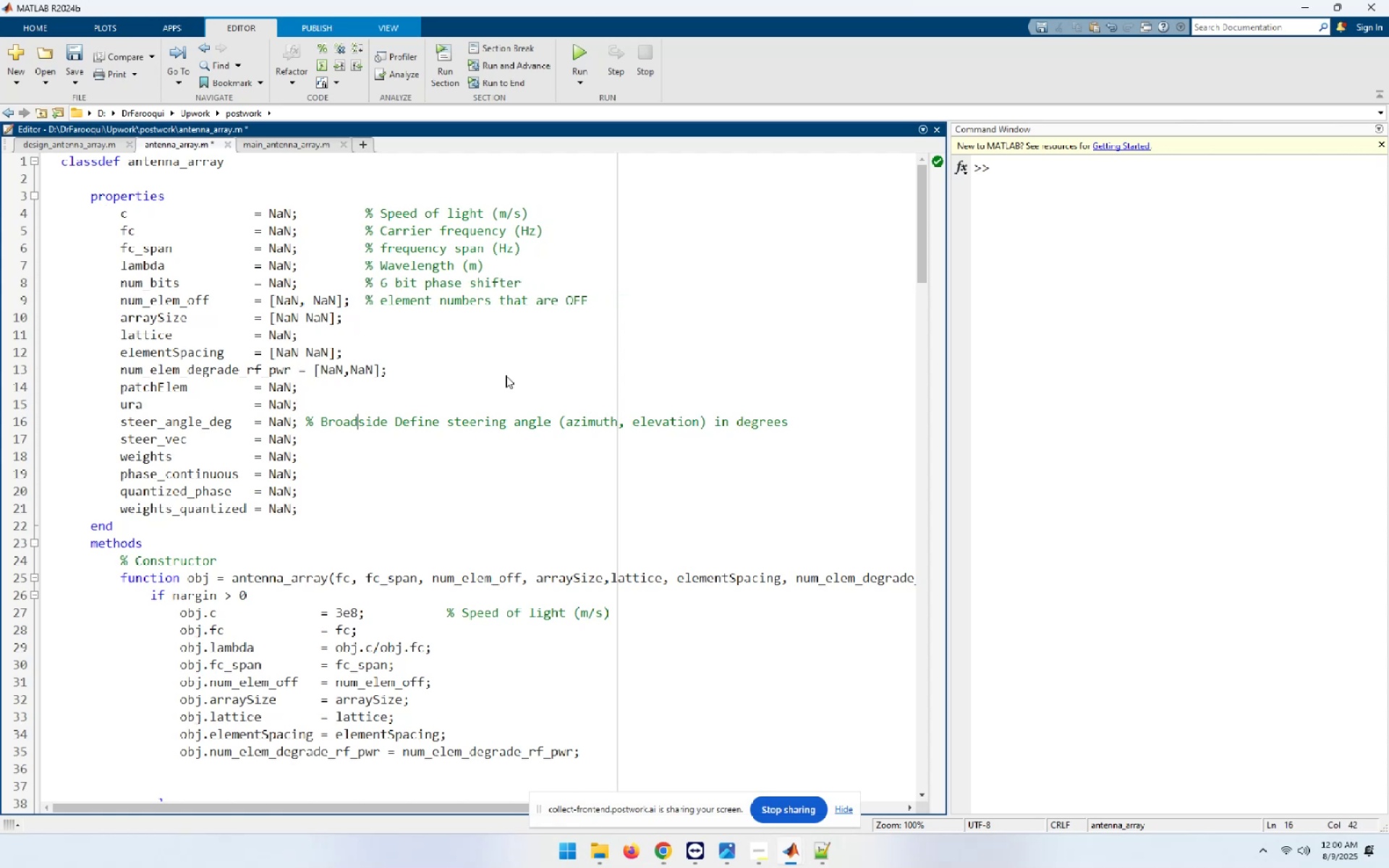 
key(ArrowLeft)
 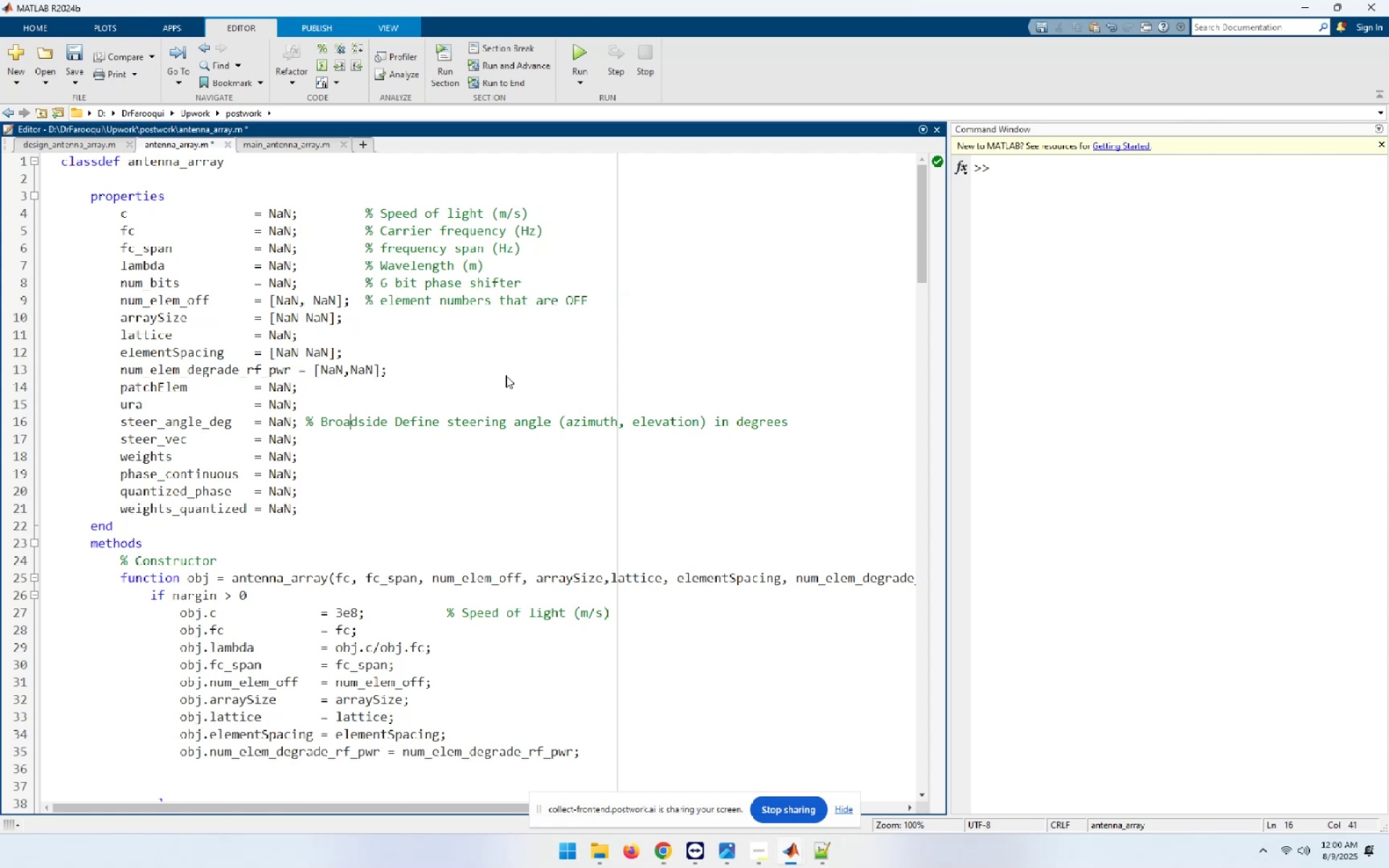 
key(ArrowLeft)
 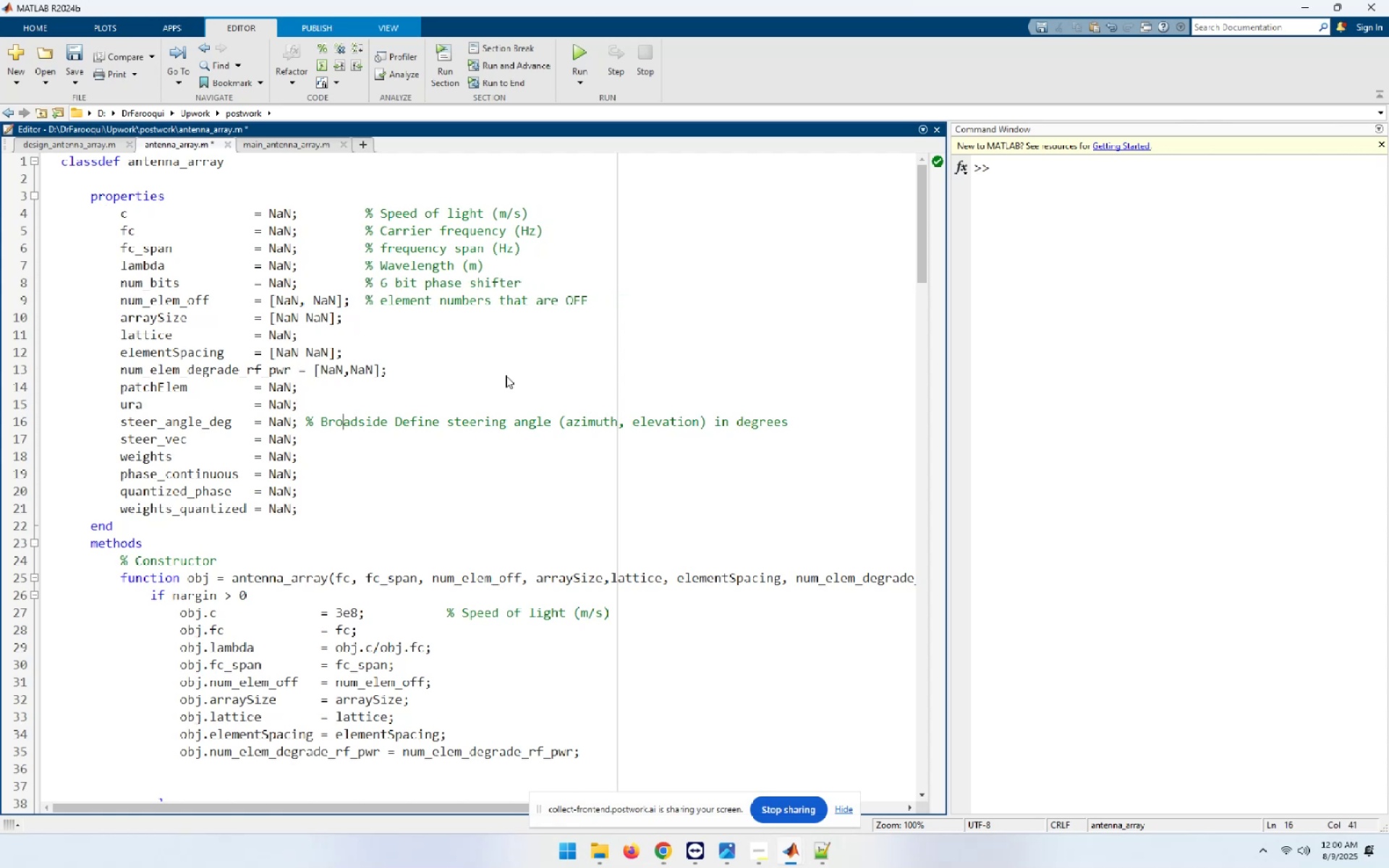 
key(ArrowLeft)
 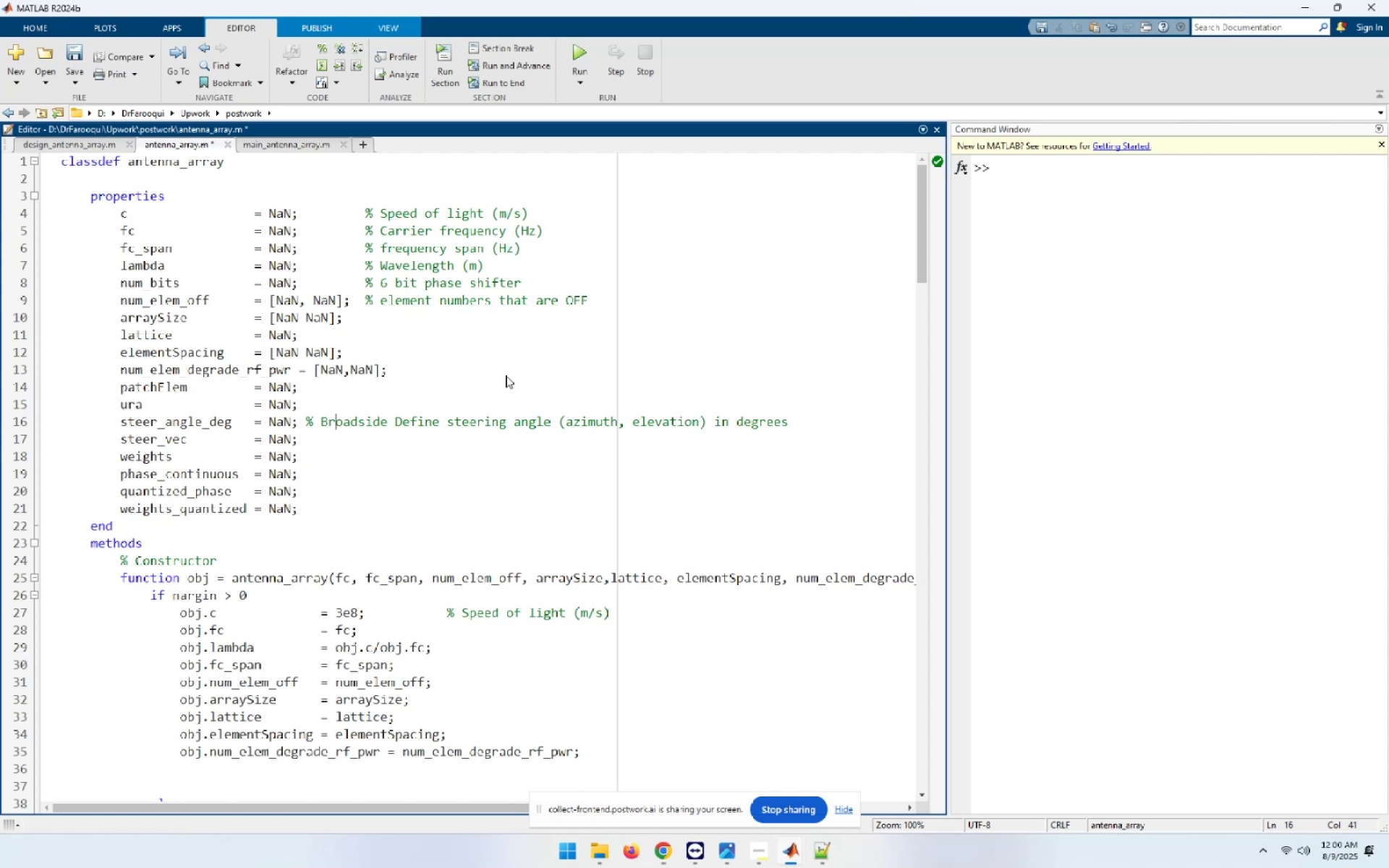 
key(ArrowLeft)
 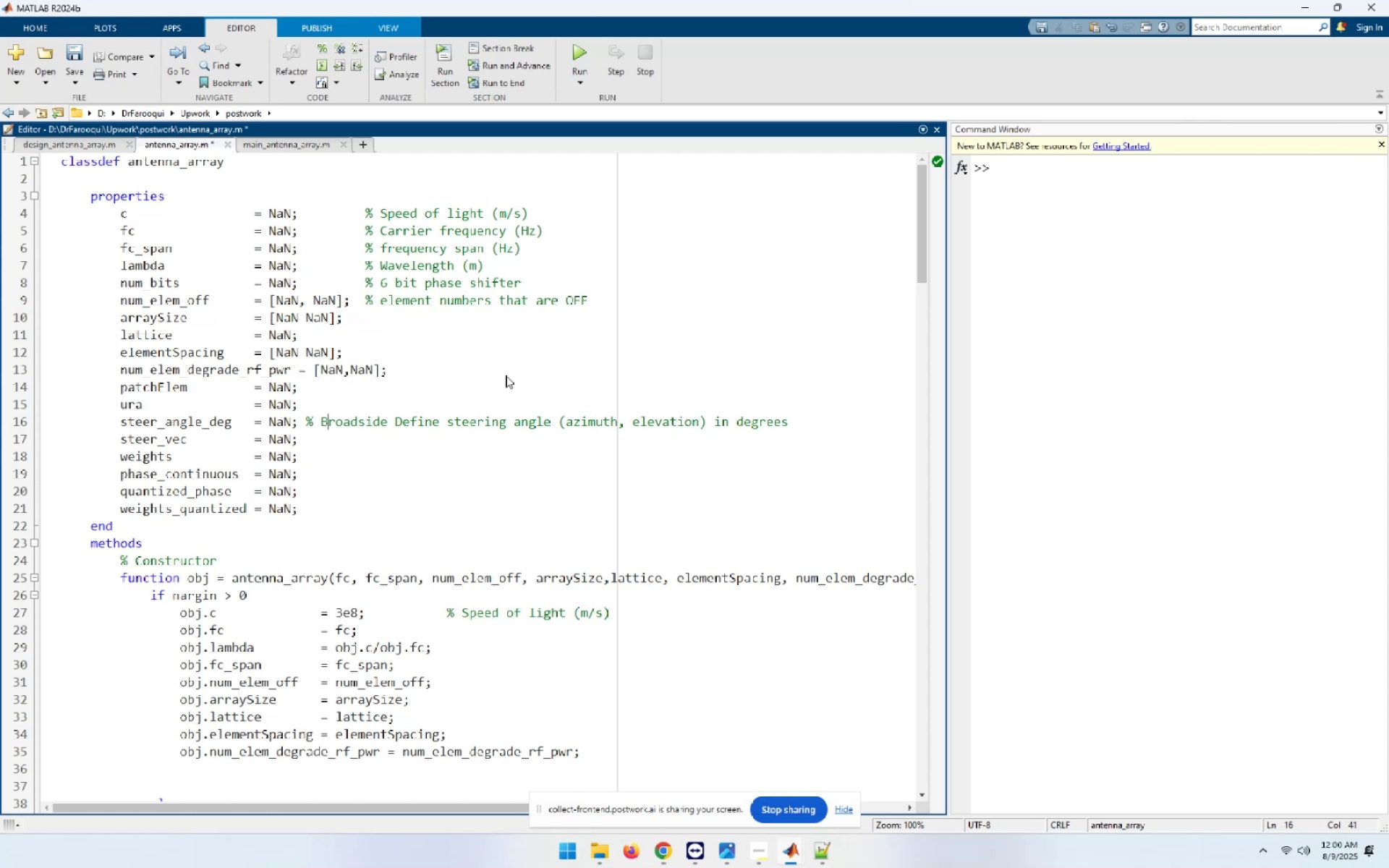 
key(ArrowLeft)
 